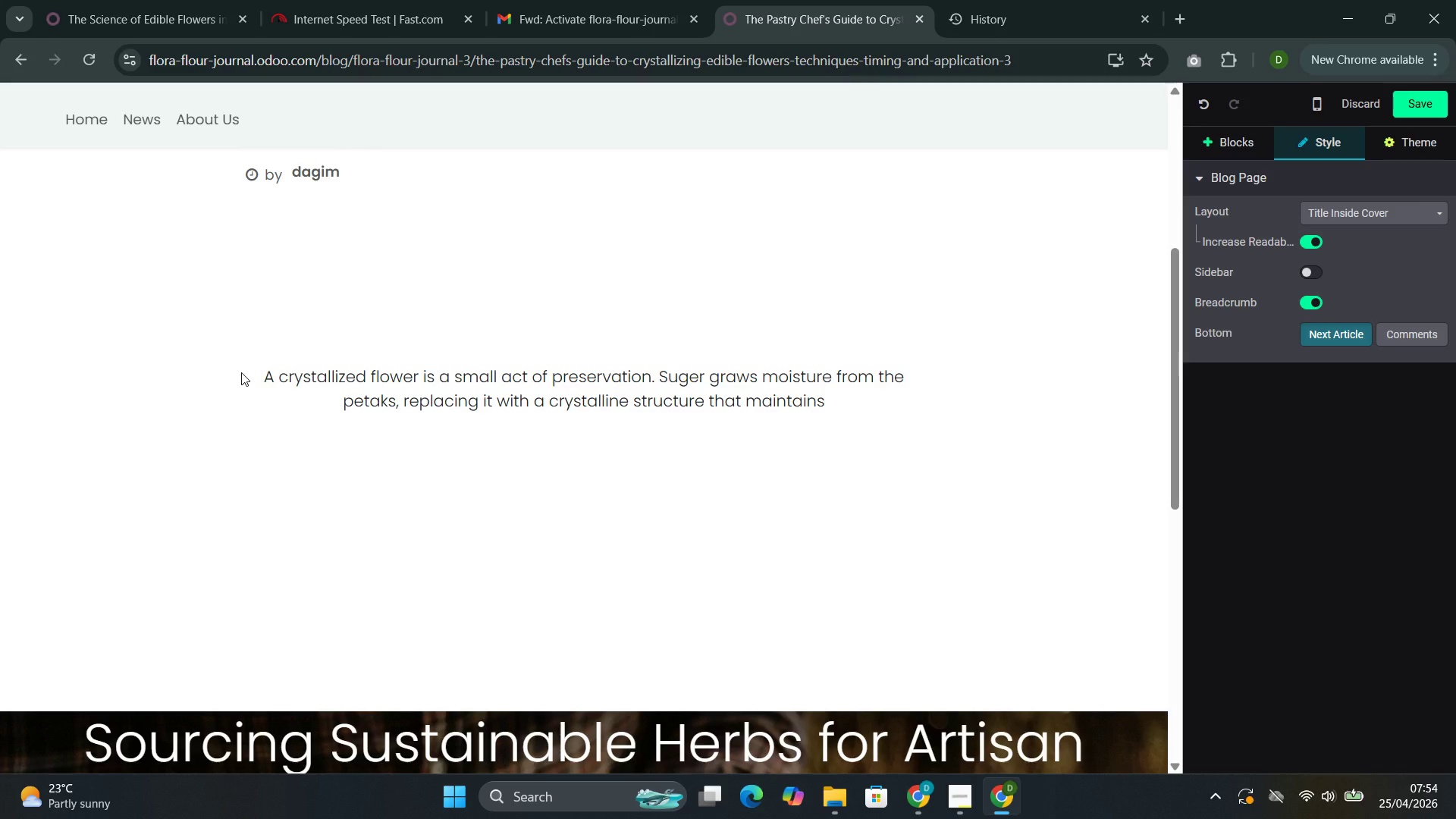 
wait(17.44)
 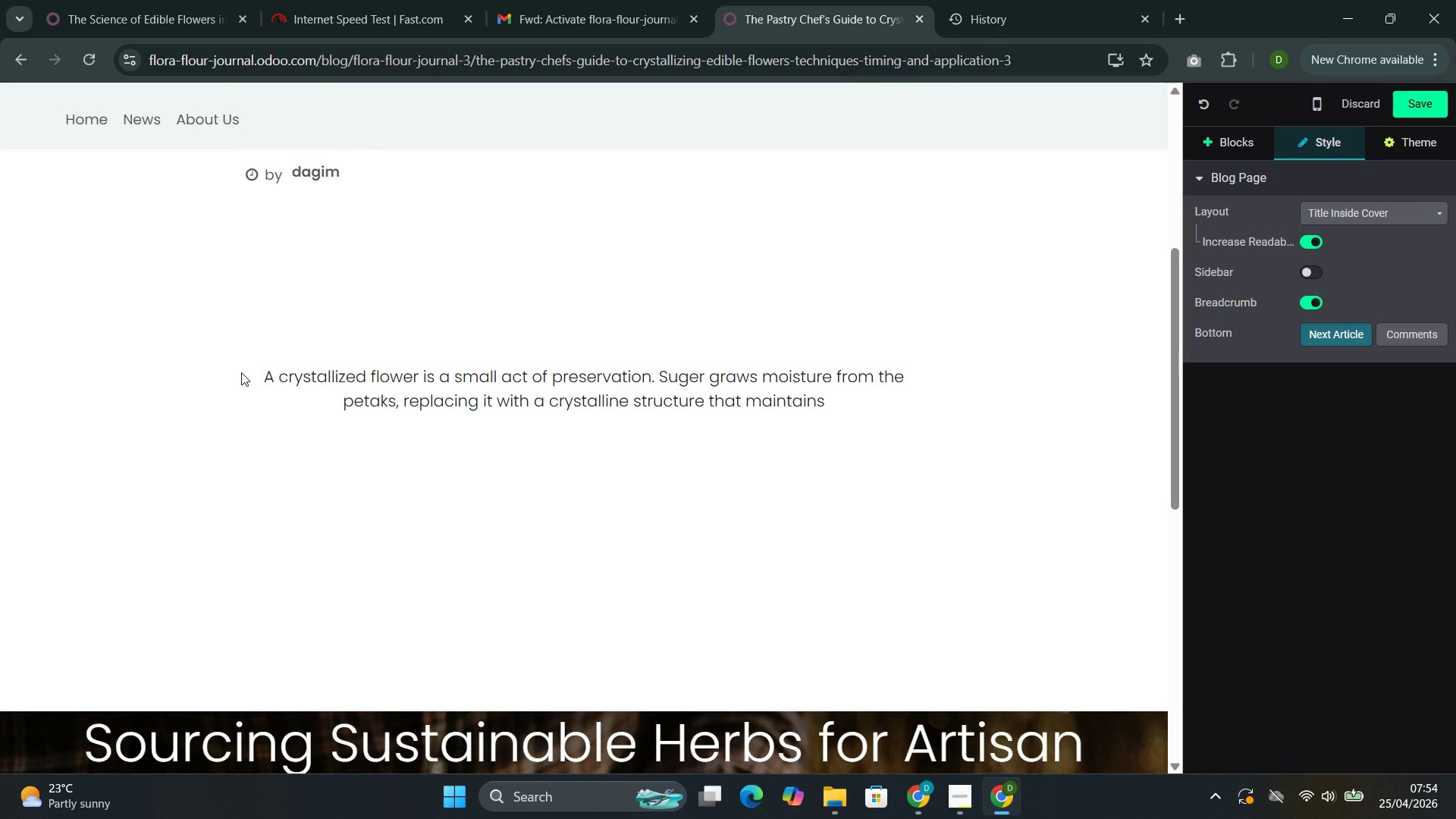 
type( the floe)
key(Backspace)
type(wer )
key(Backspace)
type('s form long after it woi)
key(Backspace)
type(ild have wilted )
key(Backspace)
type(. The process transforn)
 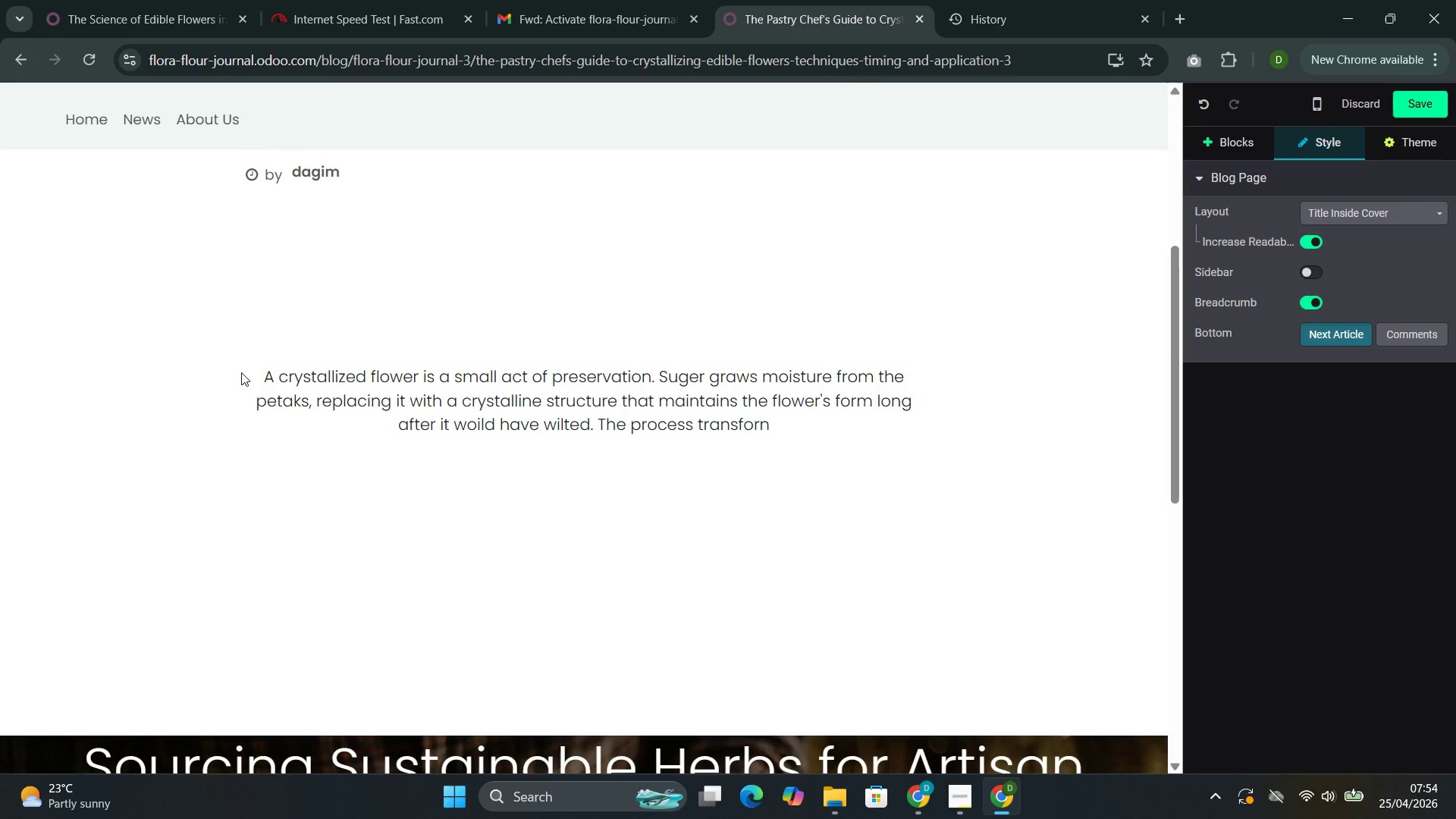 
key(Backspace)
type(ms a fragile )
key(Backspace)
type(, ephemeral thing )
 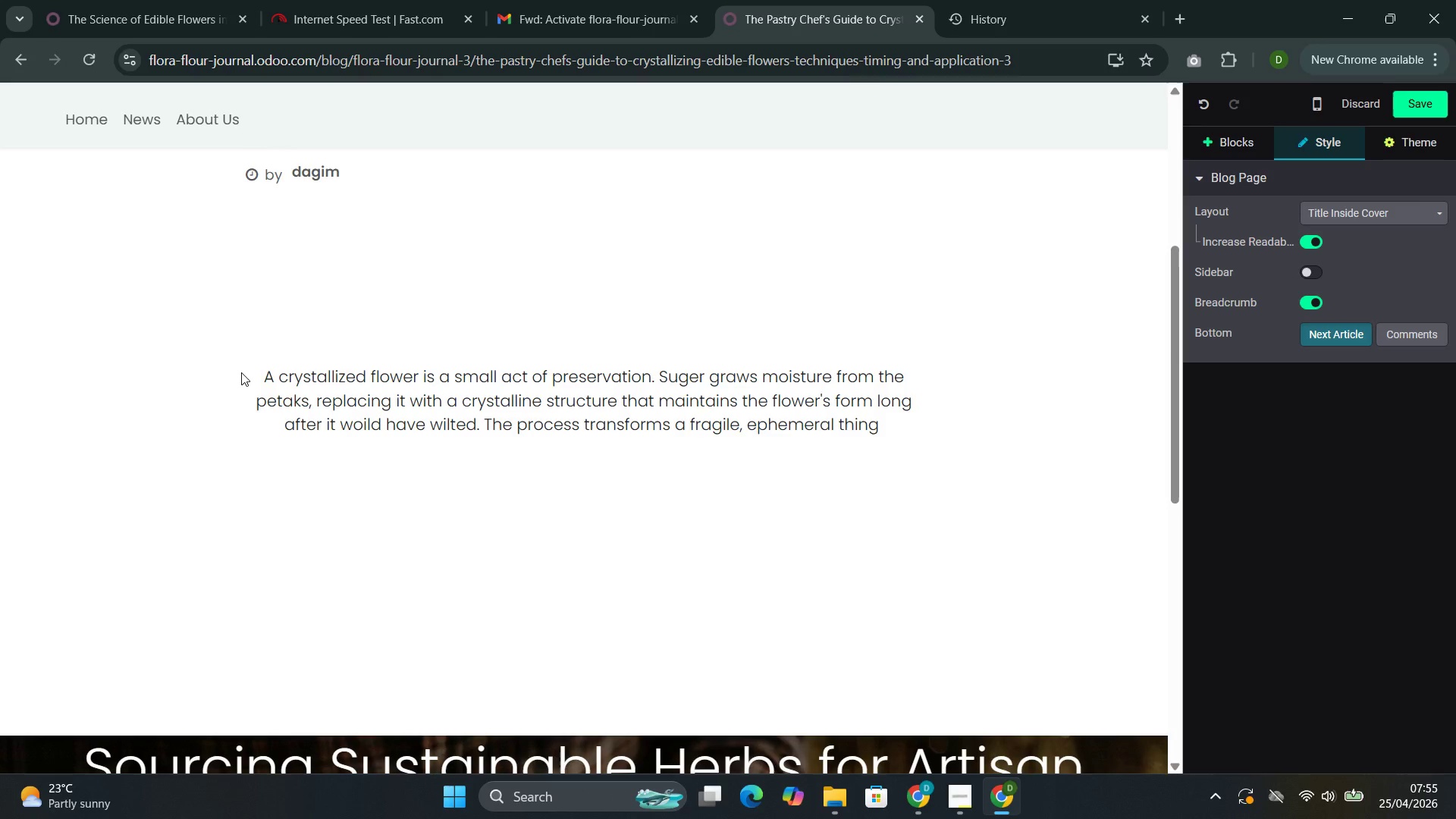 
wait(14.02)
 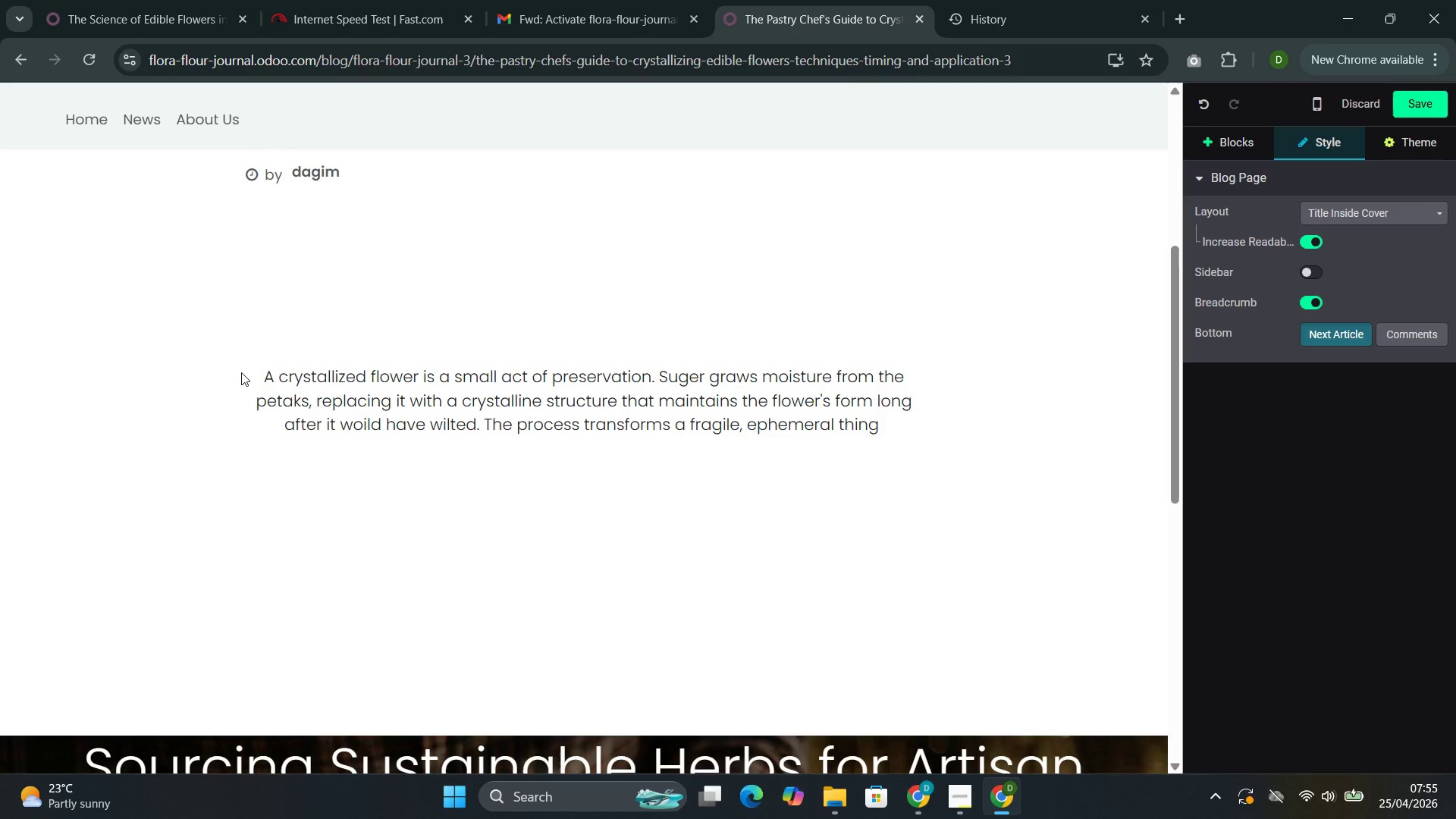 
type(into something )
 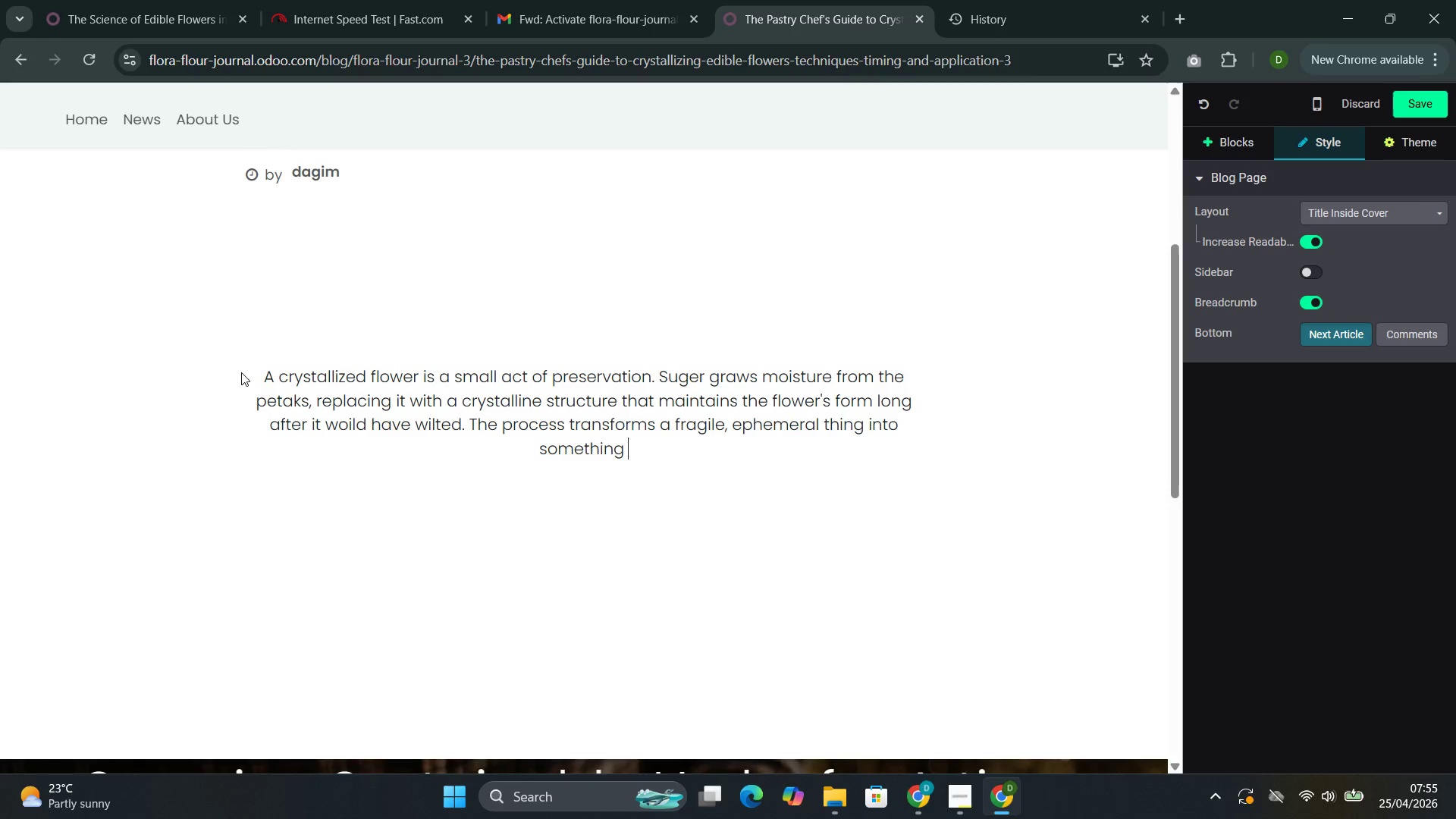 
type(stable )
key(Backspace)
type(--yet)
 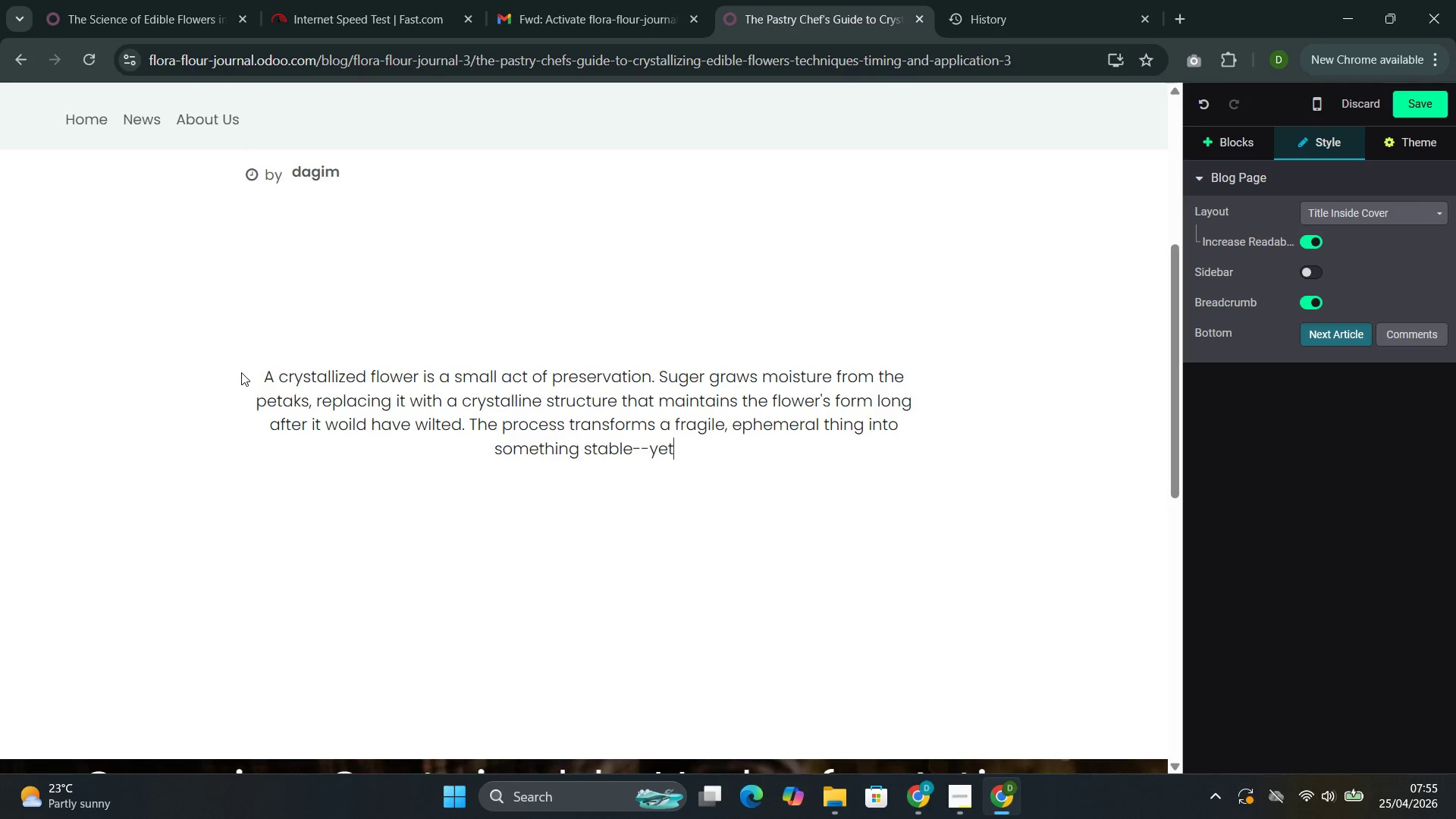 
type( t)
key(Backspace)
type(retains the visual delicacy that makes edible flower complling in the first placr)
key(Backspace)
type(e )
key(Backspace)
type(.)
 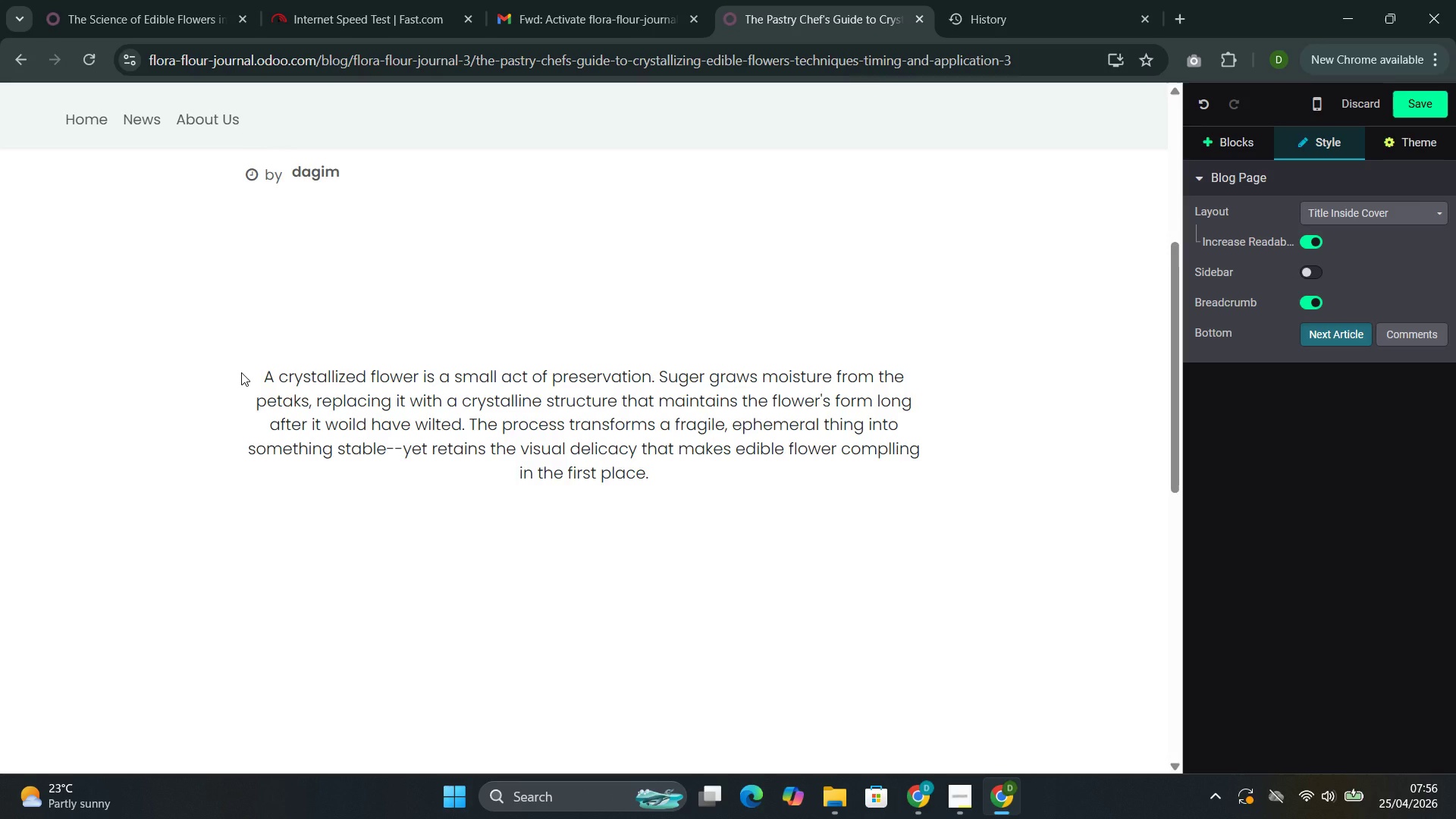 
key(Enter)
 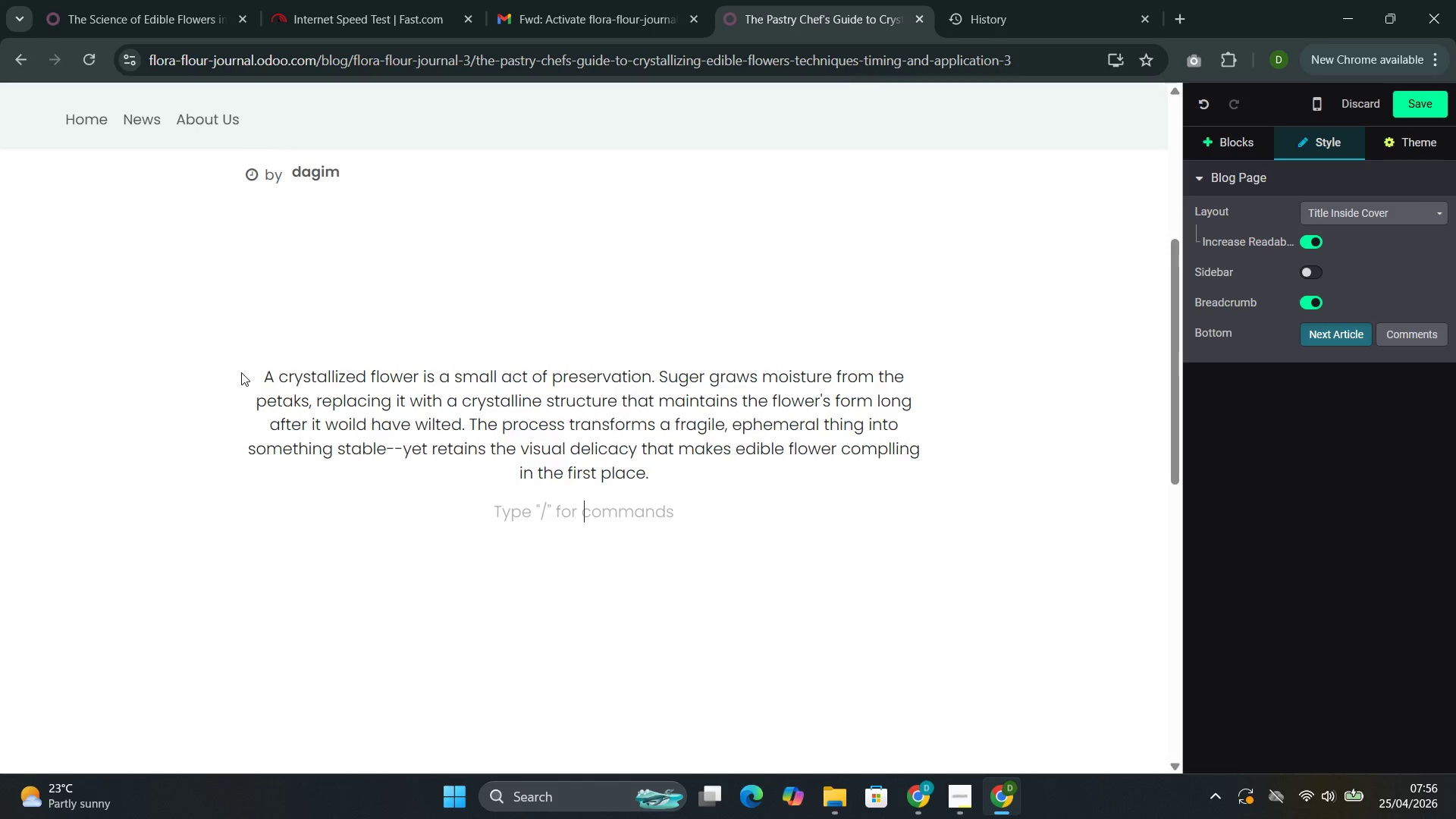 
type(CRYsr)
key(Backspace)
type(tak)
key(Backspace)
type(llizatui)
key(Backspace)
key(Backspace)
type(ion is not difficult to learn )
key(Backspace)
type(, but if)
key(Backspace)
type(t is difficult to master )
key(Backspace)
type(. The dis)
key(Backspace)
type(ffre)
 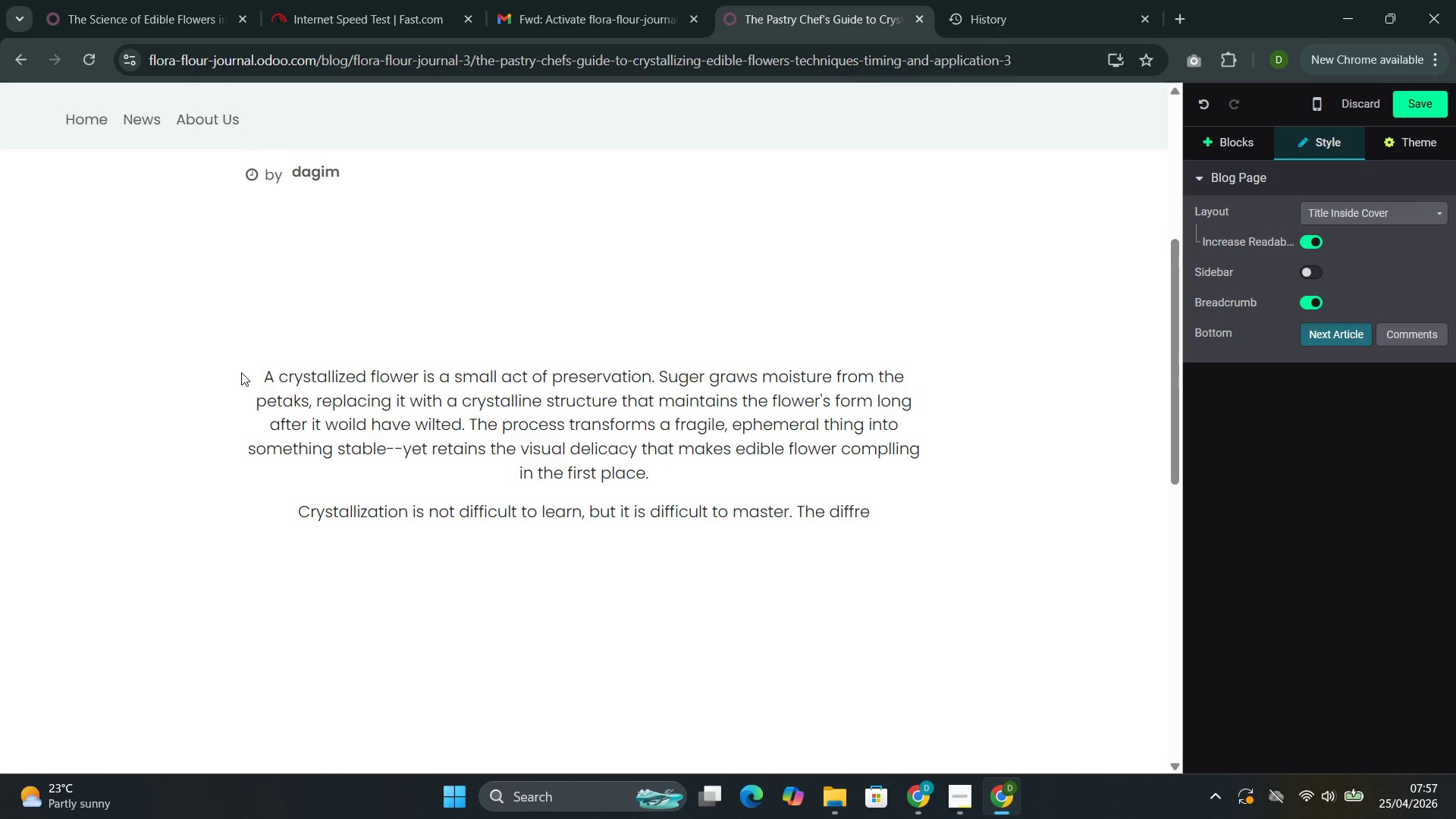 
key(ArrowLeft)
 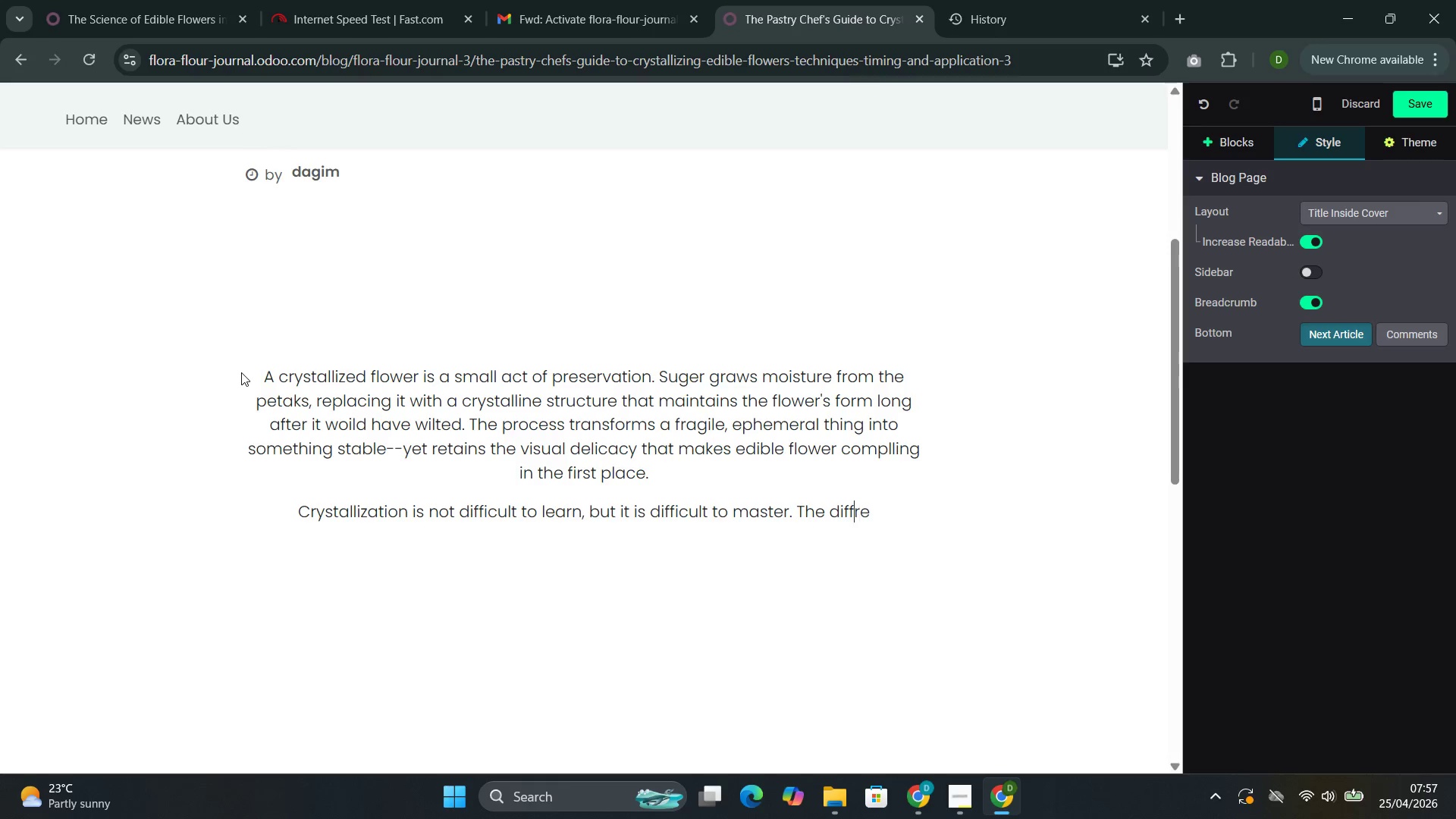 
key(ArrowLeft)
 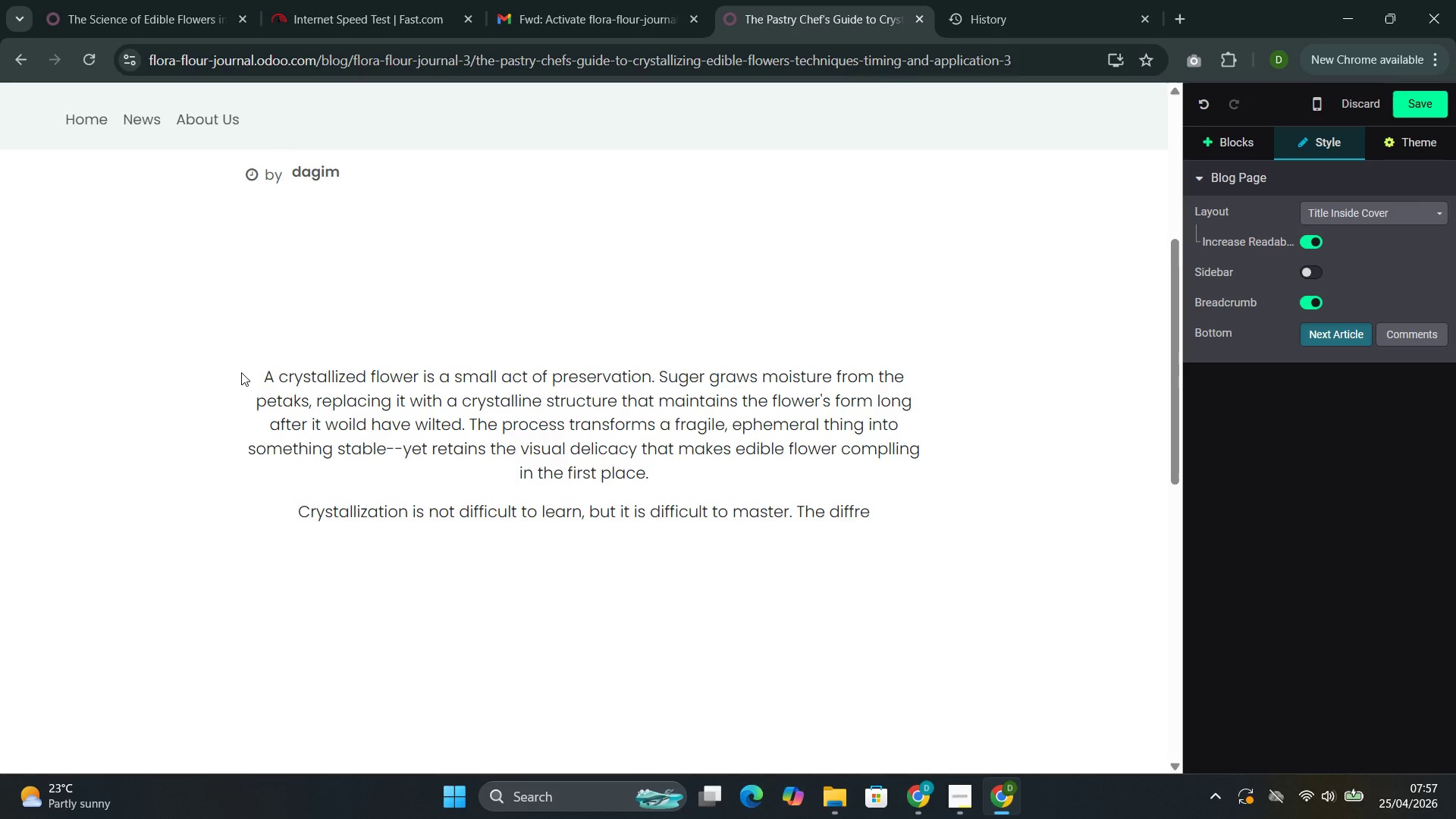 
key(E)
 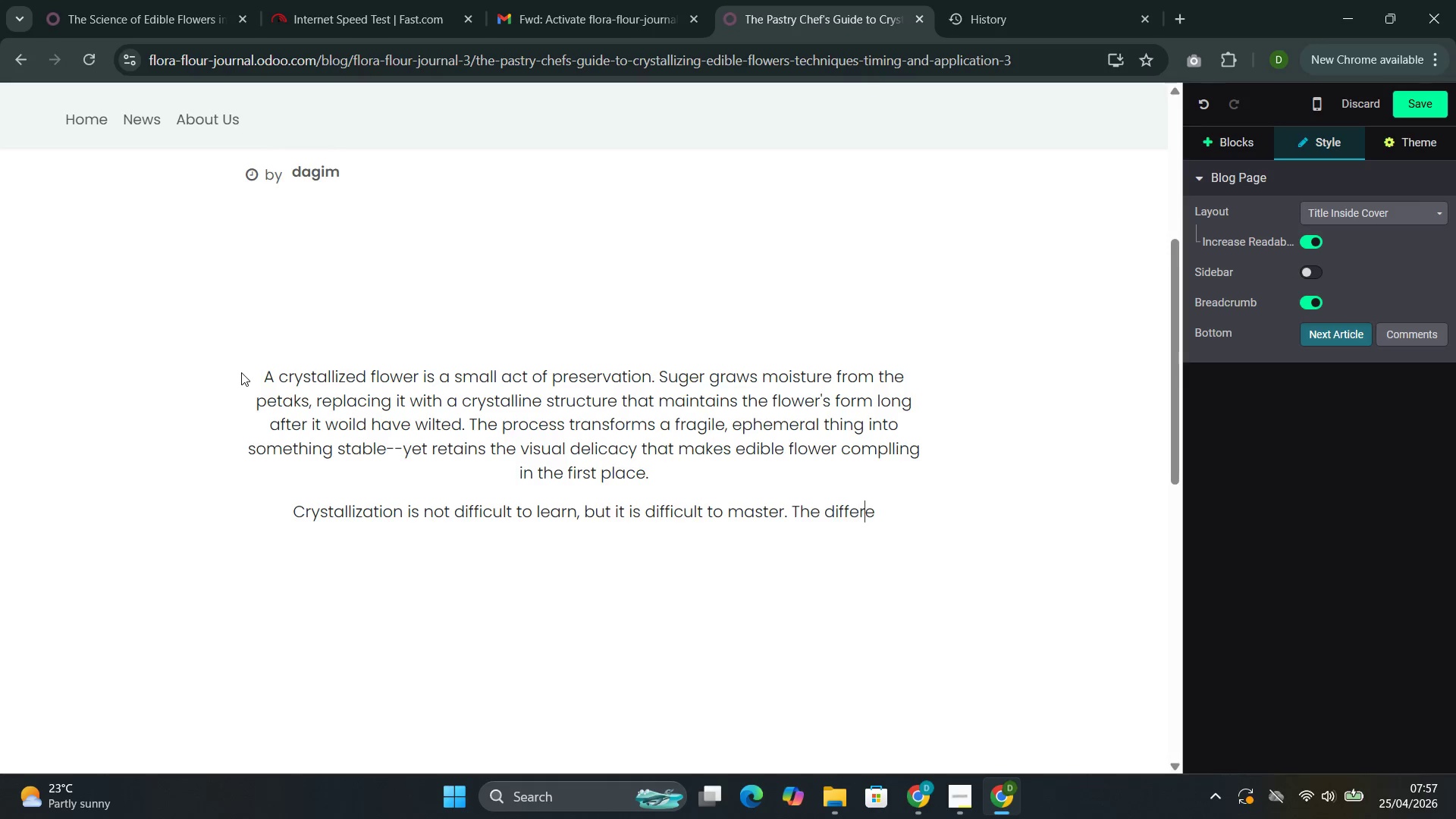 
key(ArrowRight)
 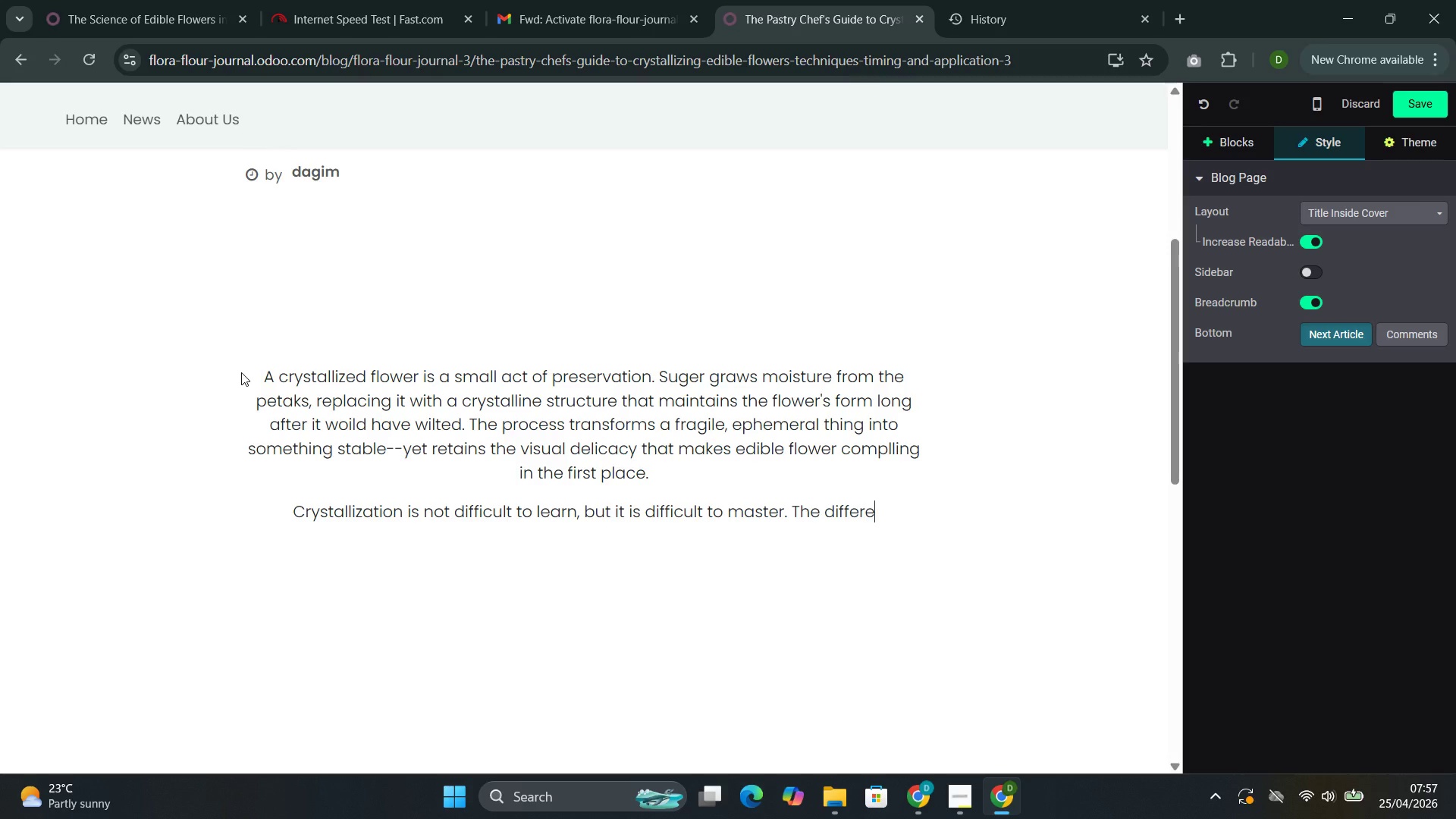 
key(ArrowRight)
 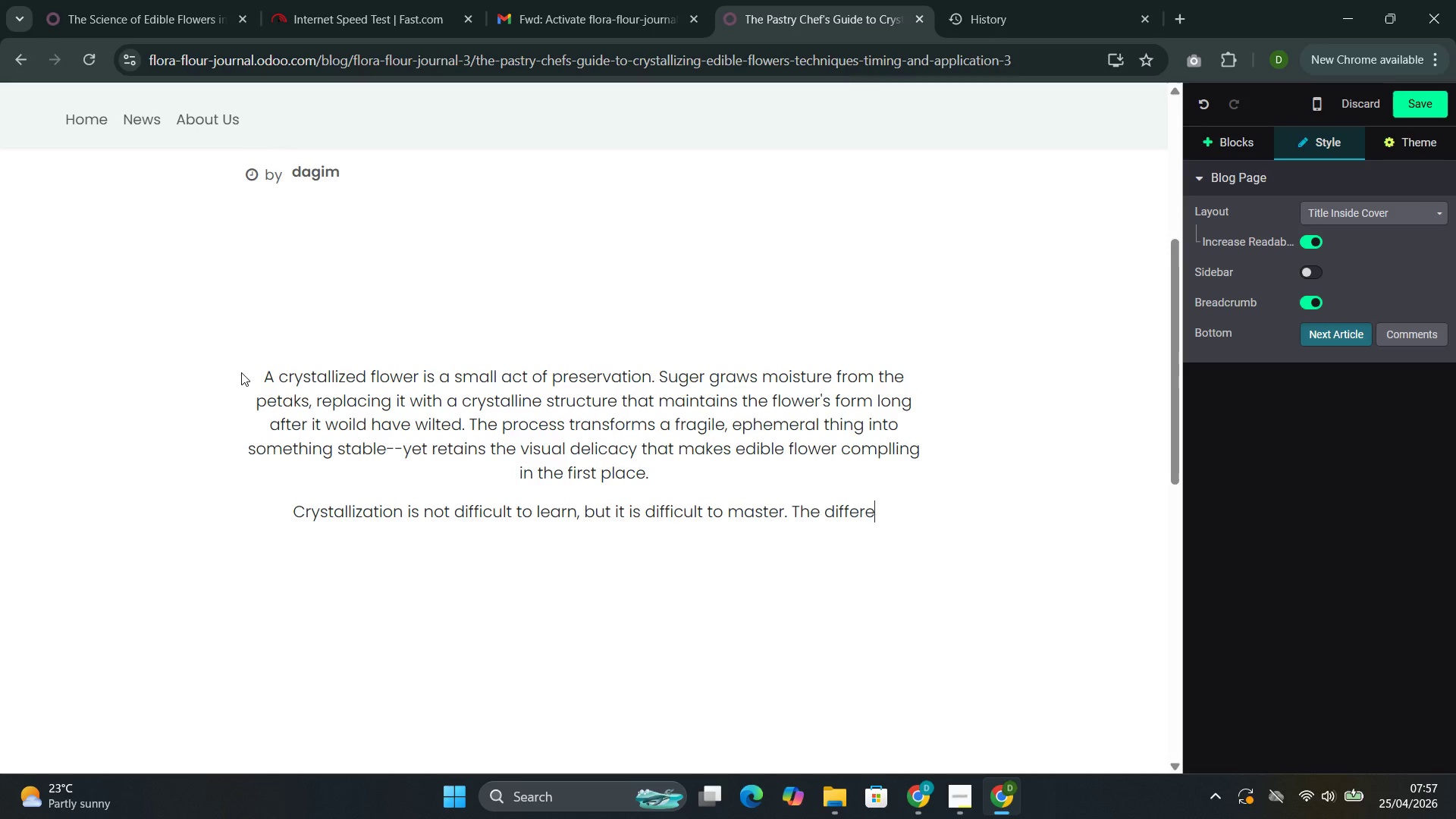 
type(nce between an)
key(Backspace)
type( beat)
 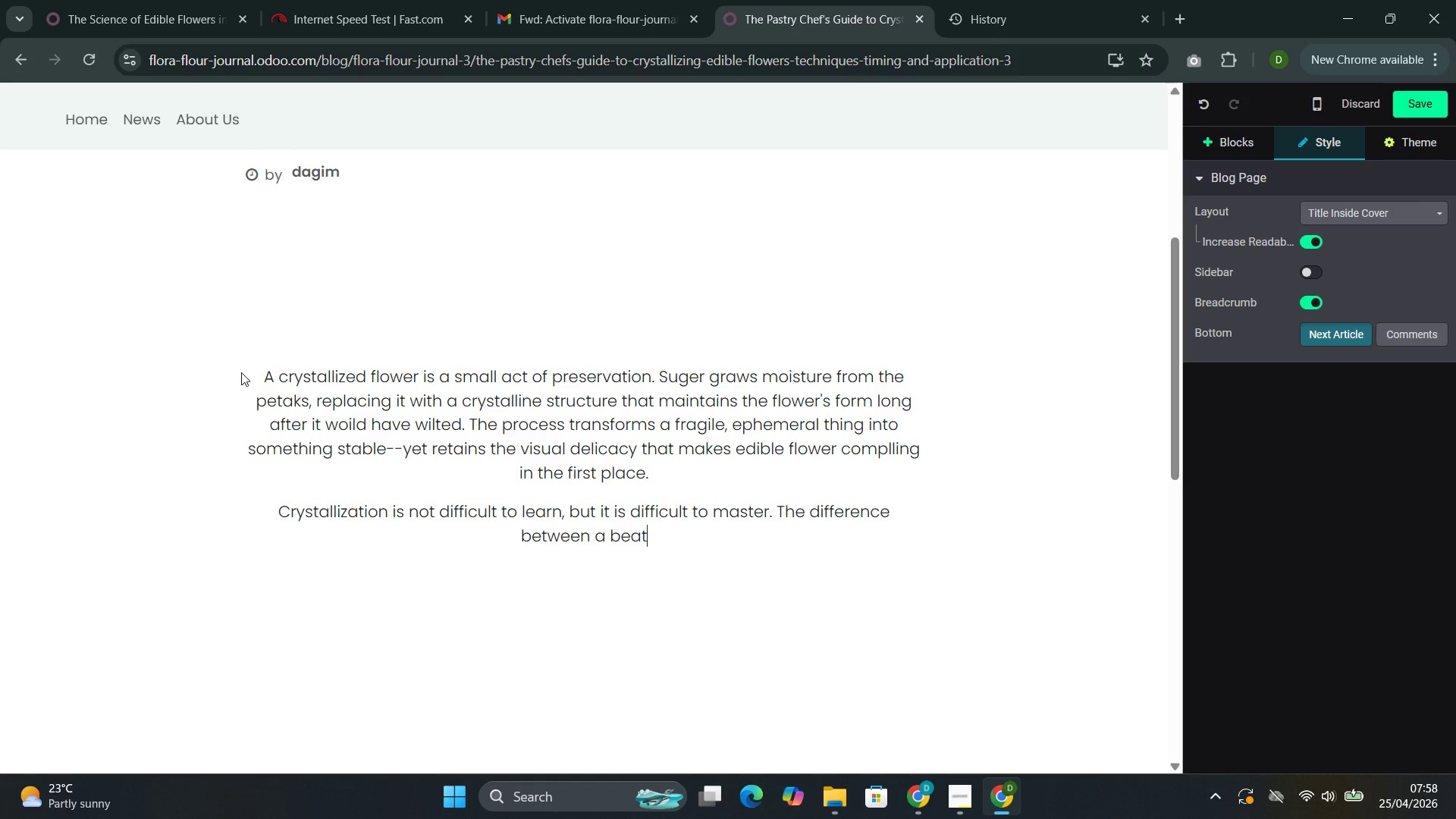 
key(ArrowLeft)
 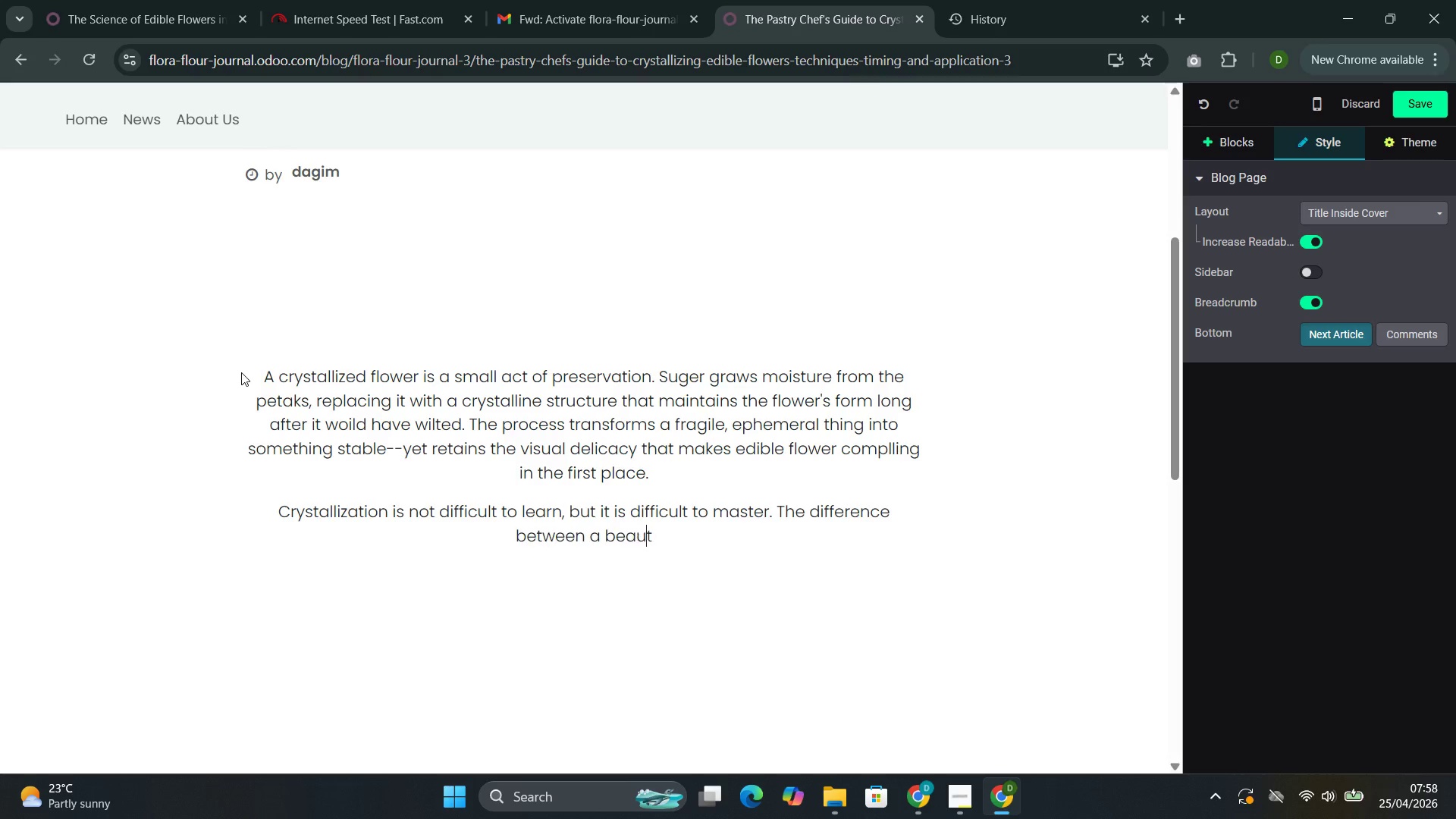 
key(U)
 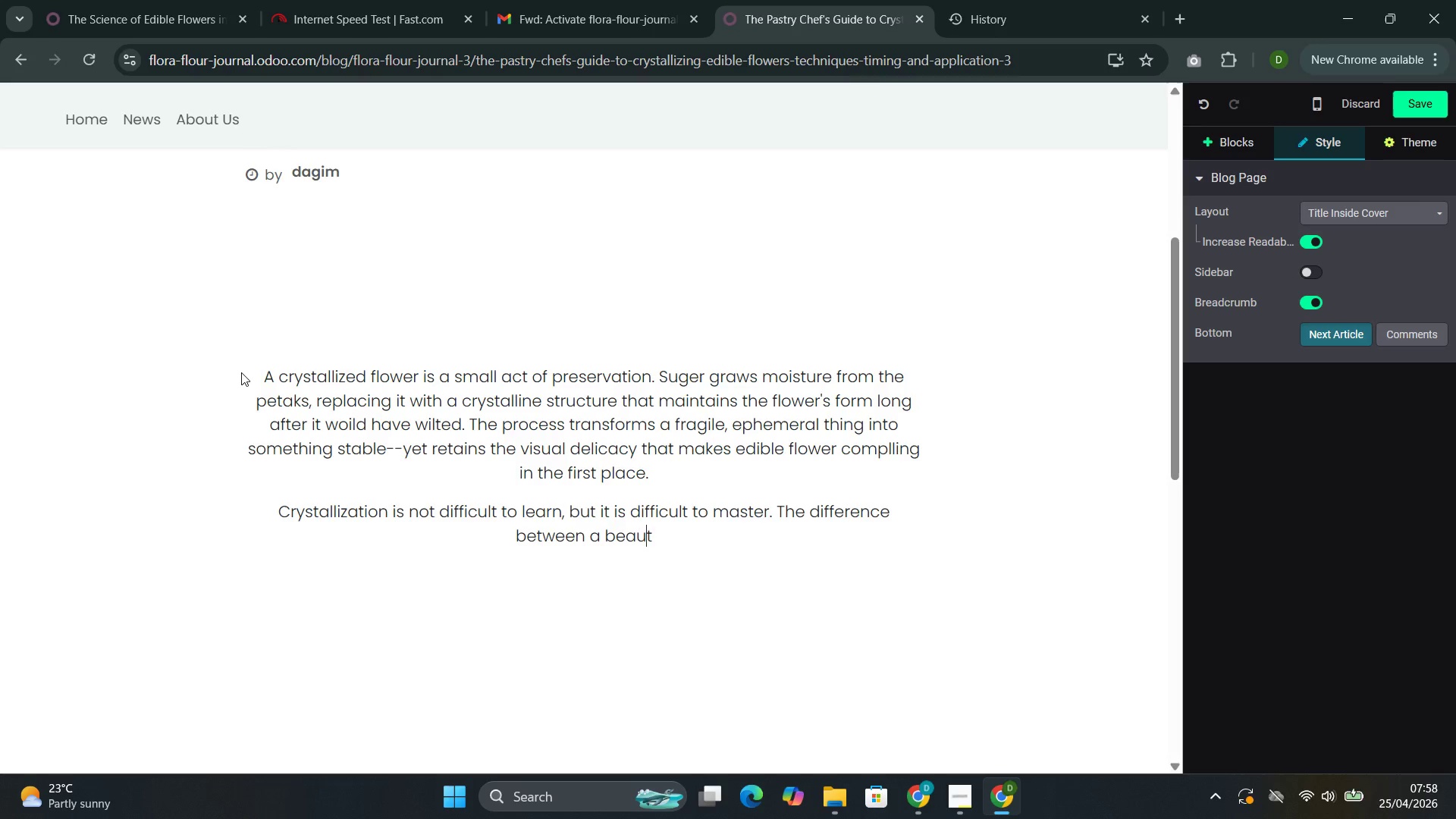 
key(ArrowRight)
 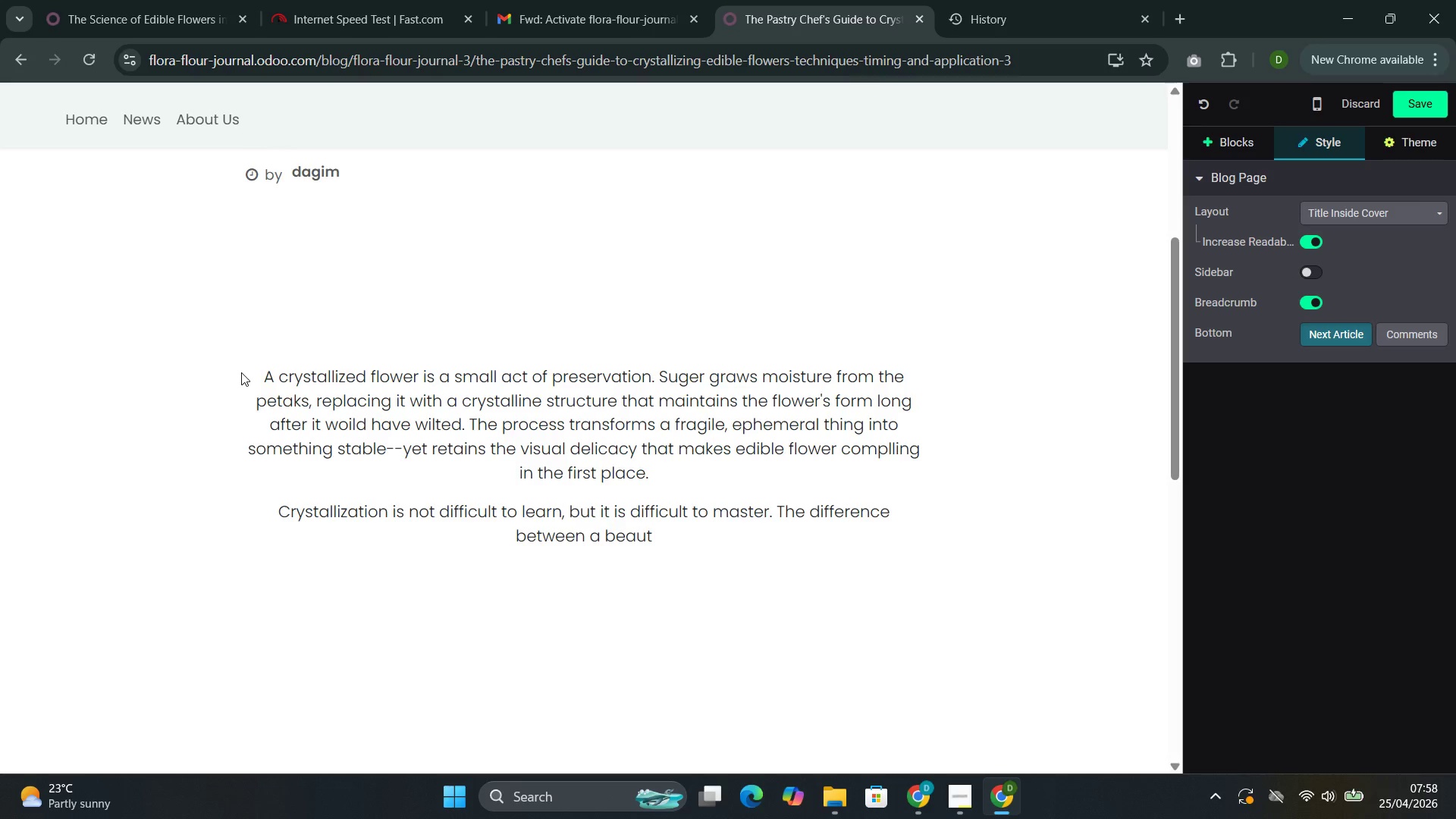 
type(ifully crystallized voila--trans)
 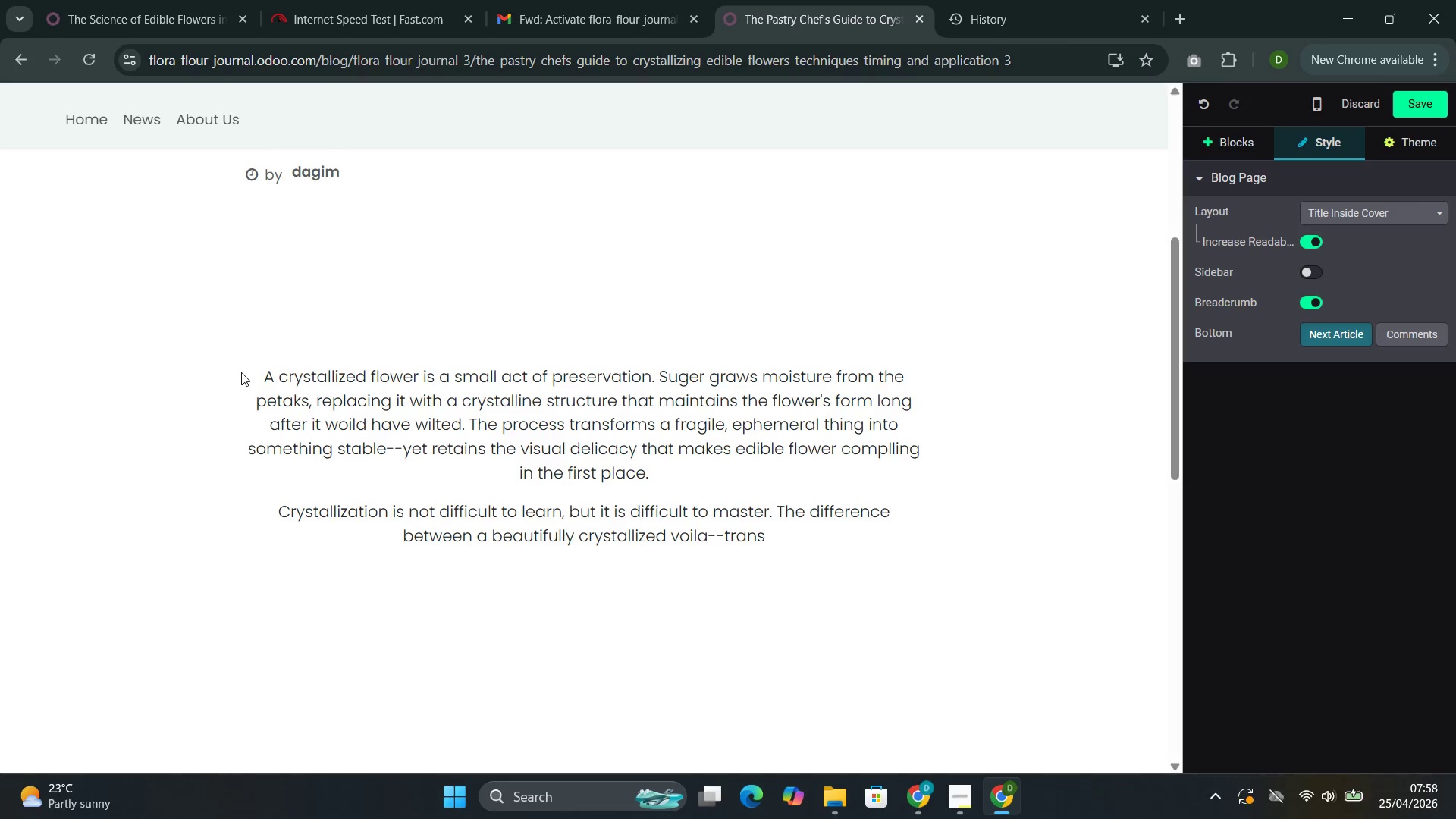 
type(lucent,)
 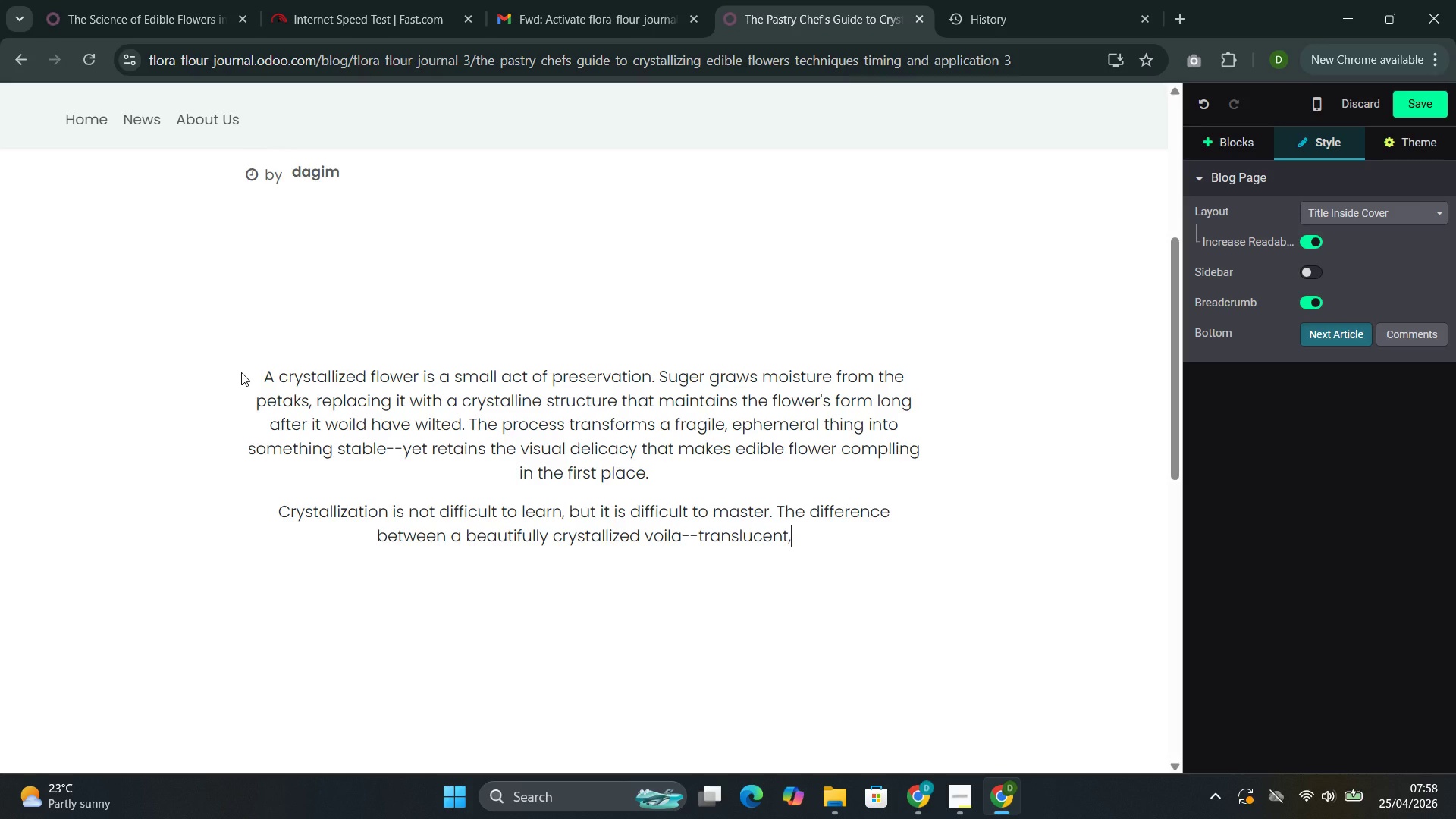 
wait(6.02)
 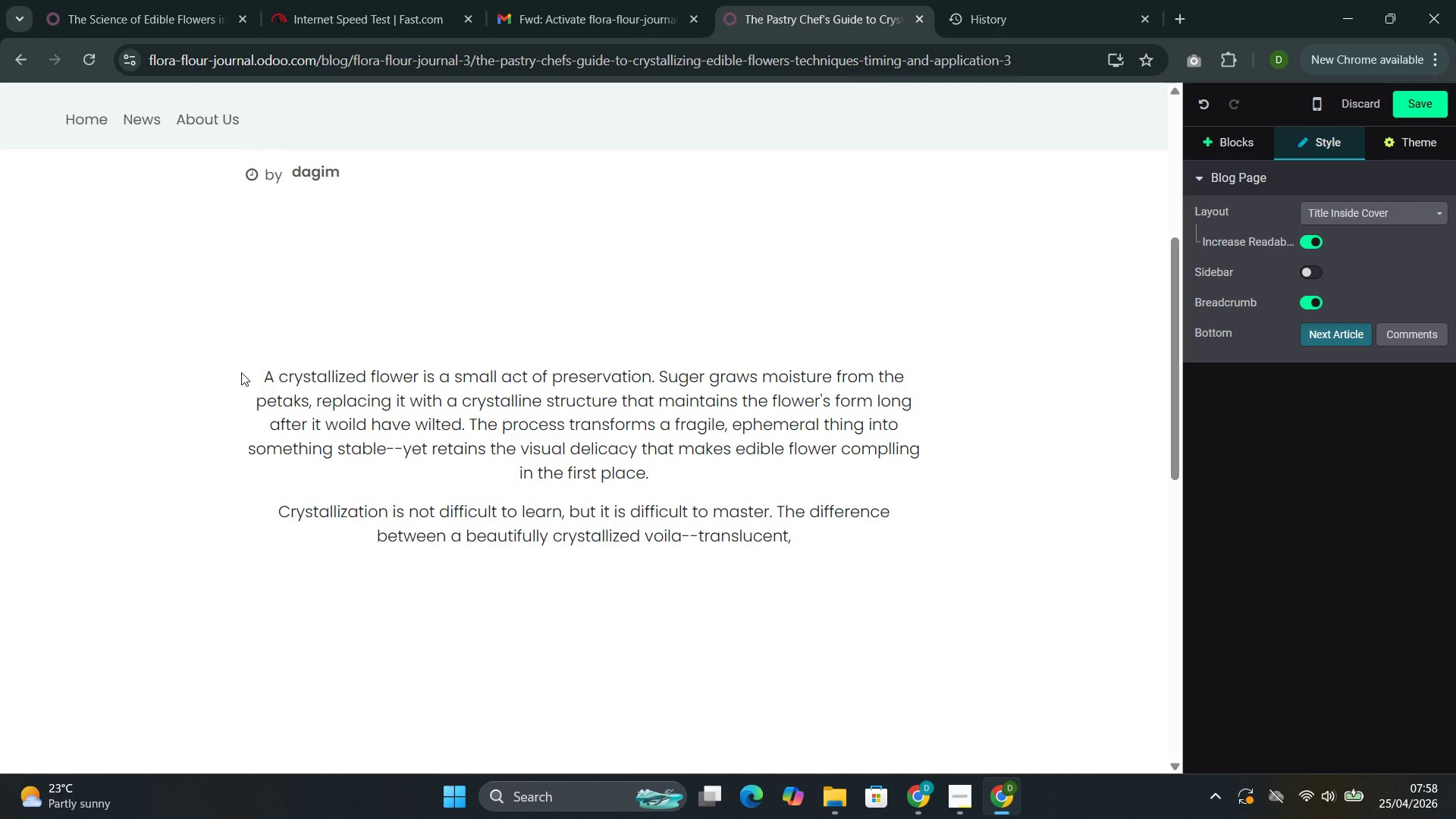 
type( sparking, tr)
key(Backspace)
key(Backspace)
type(structurally )
 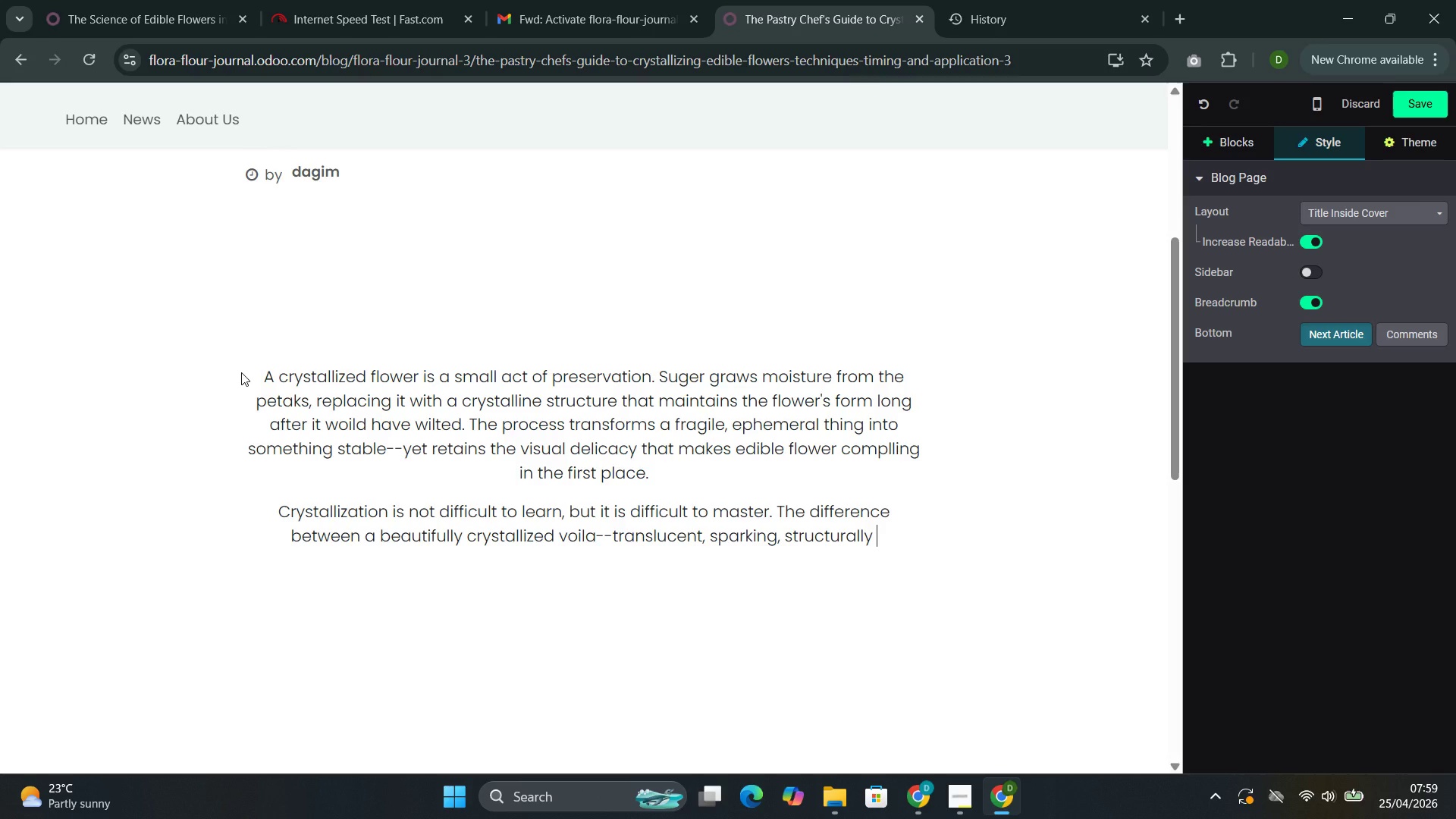 
type(intact--and a wilted, climped disaster omes down)
 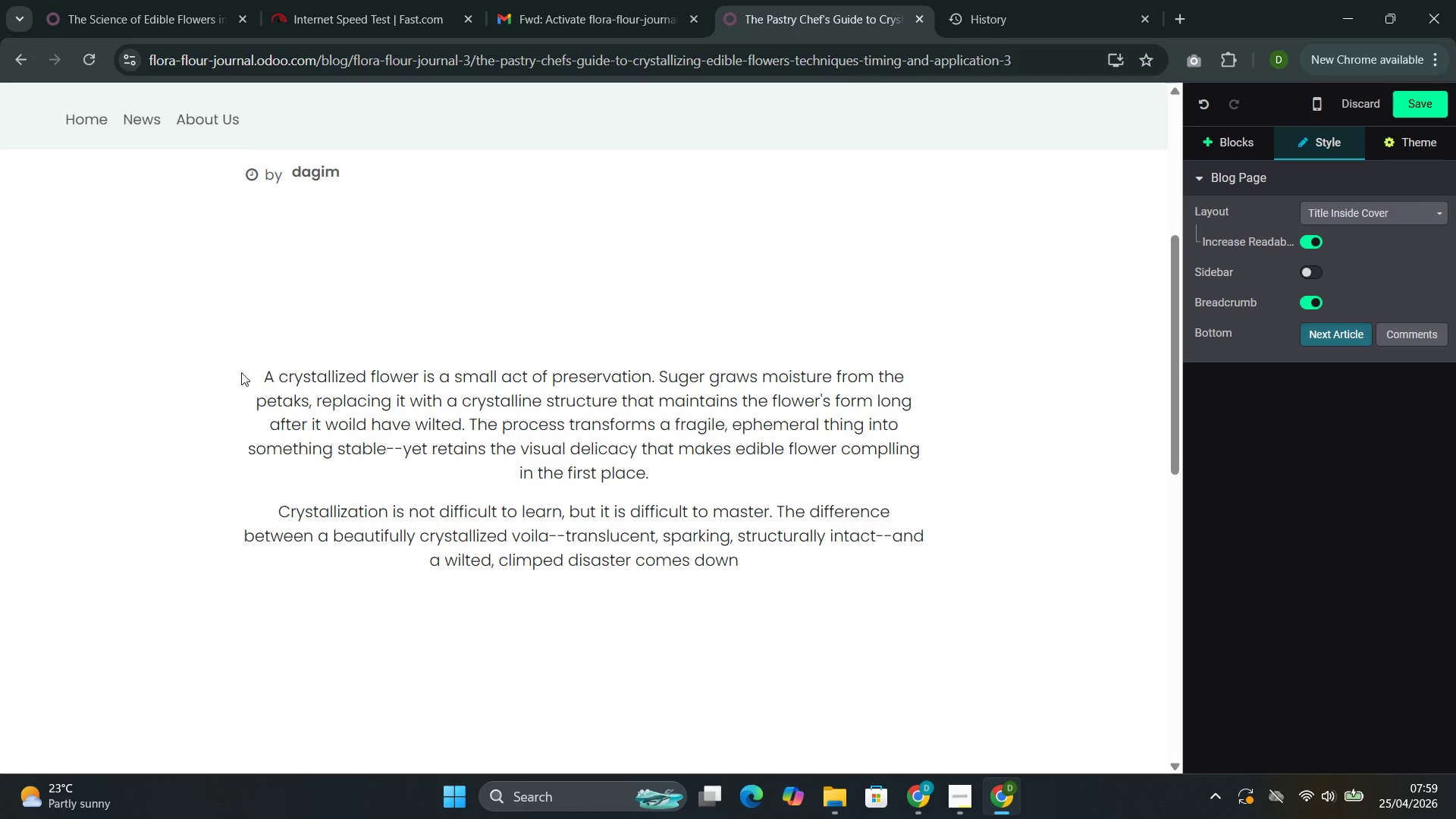 
hold_key(key=C, duration=21.62)
 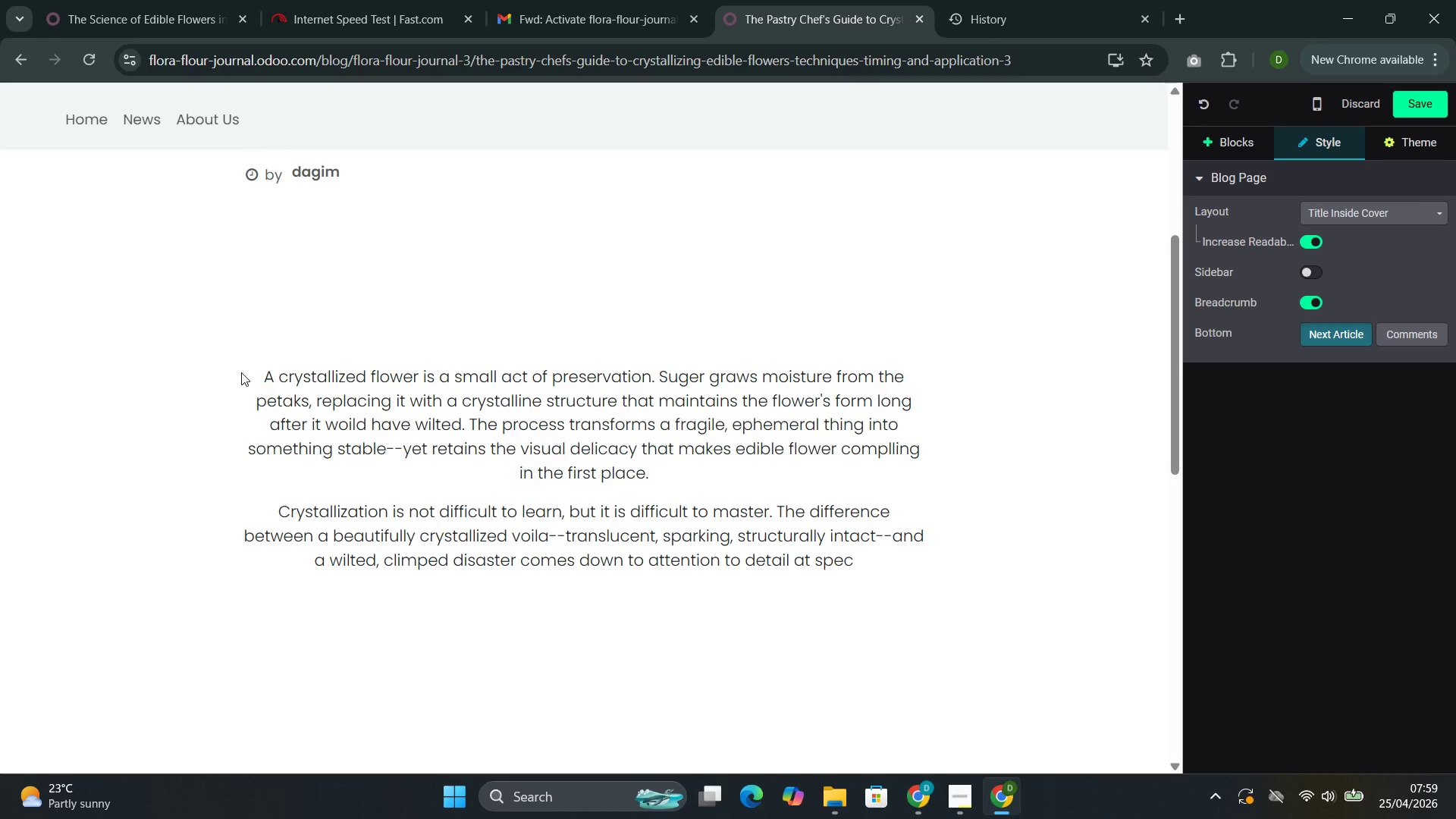 
type( to atta)
key(Backspace)
type(ention o detail at speic)
key(Backspace)
type(fic moments in the process. The)
key(Backspace)
type(is guidecover)
 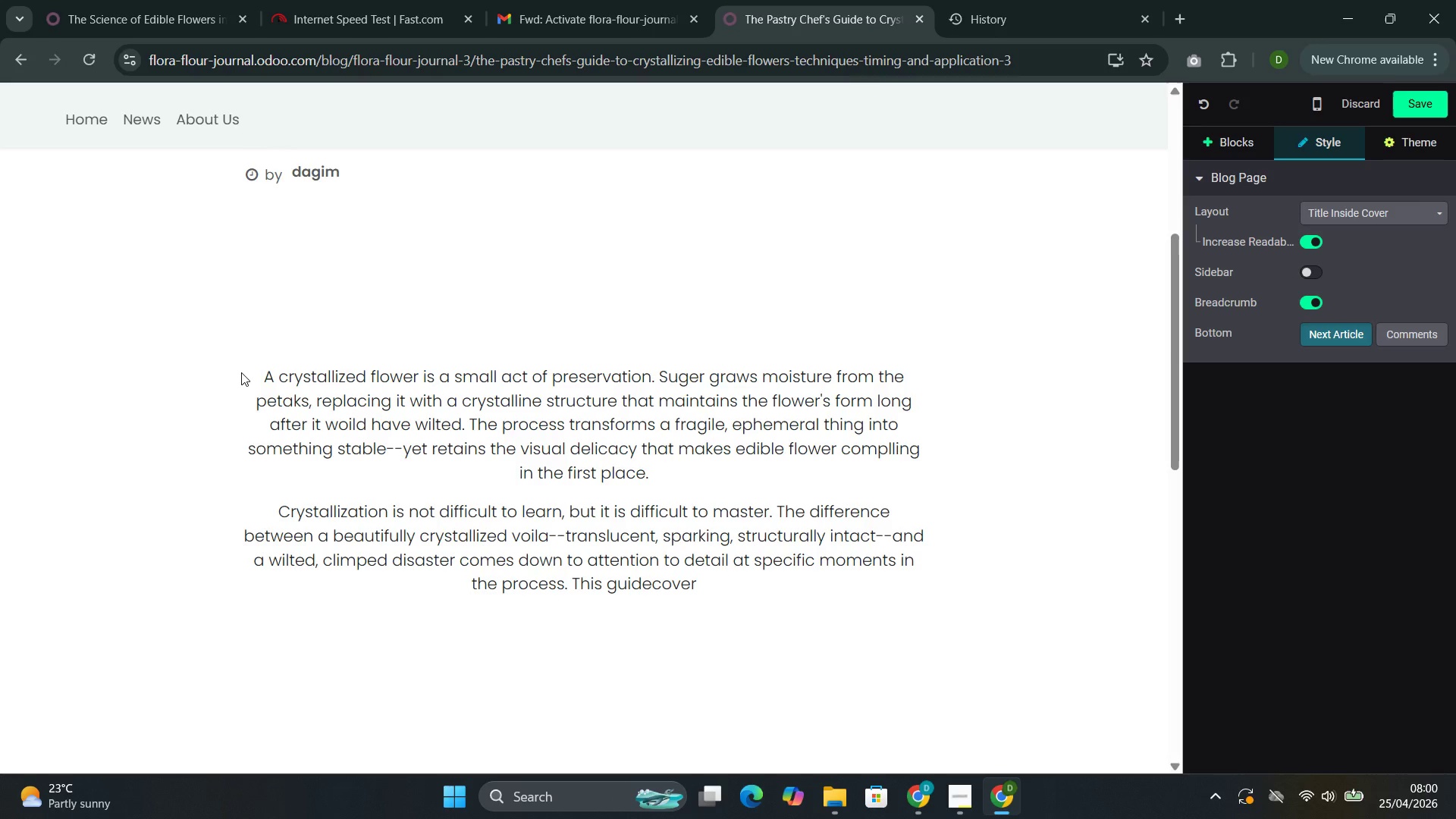 
key(ArrowLeft)
 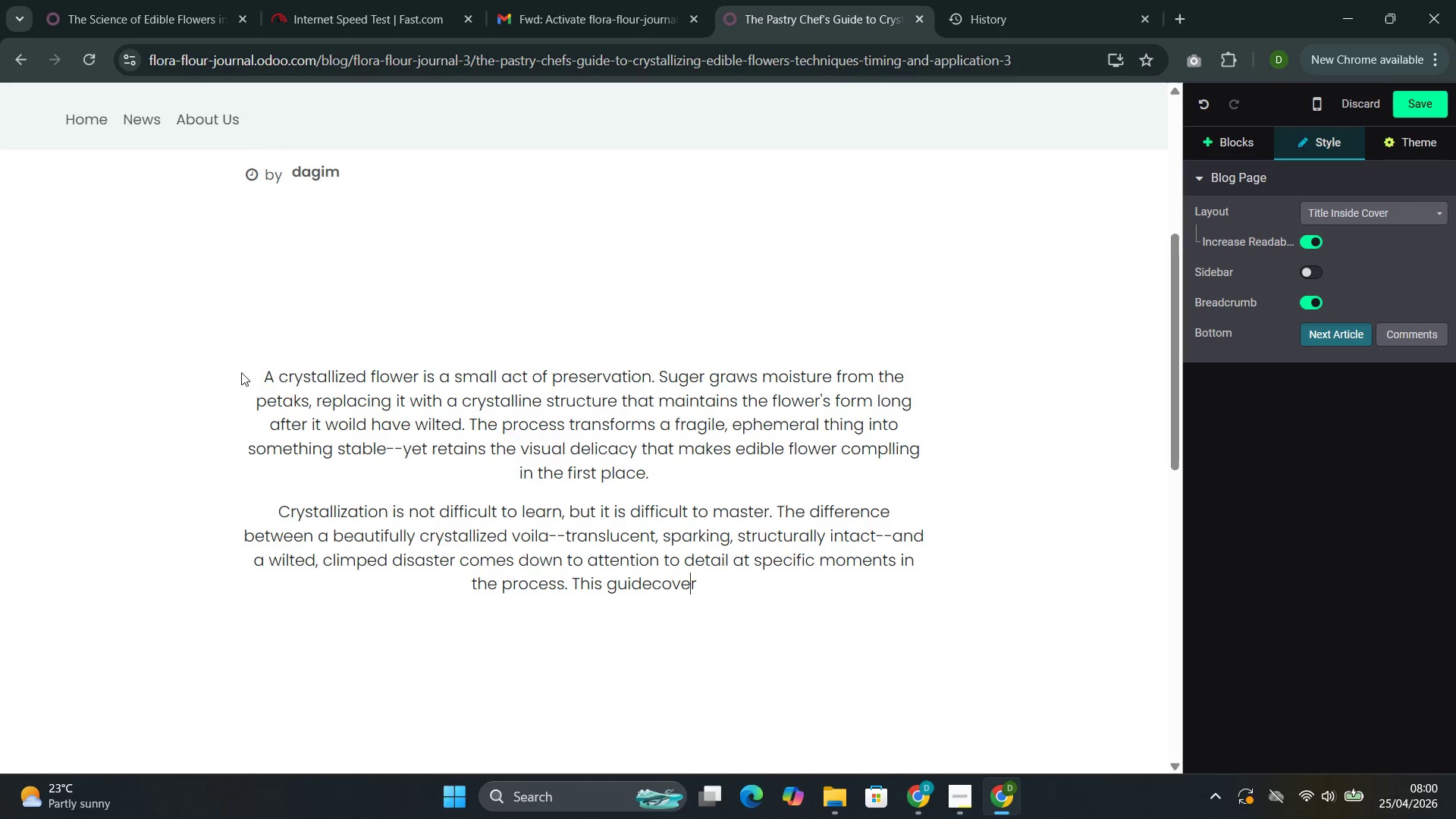 
key(ArrowLeft)
 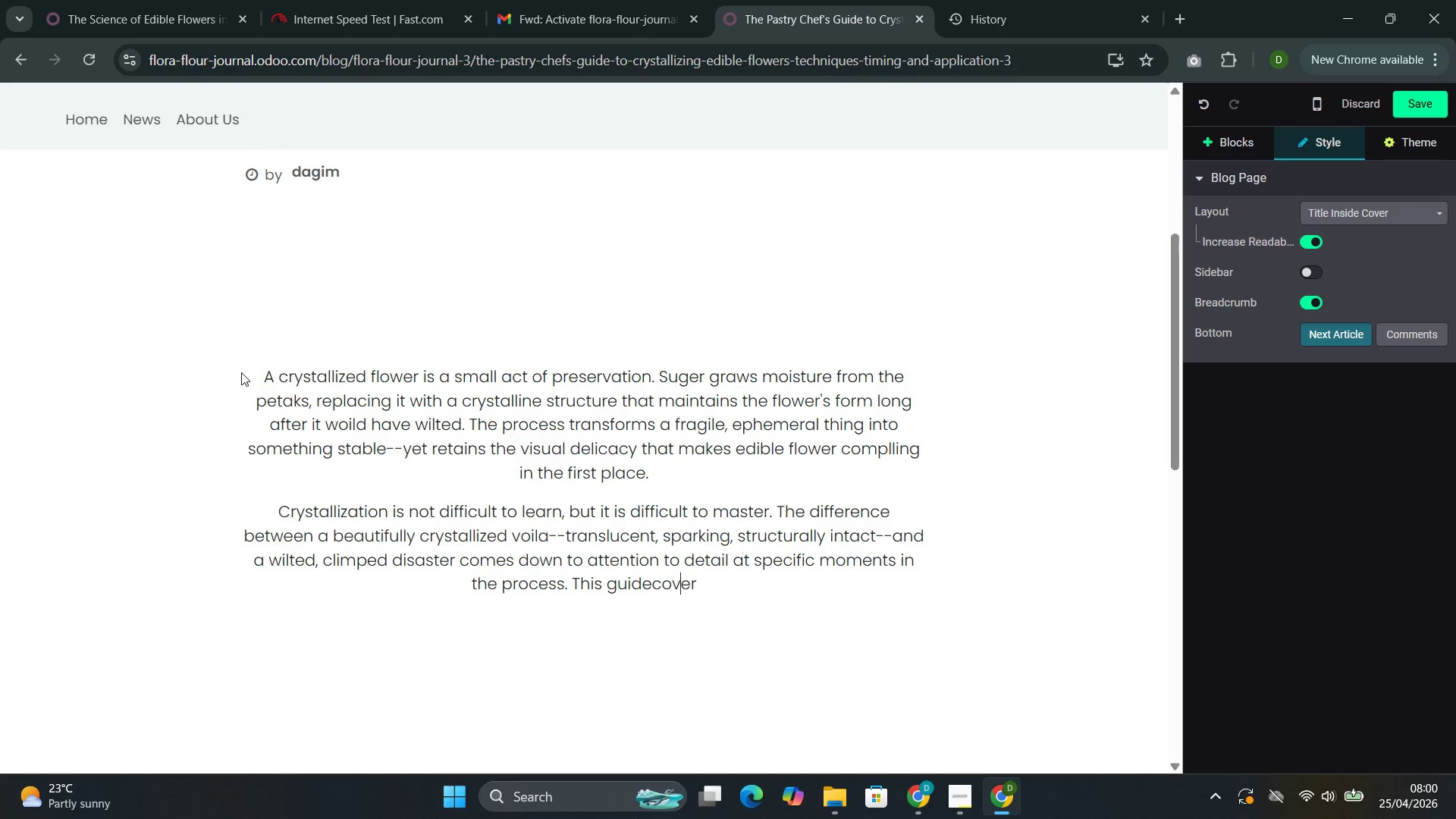 
key(ArrowLeft)
 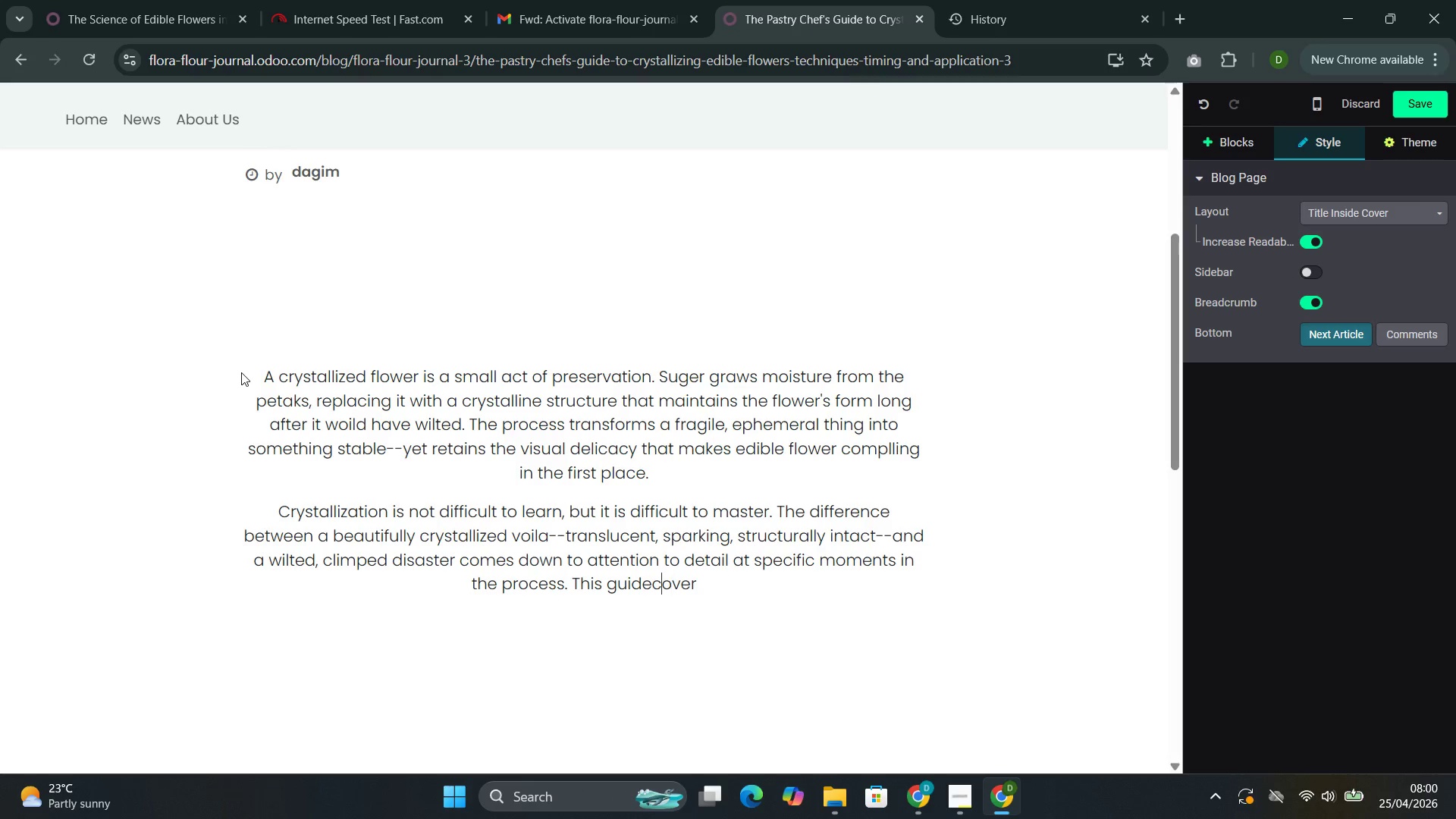 
key(ArrowLeft)
 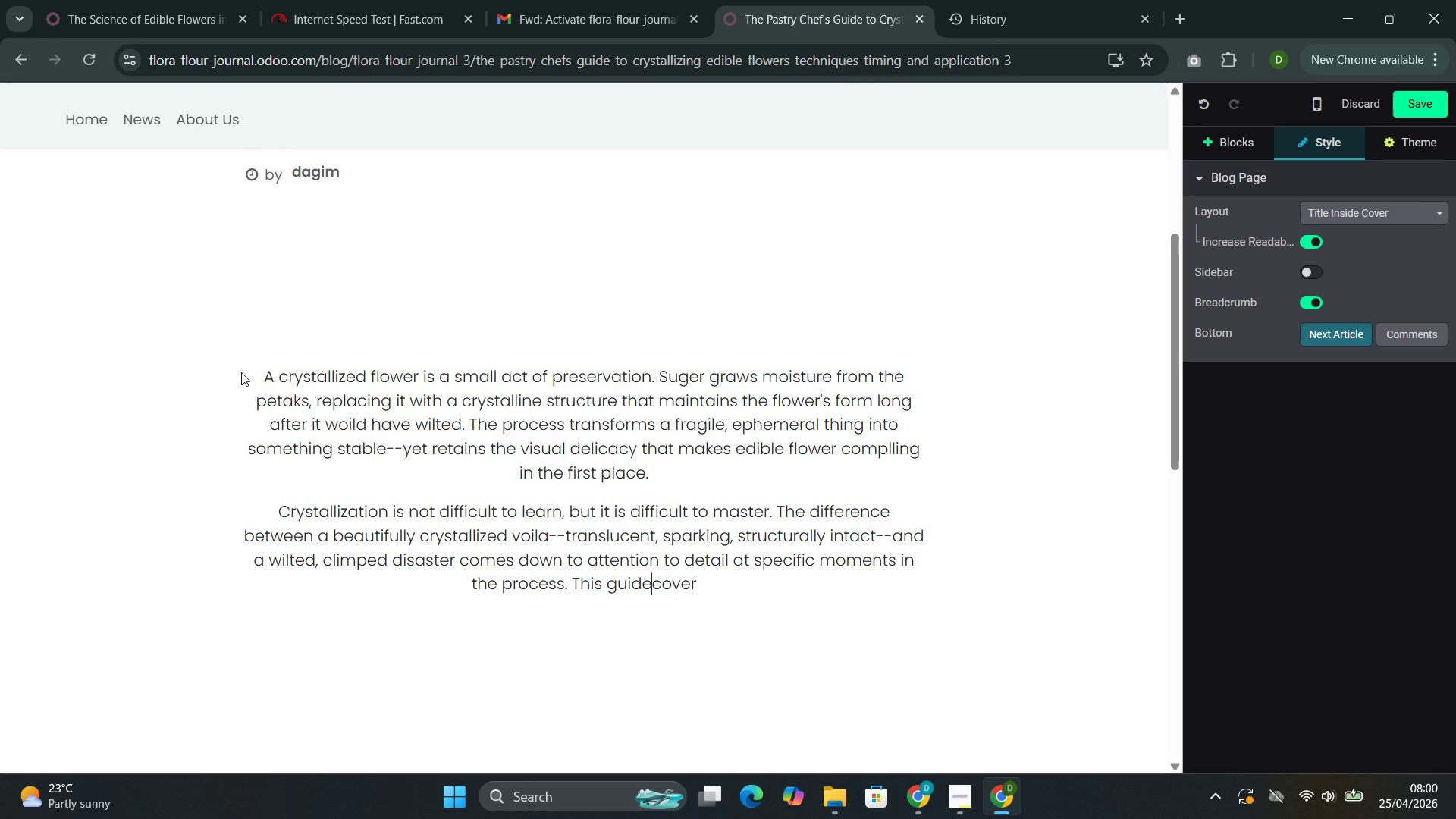 
key(ArrowLeft)
 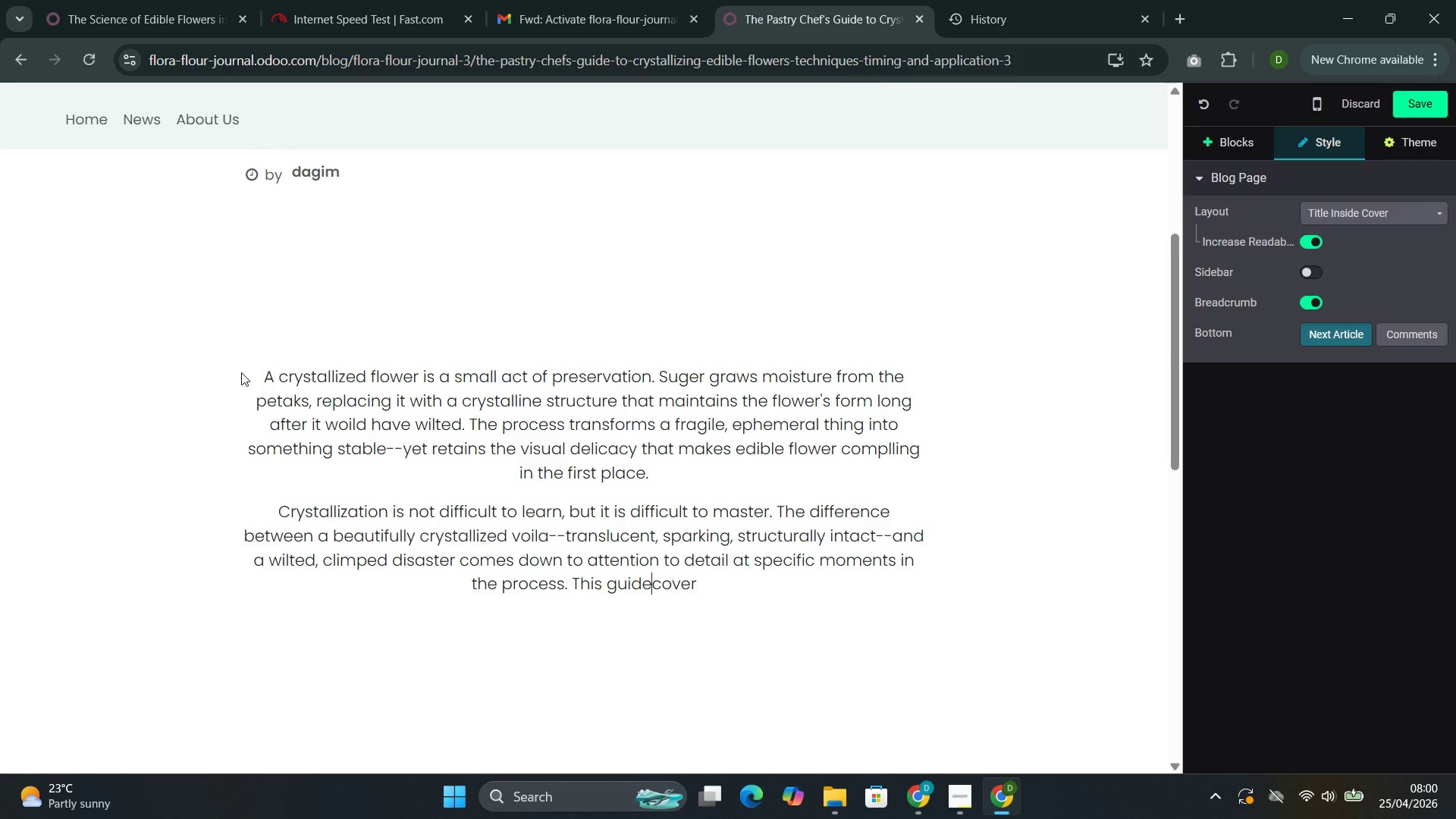 
key(Space)
 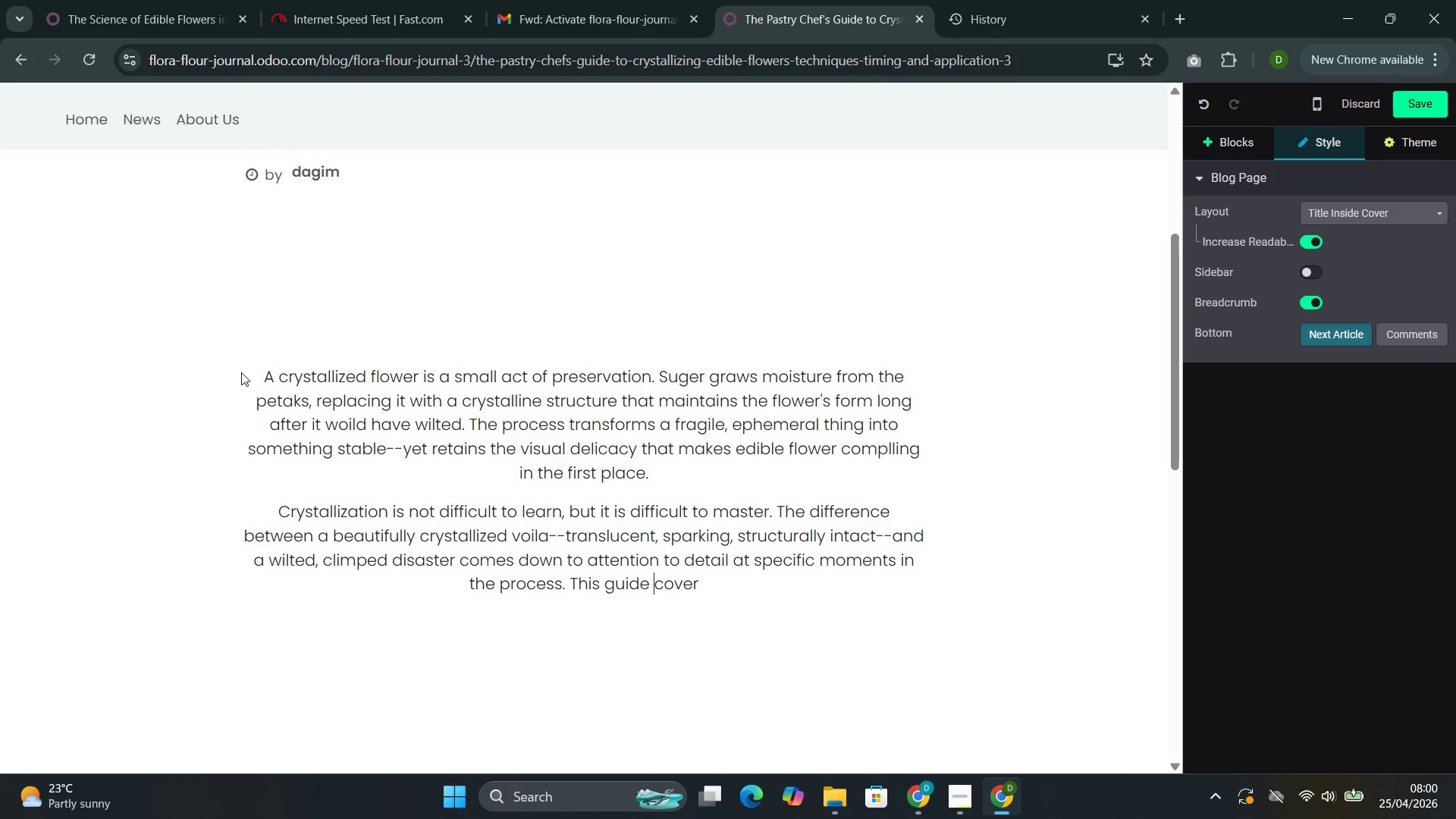 
key(ArrowRight)
 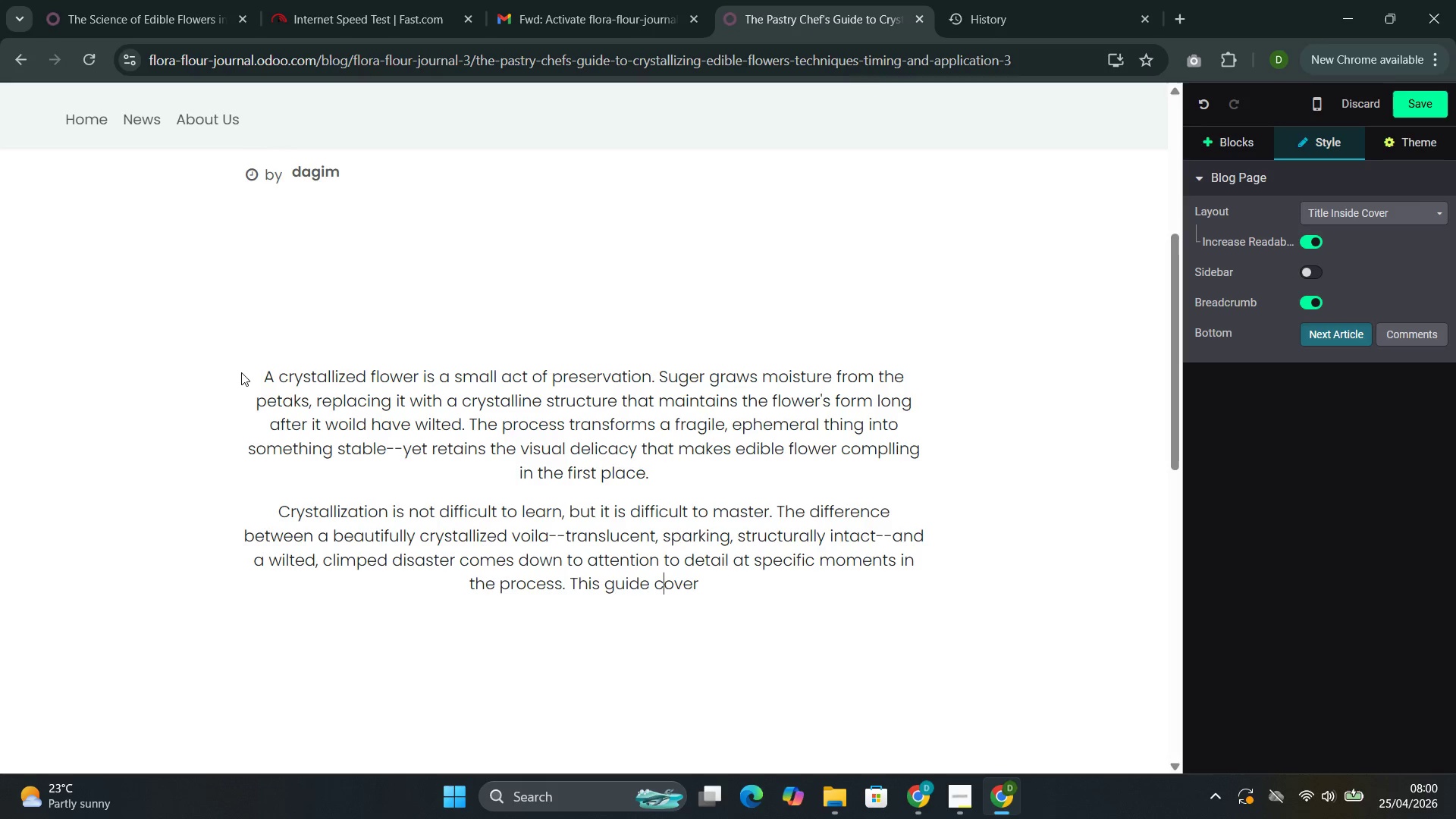 
key(ArrowRight)
 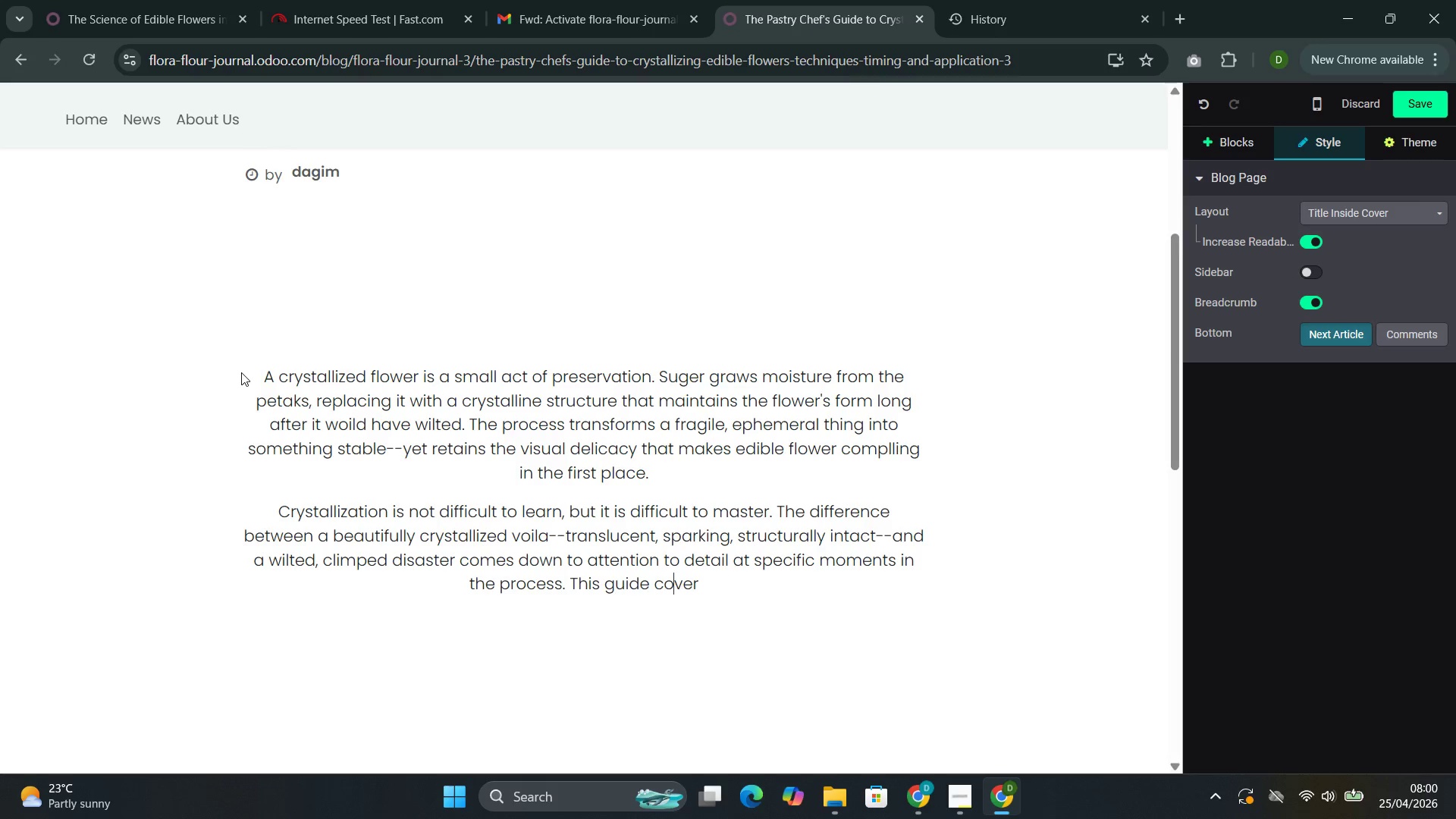 
key(ArrowRight)
 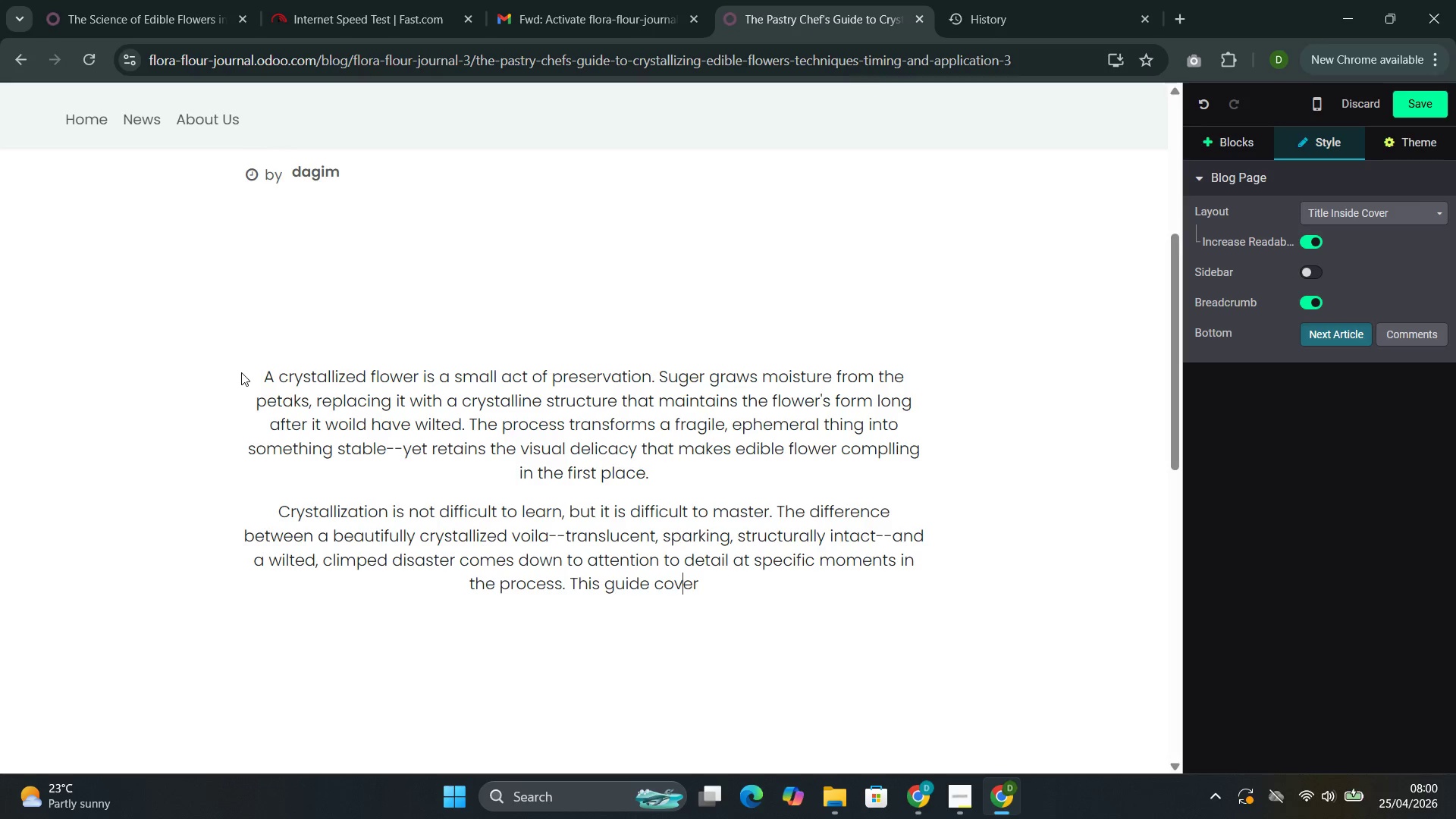 
key(ArrowRight)
 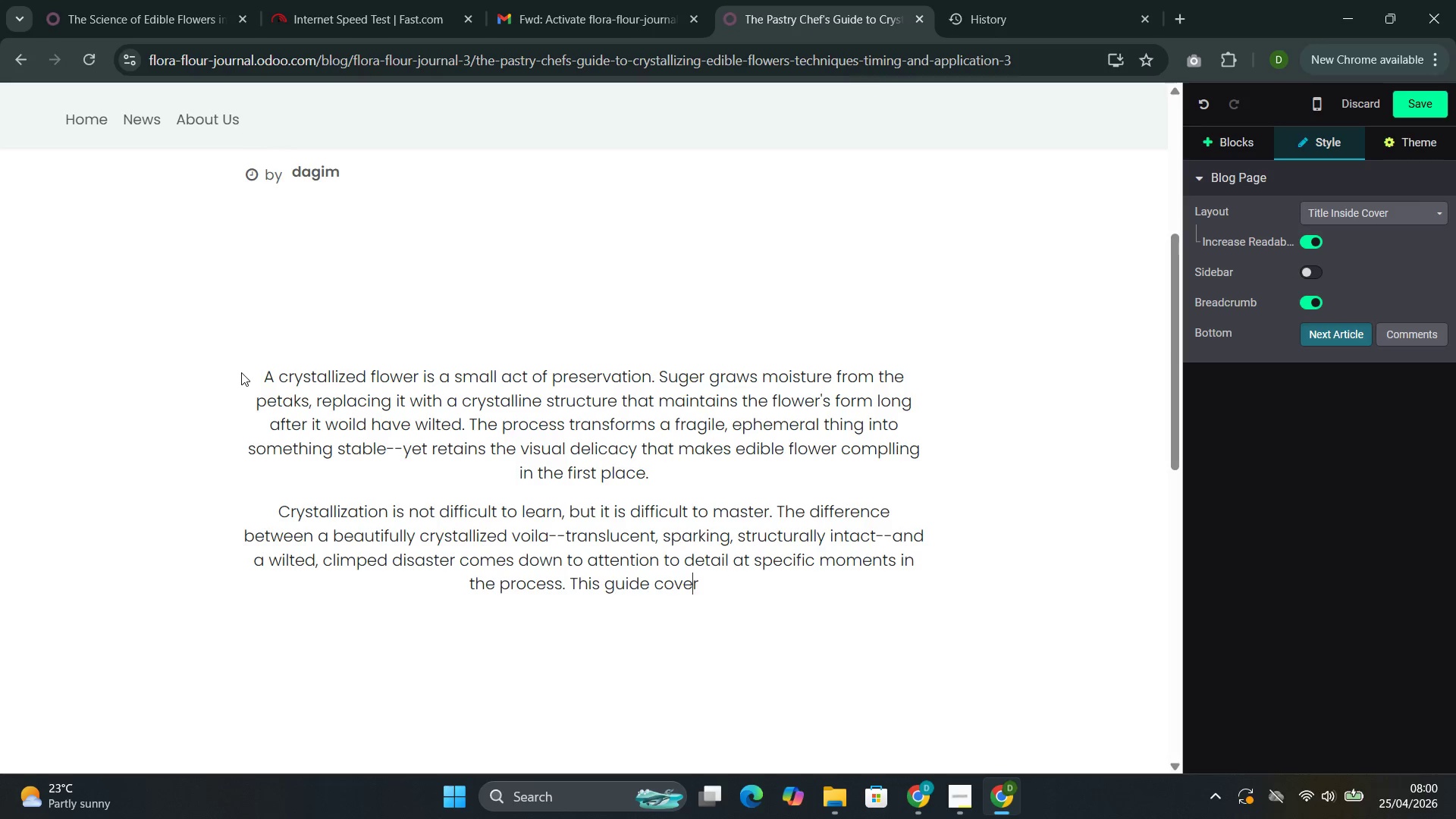 
key(ArrowRight)
 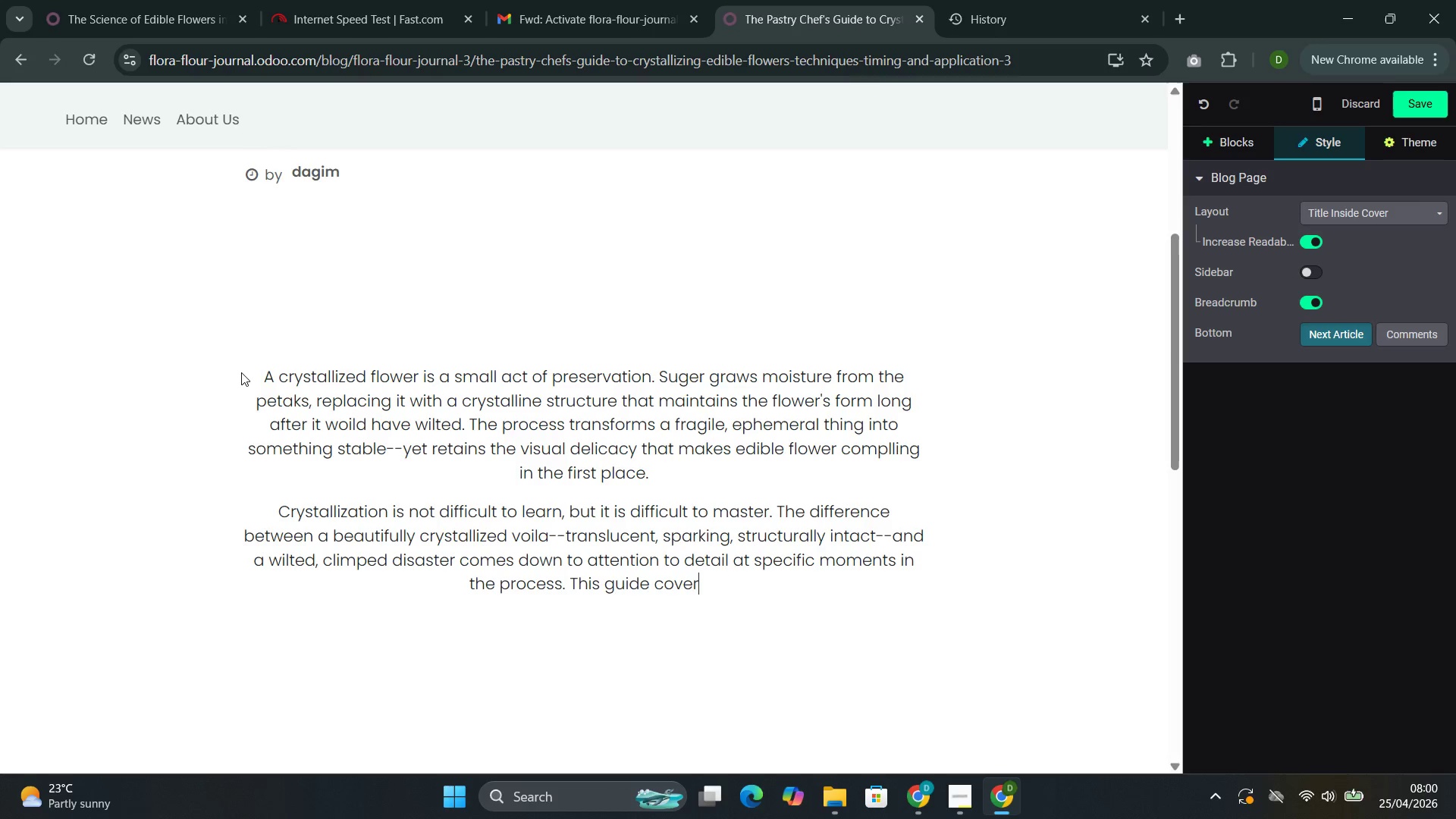 
type(s the )
 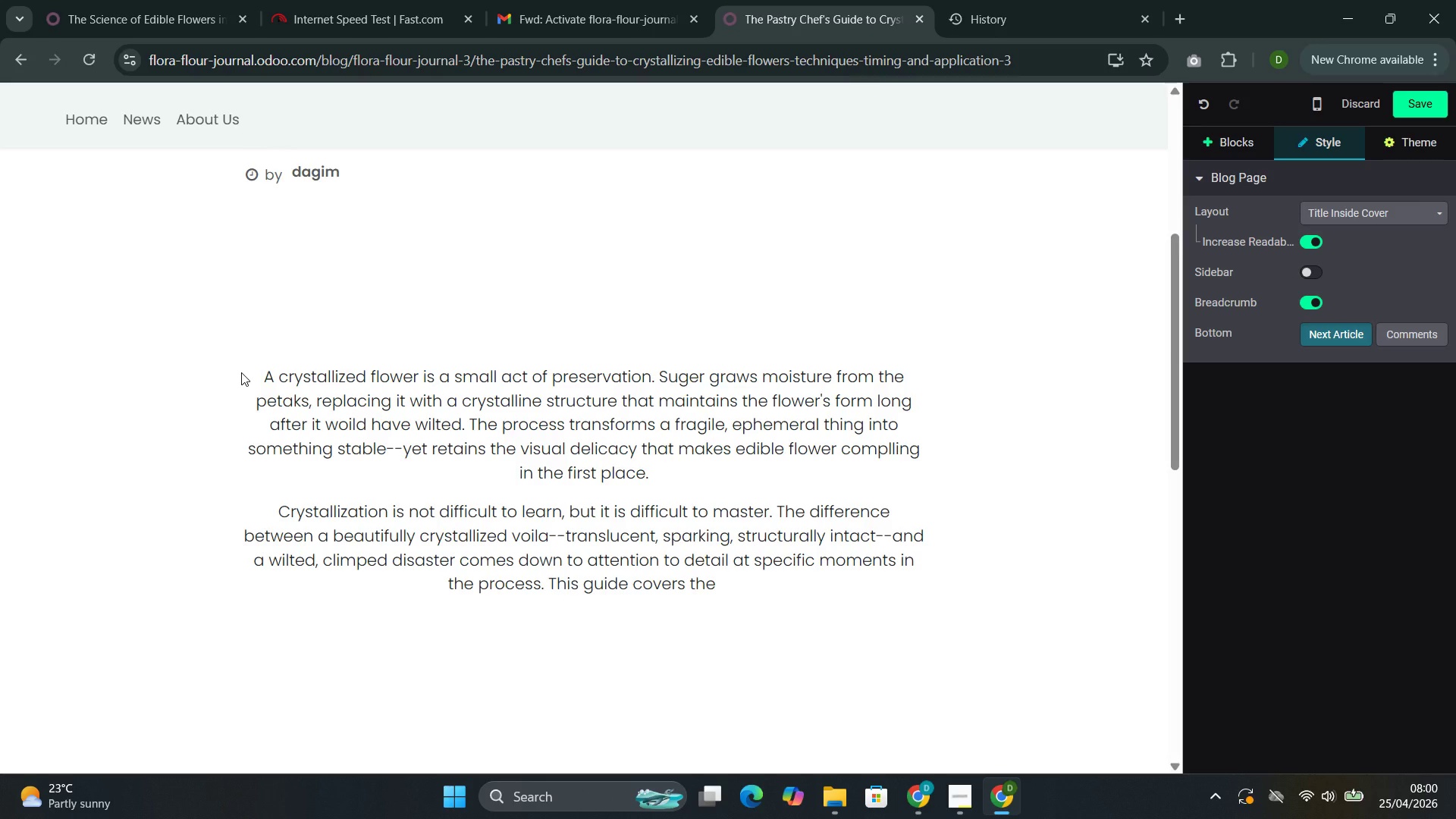 
wait(12.16)
 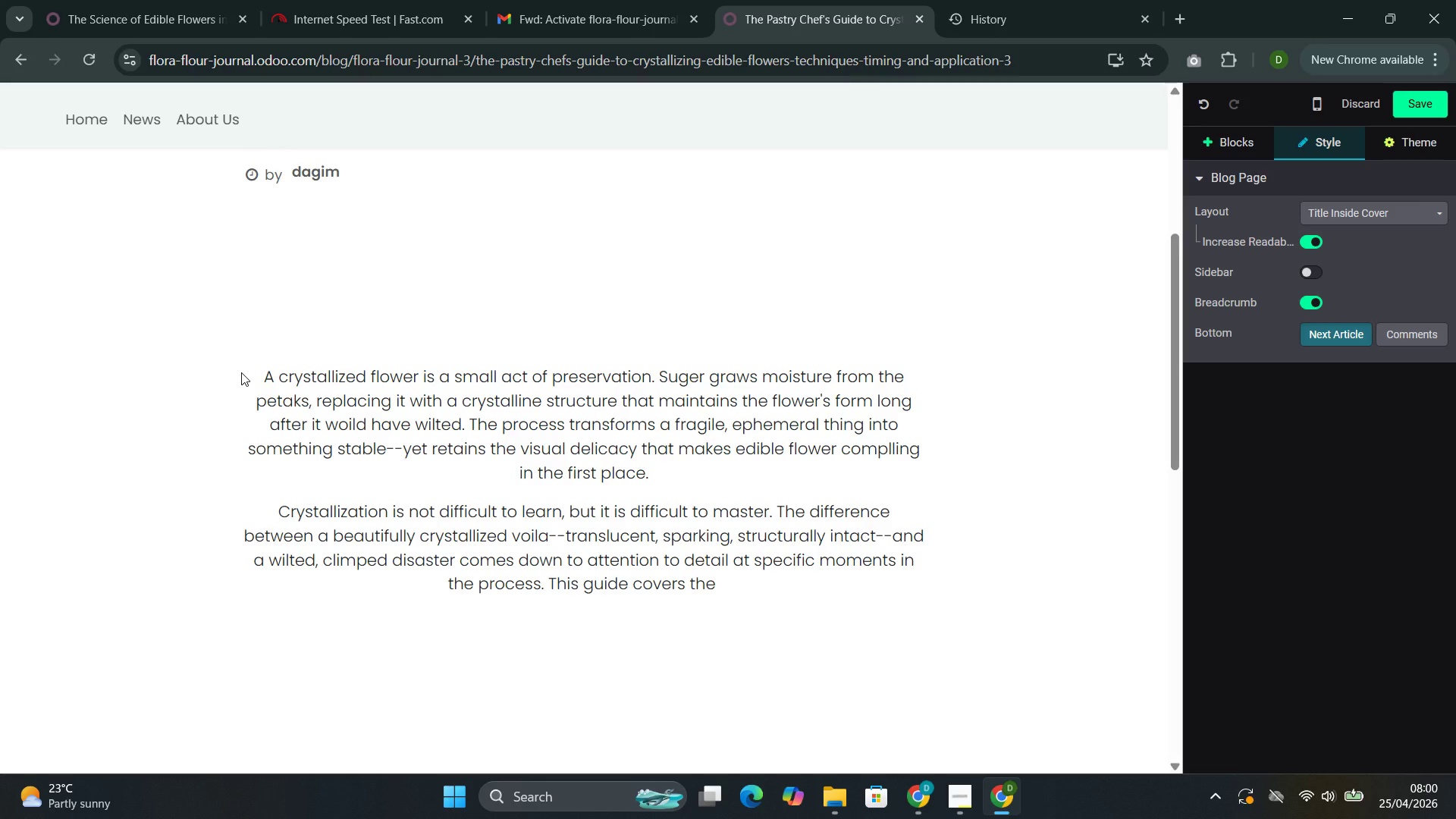 
type(essential techniques and the critical decisiom)
key(Backspace)
type(nd)
key(Backspace)
type(s that determine)
 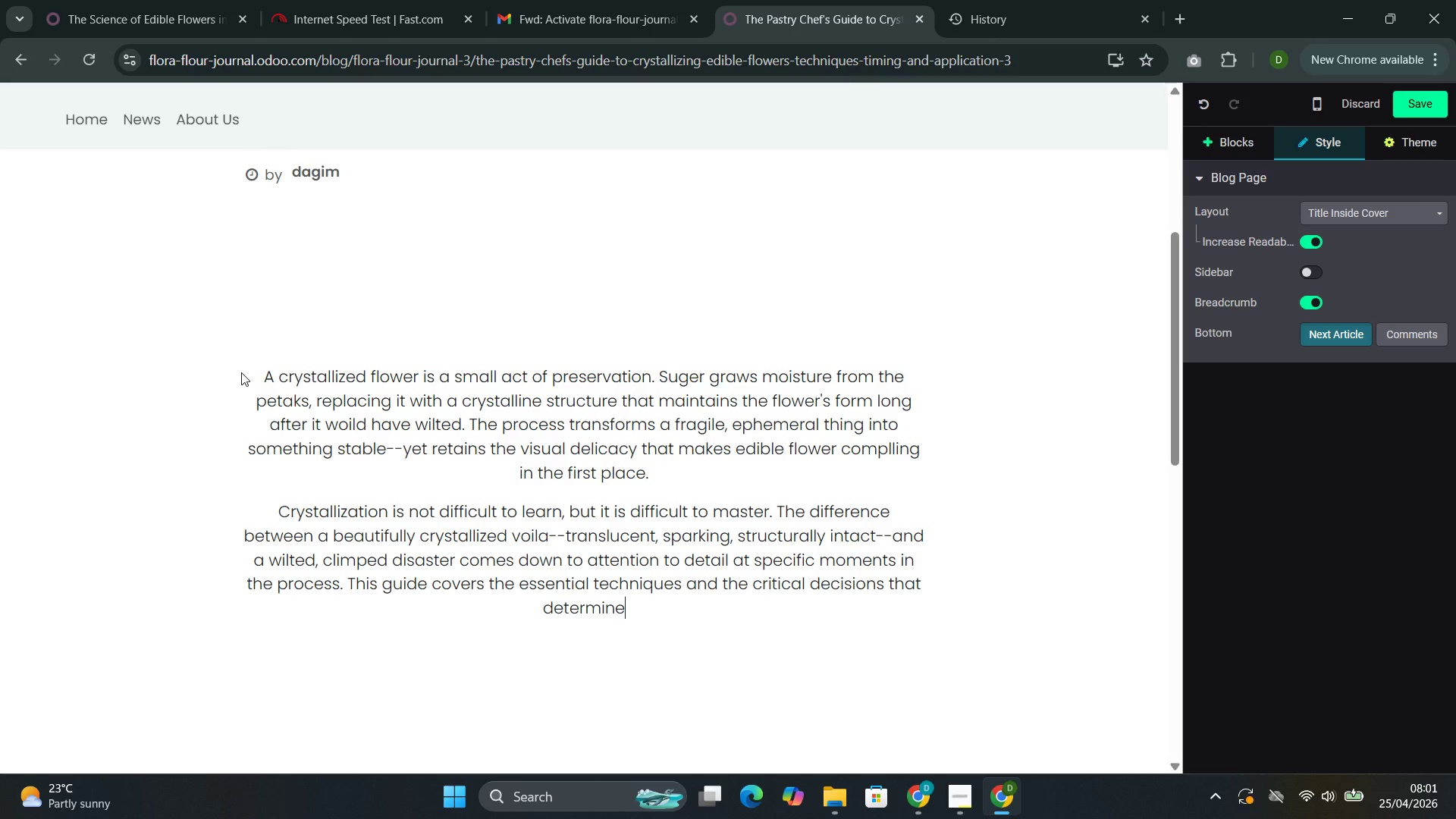 
type( outcomes.)
 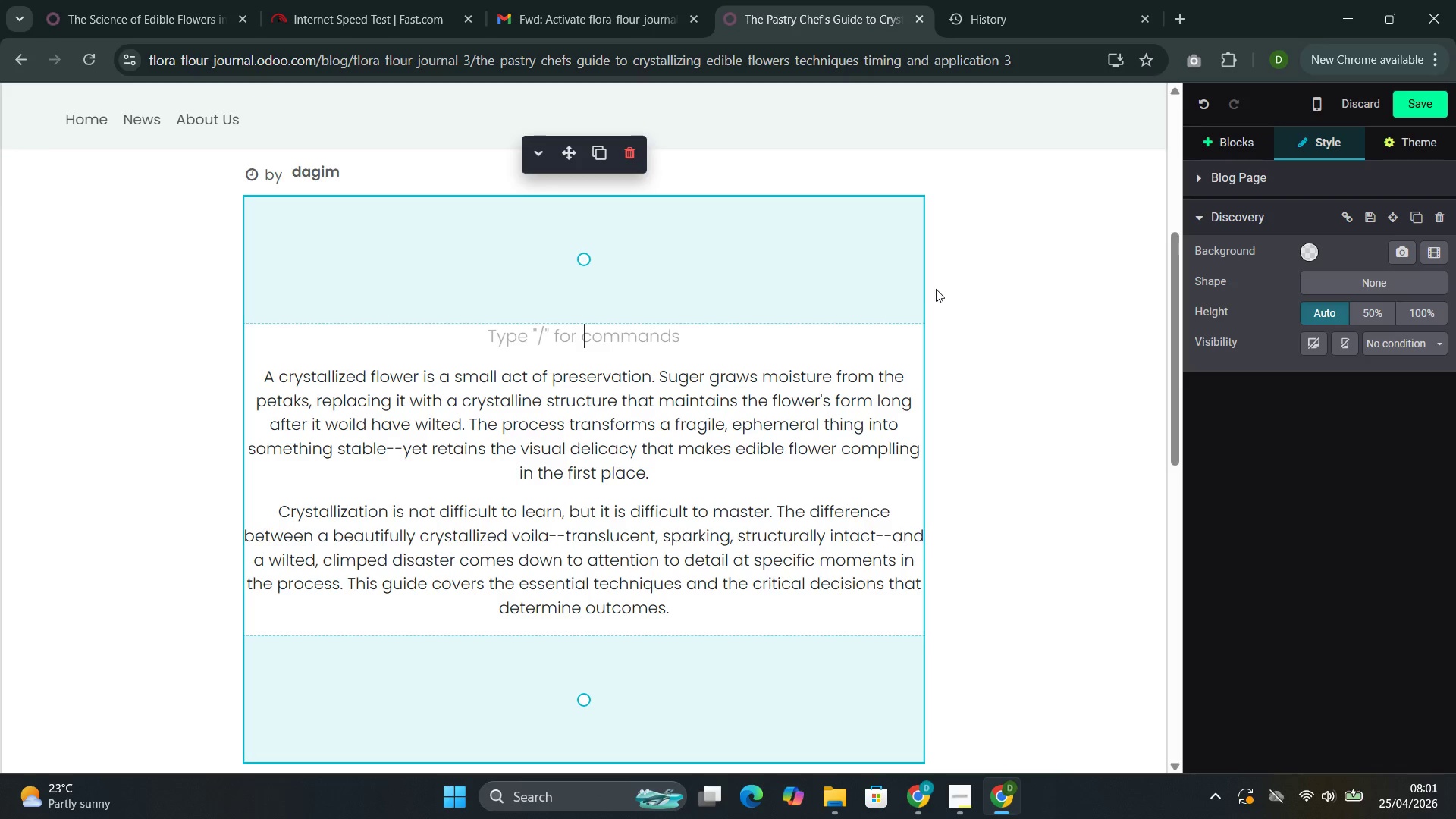 
wait(7.69)
 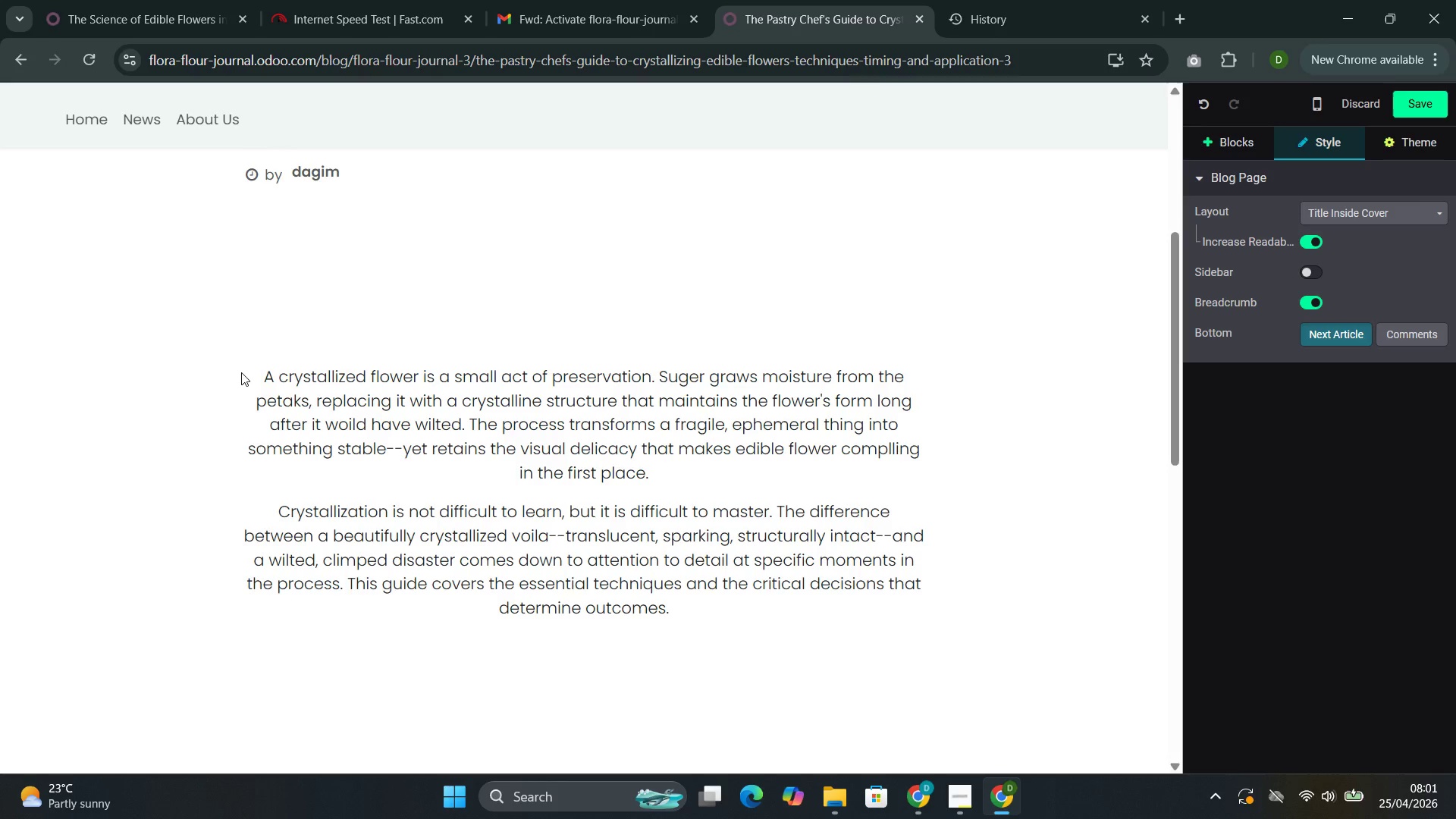 
left_click_drag(start_coordinate=[500, 327], to_coordinate=[496, 310])
 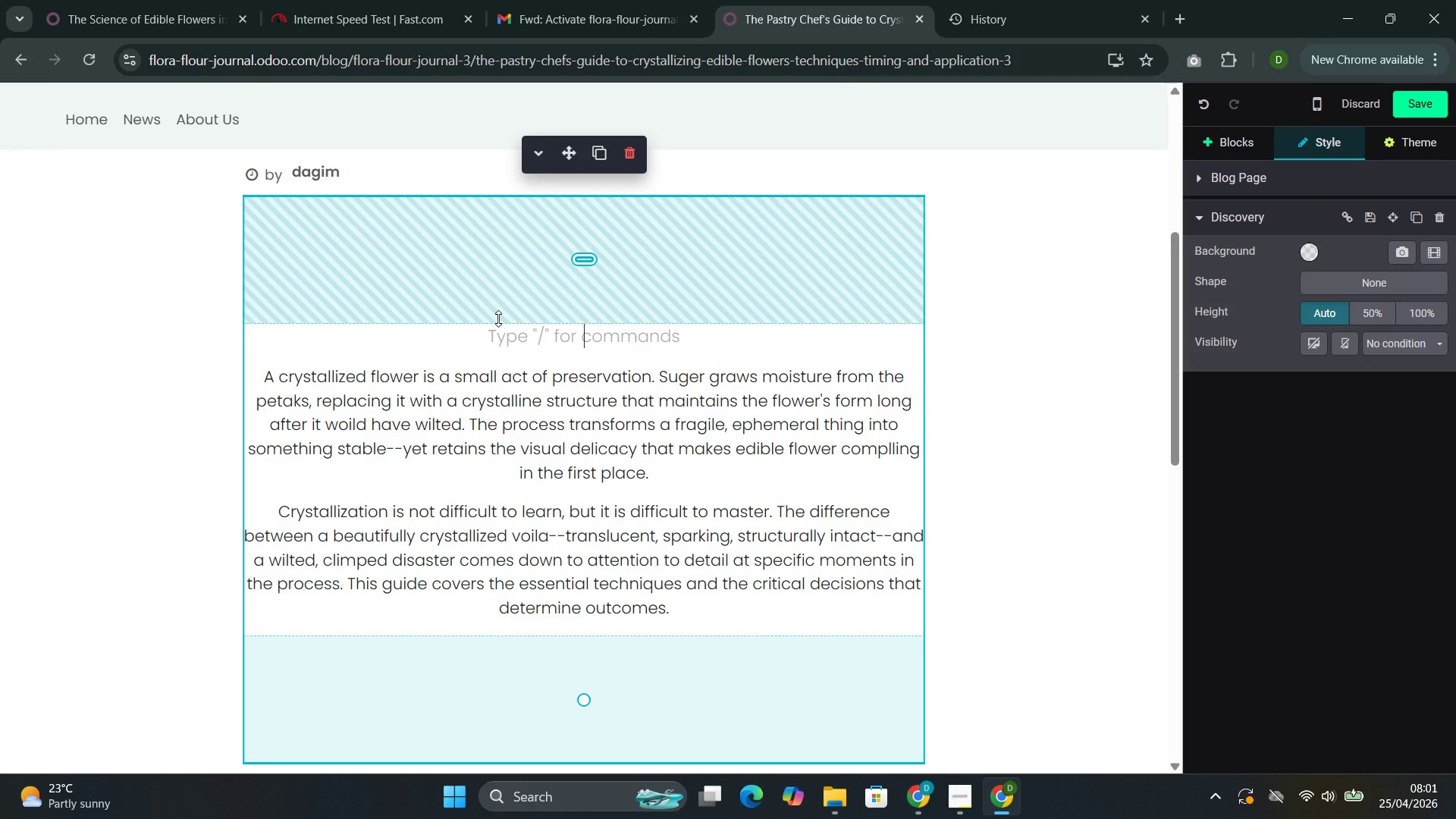 
left_click_drag(start_coordinate=[498, 318], to_coordinate=[496, 255])
 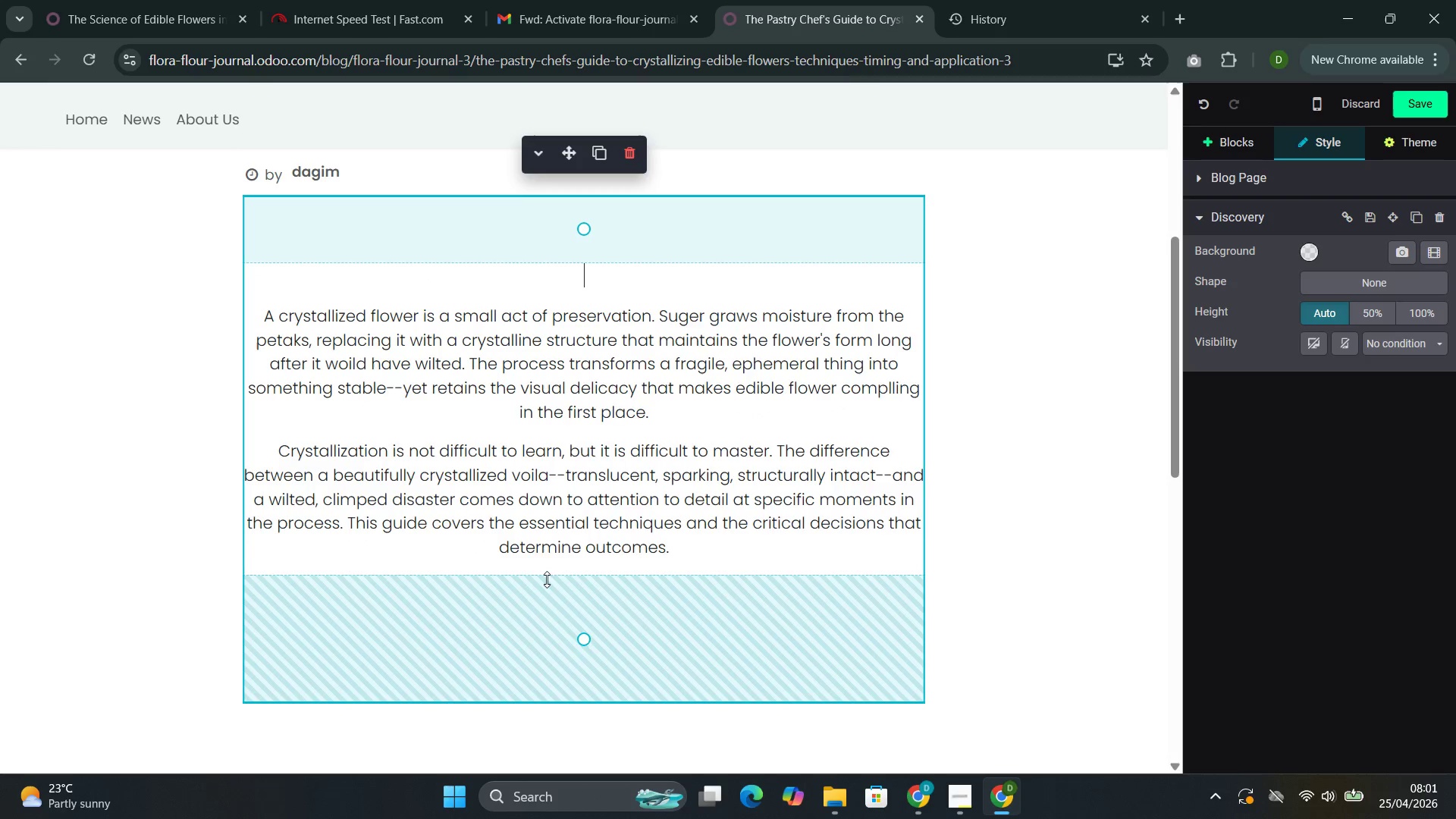 
left_click_drag(start_coordinate=[547, 575], to_coordinate=[568, 539])
 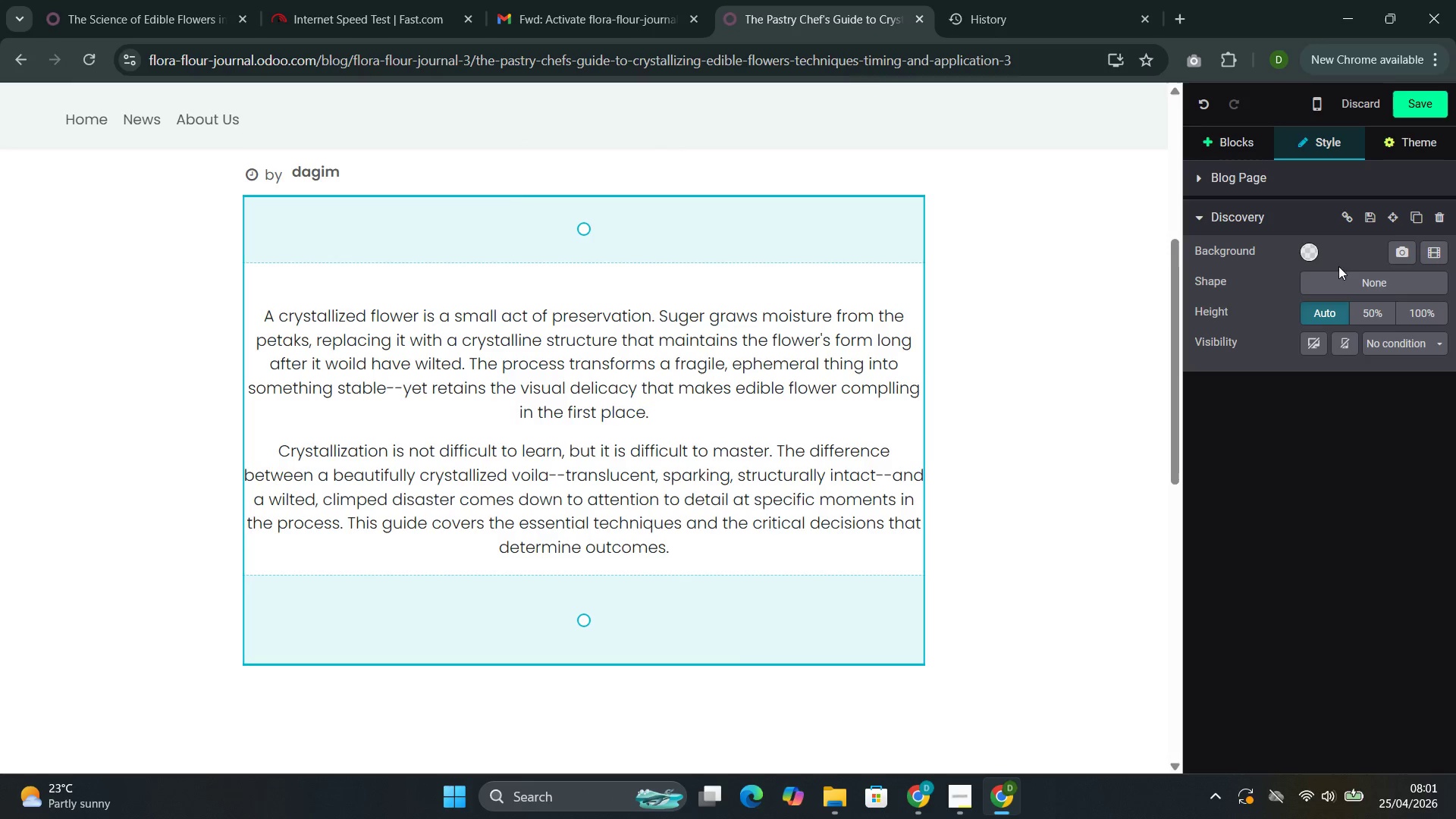 
left_click([1313, 256])
 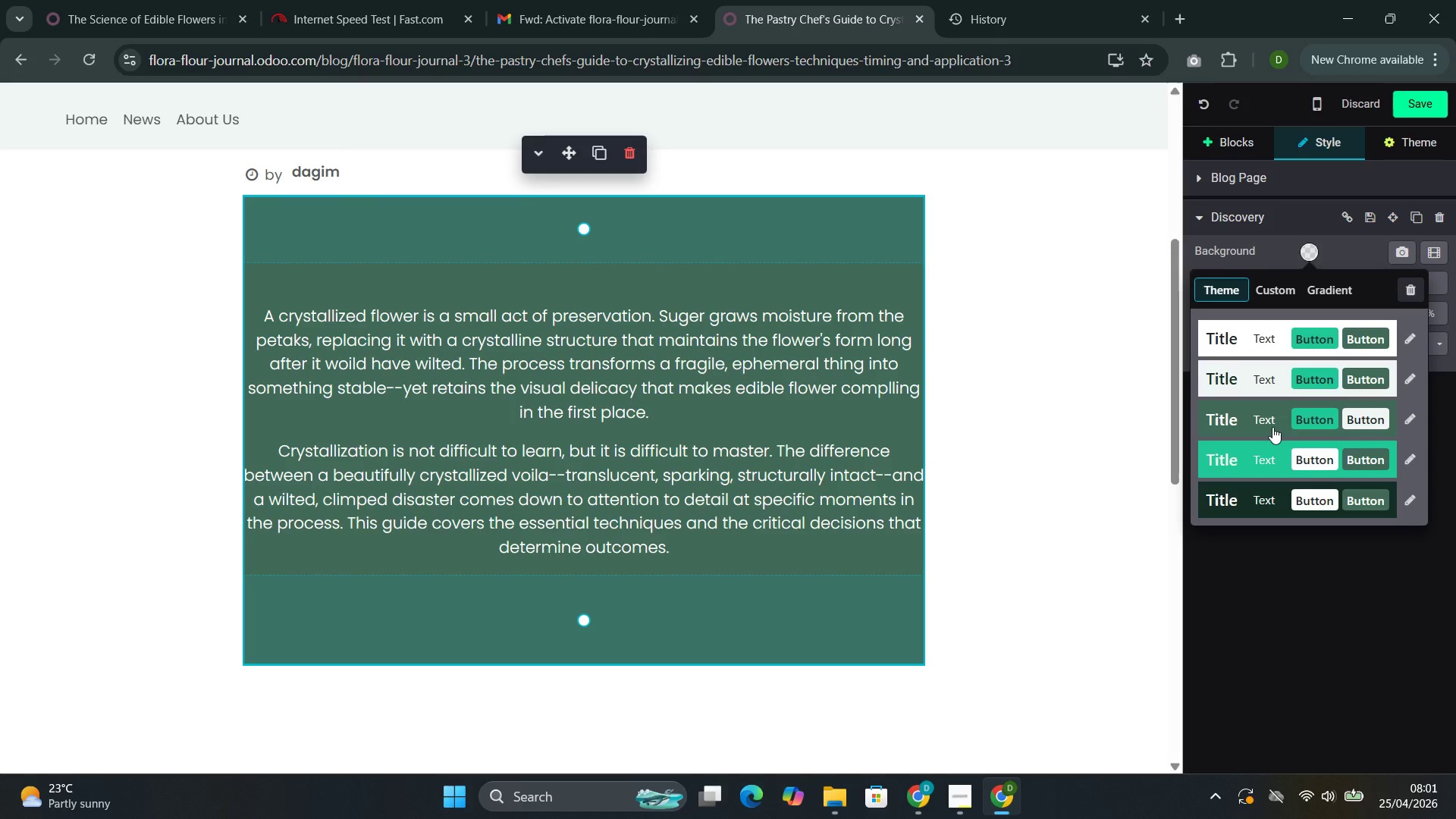 
left_click([1271, 427])
 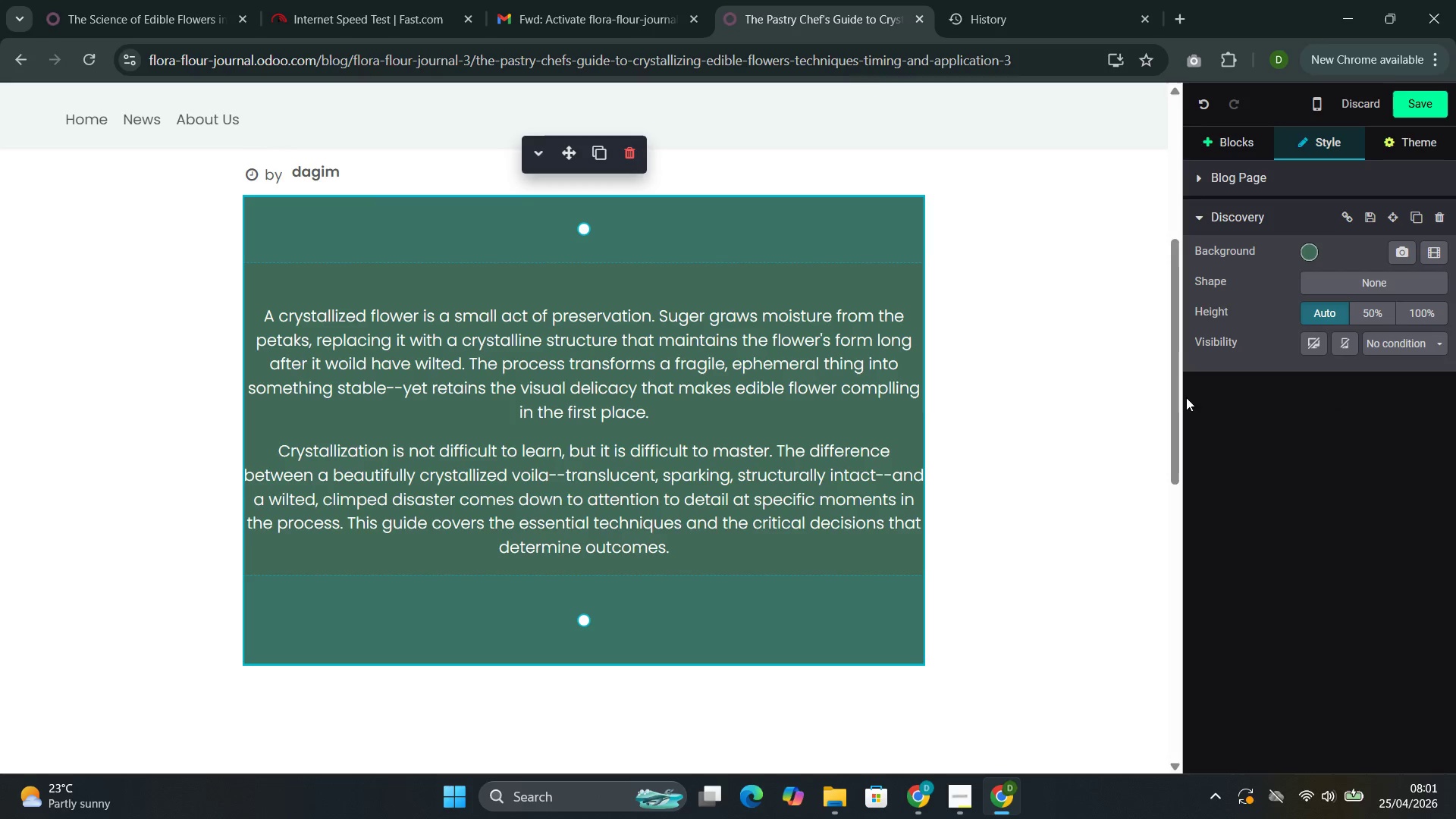 
left_click([1184, 393])
 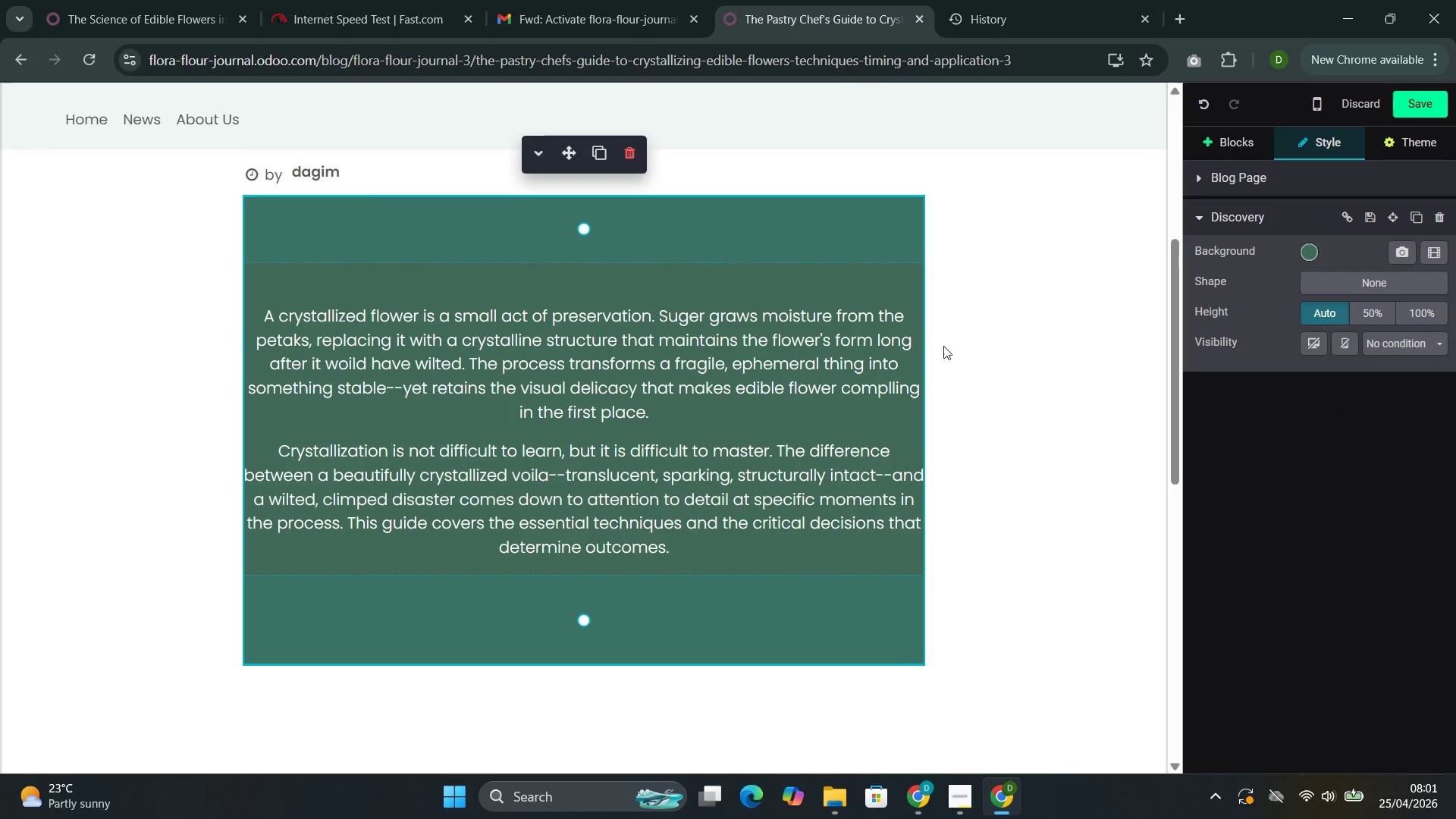 
left_click([943, 345])
 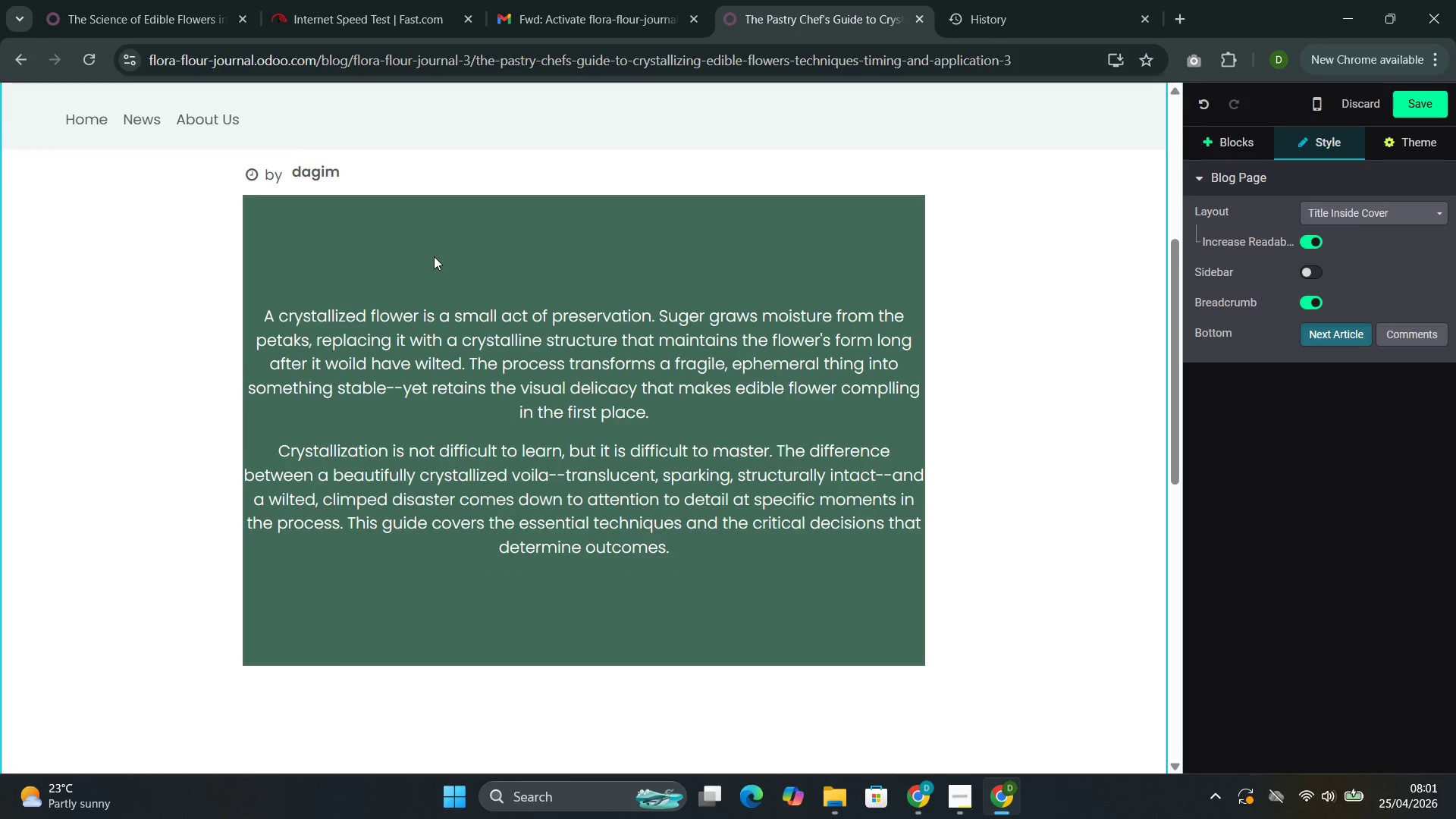 
scroll: coordinate [436, 256], scroll_direction: up, amount: 6.0
 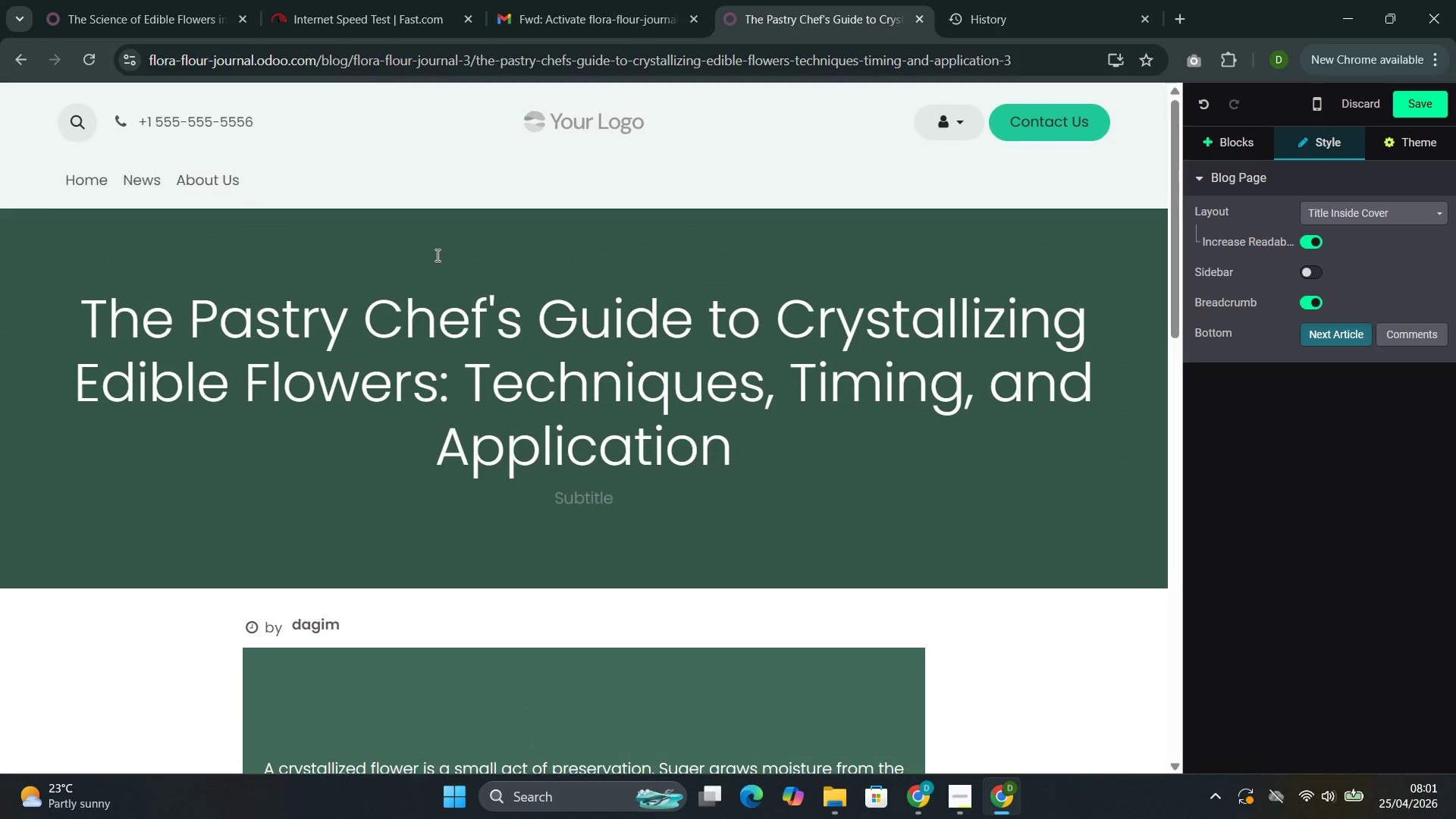 
left_click([752, 443])
 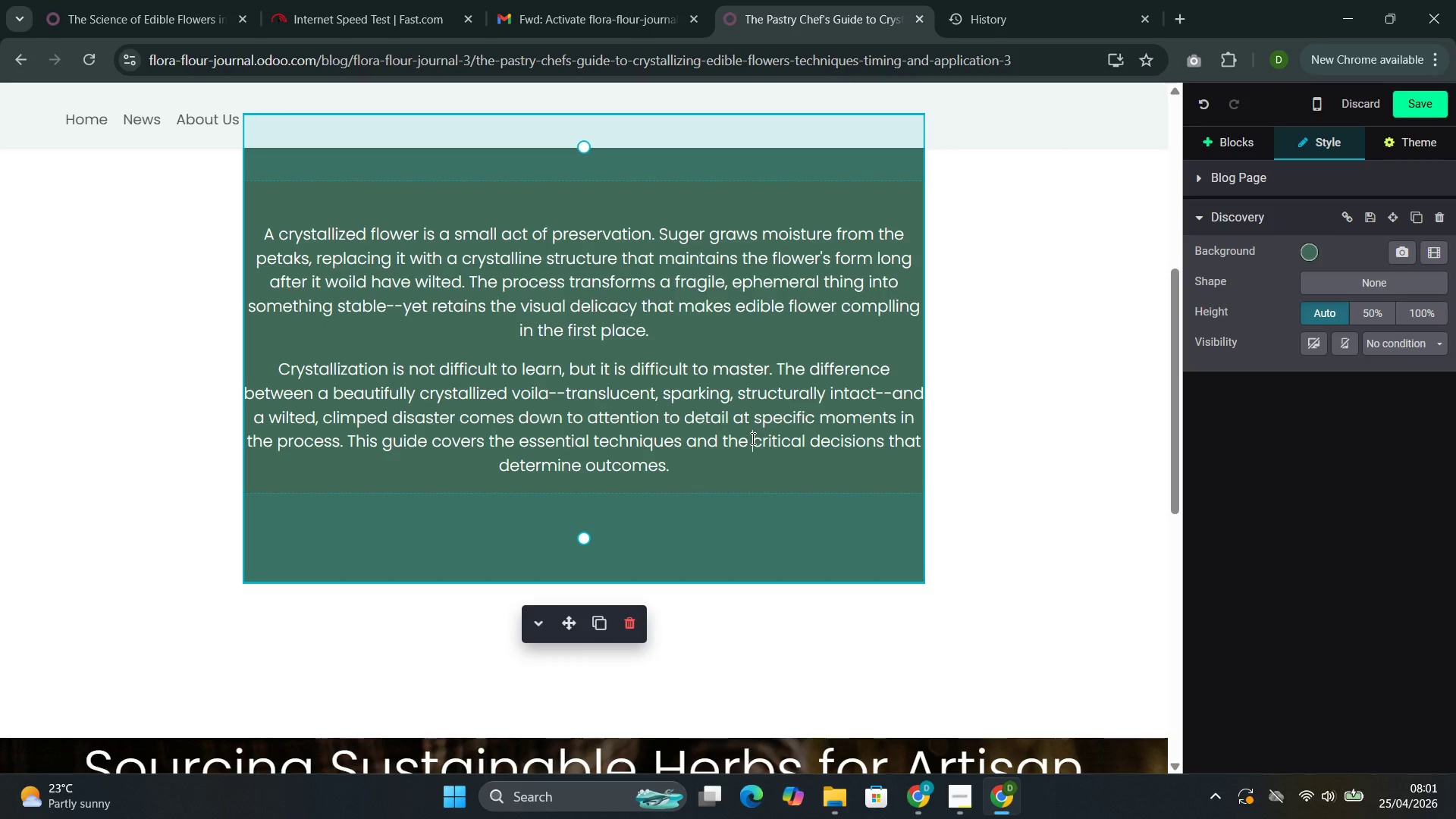 
scroll: coordinate [488, 247], scroll_direction: down, amount: 5.0
 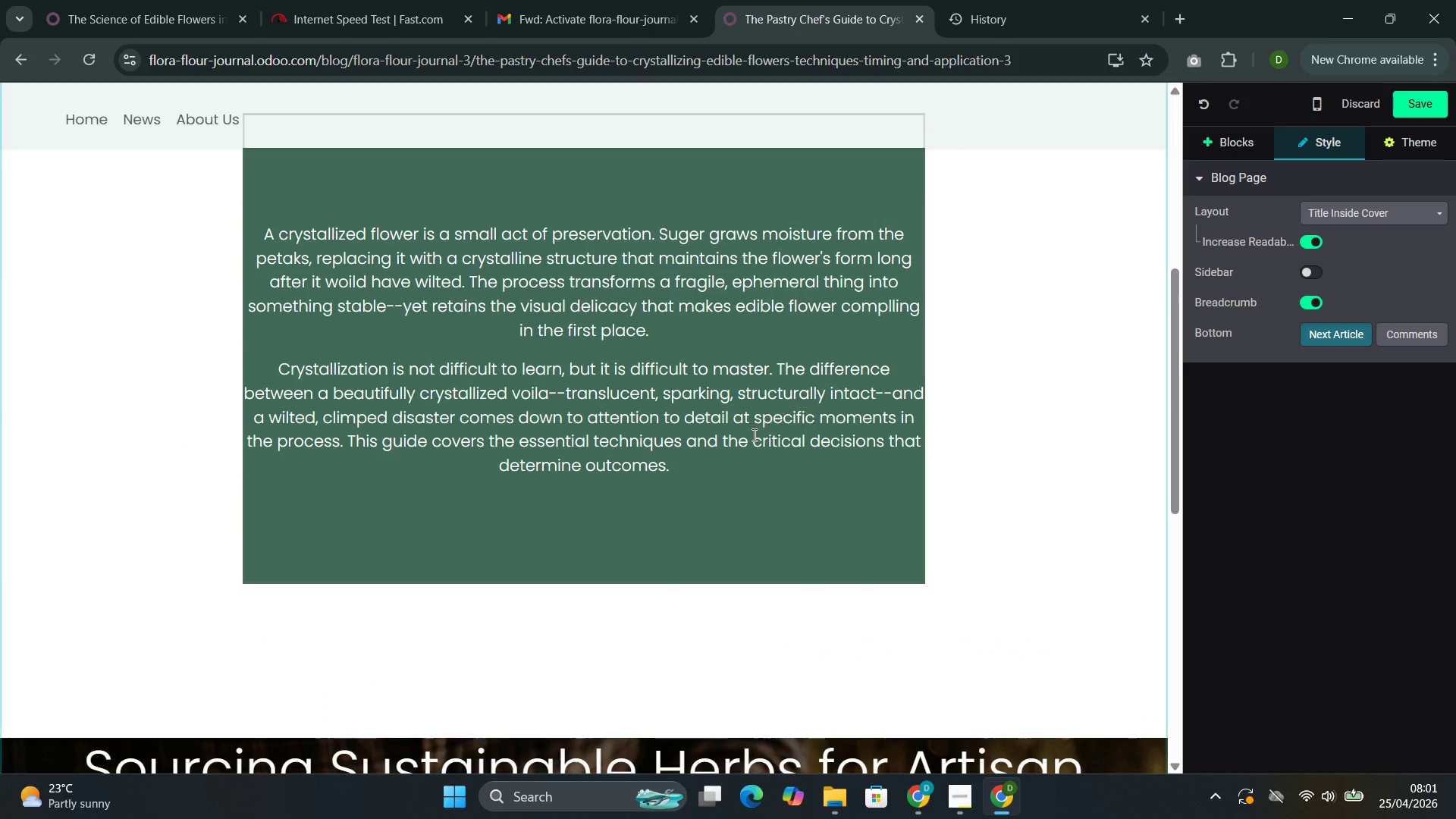 
wait(8.08)
 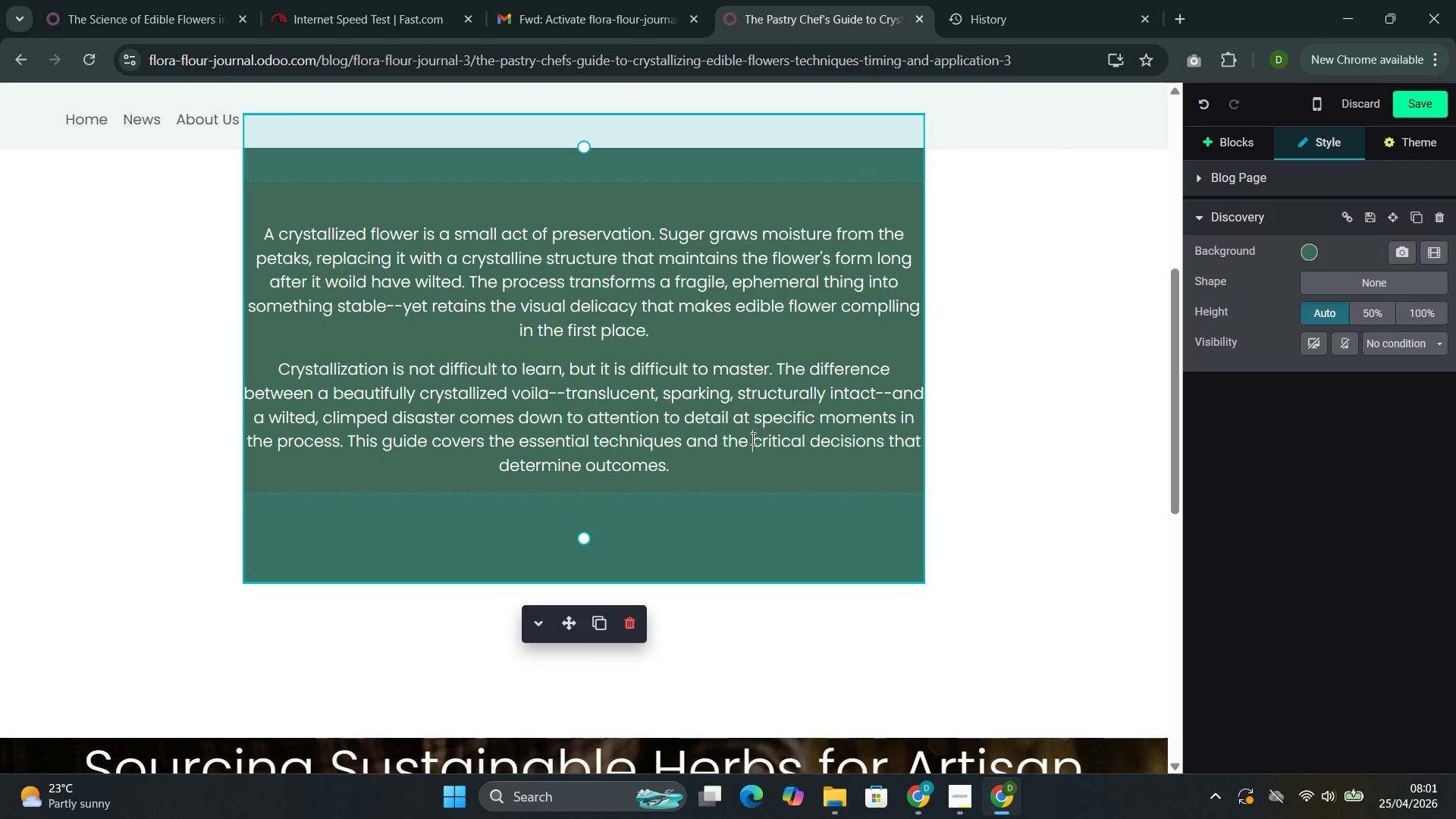 
left_click([1232, 140])
 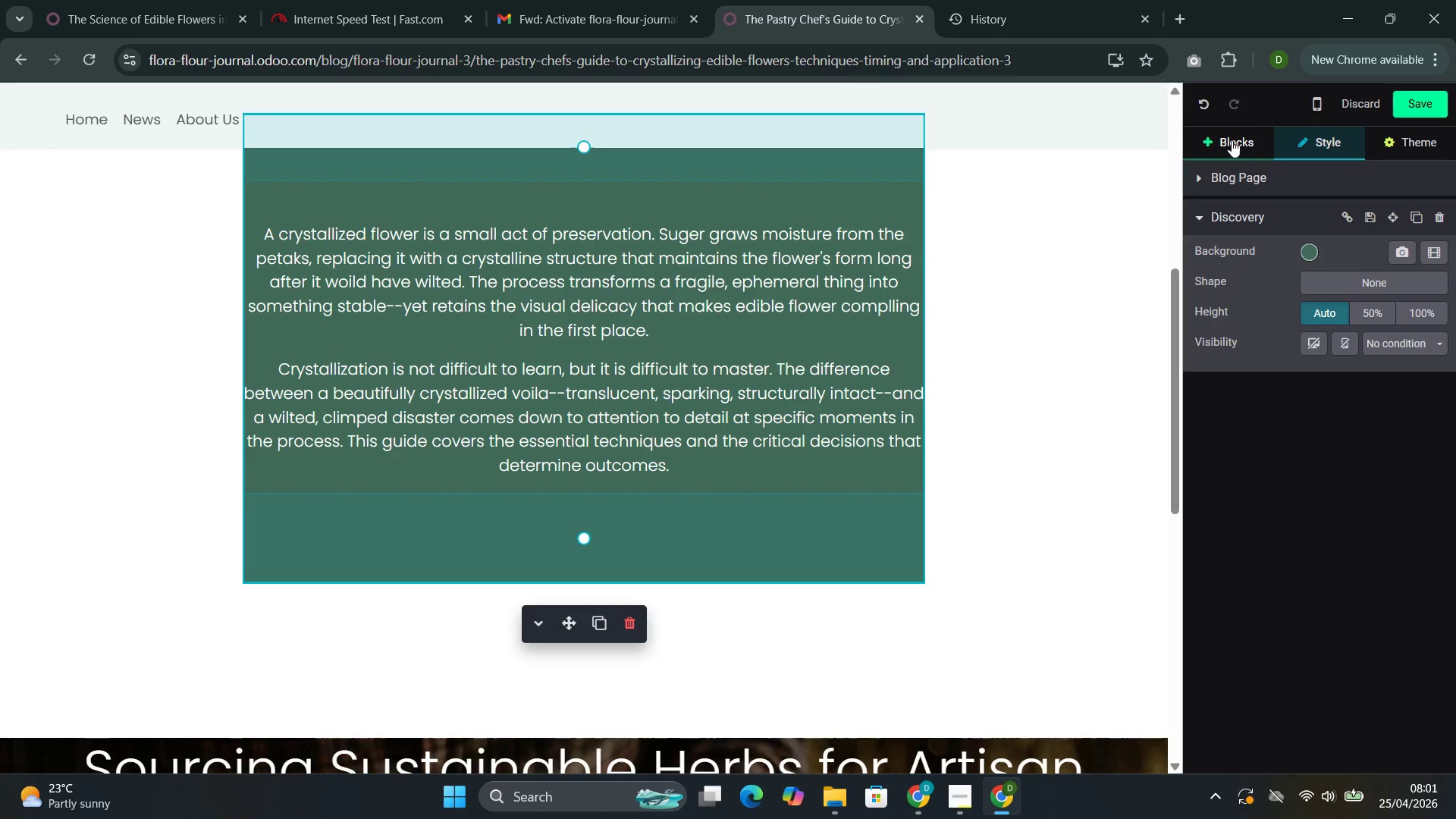 
mouse_move([1237, 157])
 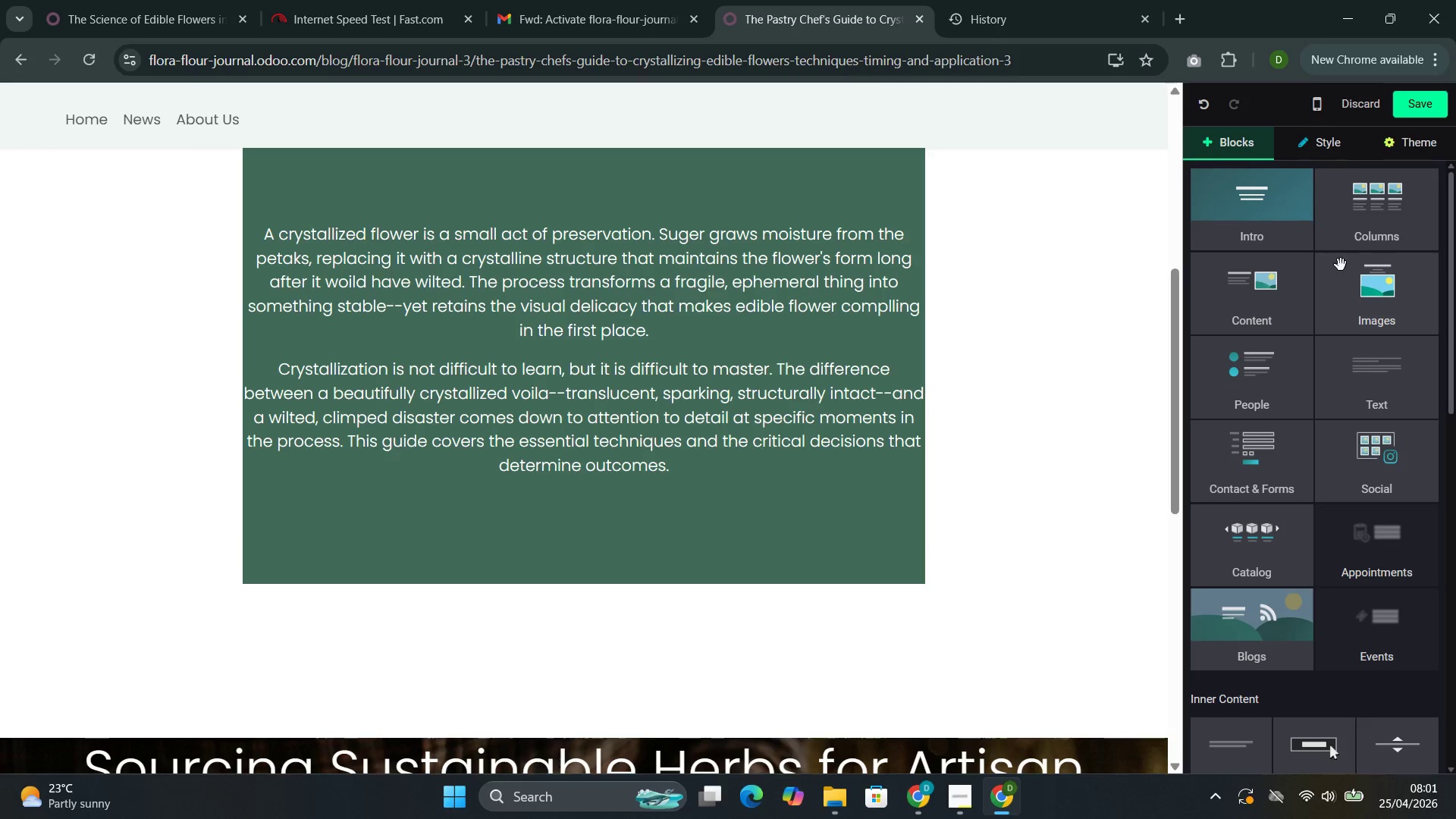 
left_click([1371, 211])
 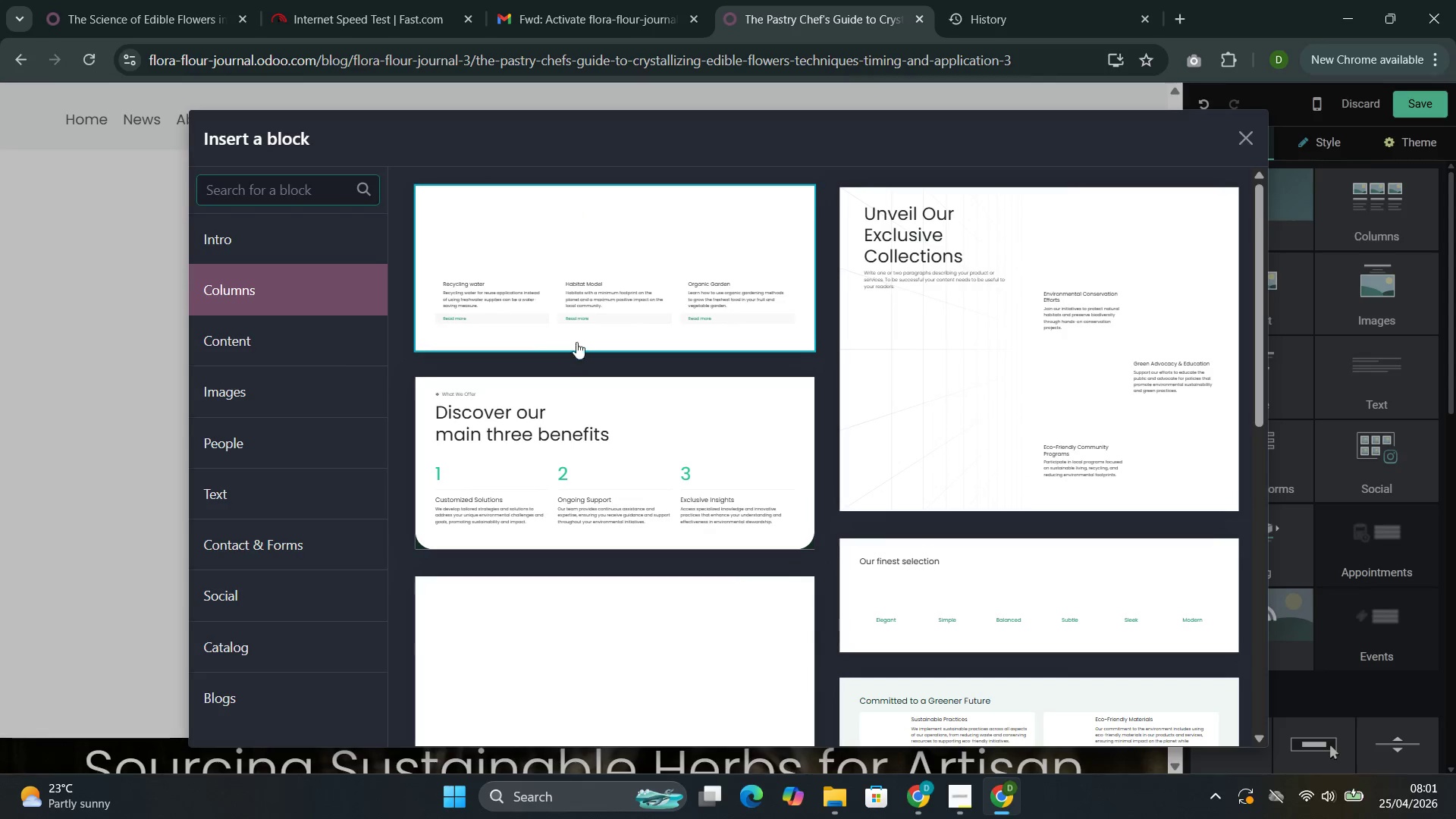 
left_click([548, 464])
 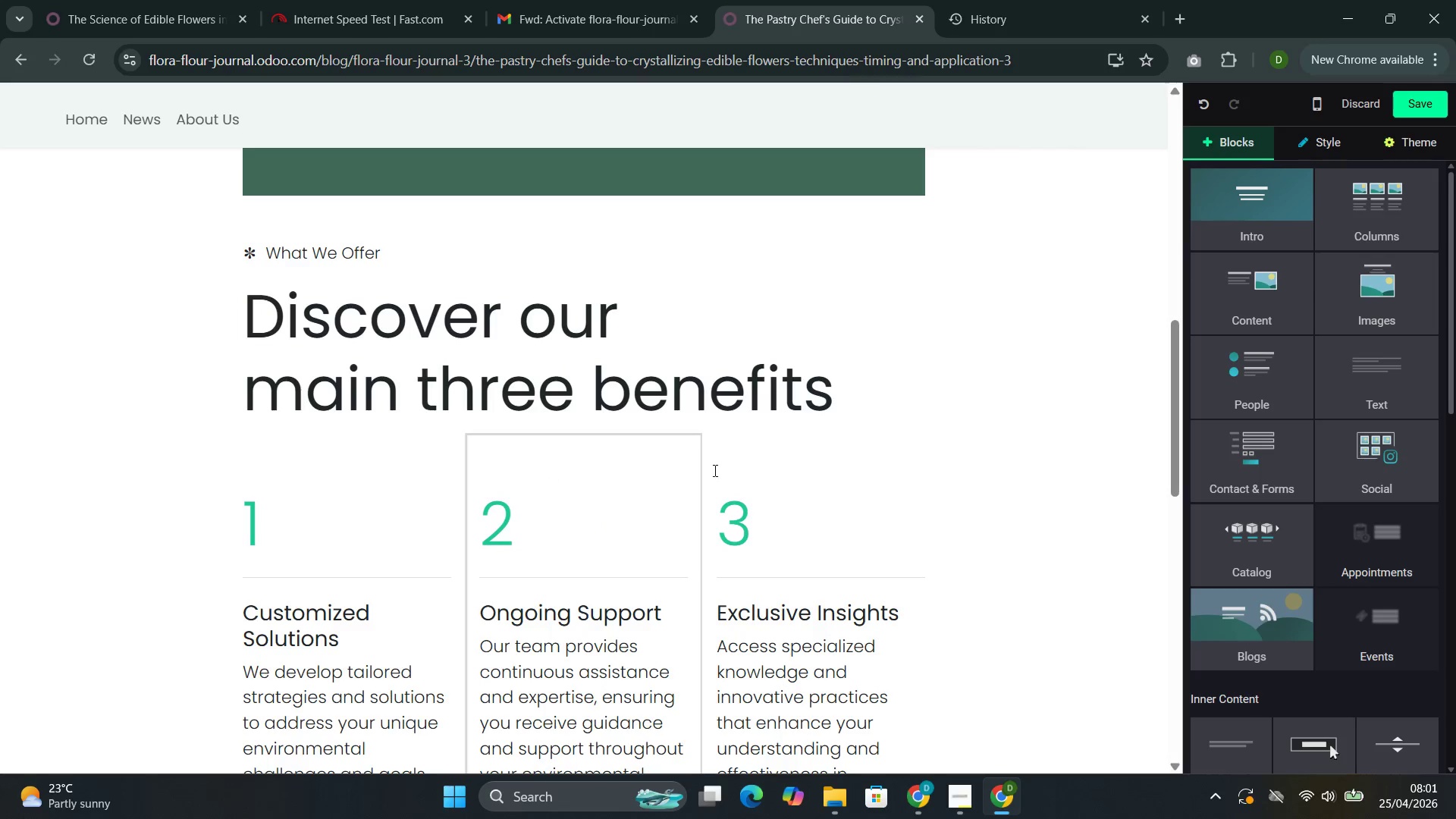 
left_click_drag(start_coordinate=[834, 393], to_coordinate=[263, 327])
 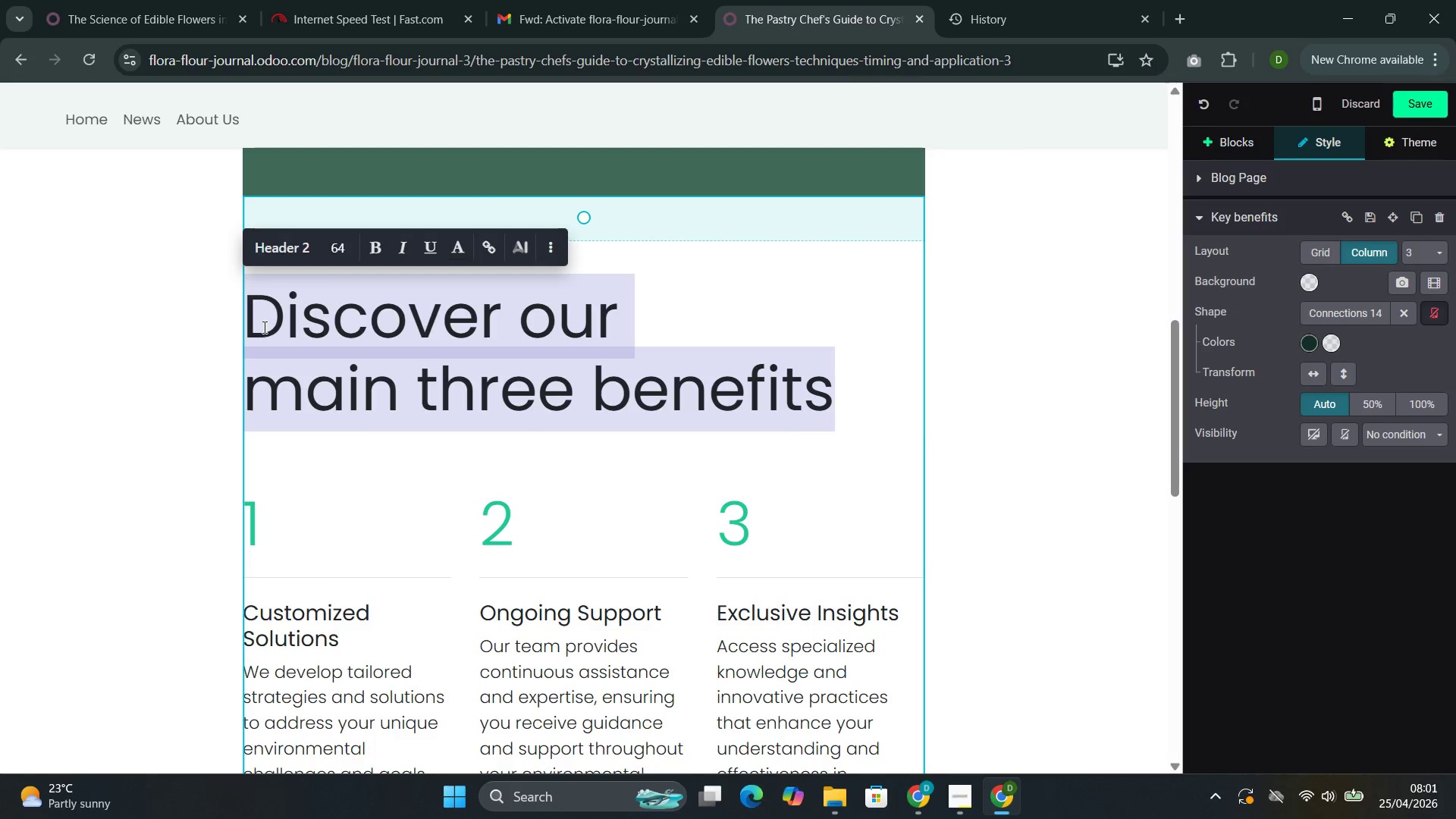 
key(Backspace)
type(Flower Selection and Preparation)
 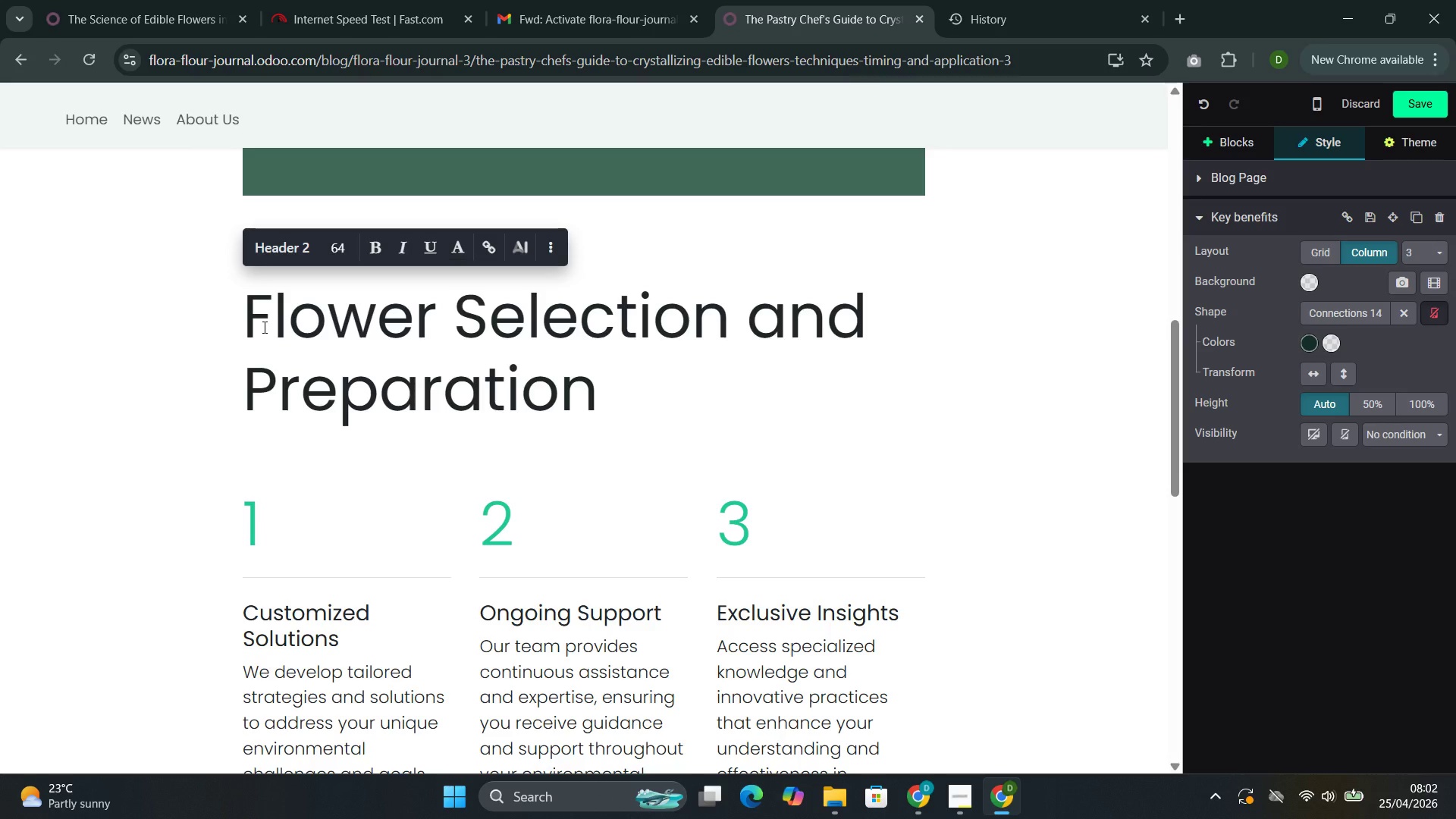 
key(Enter)
 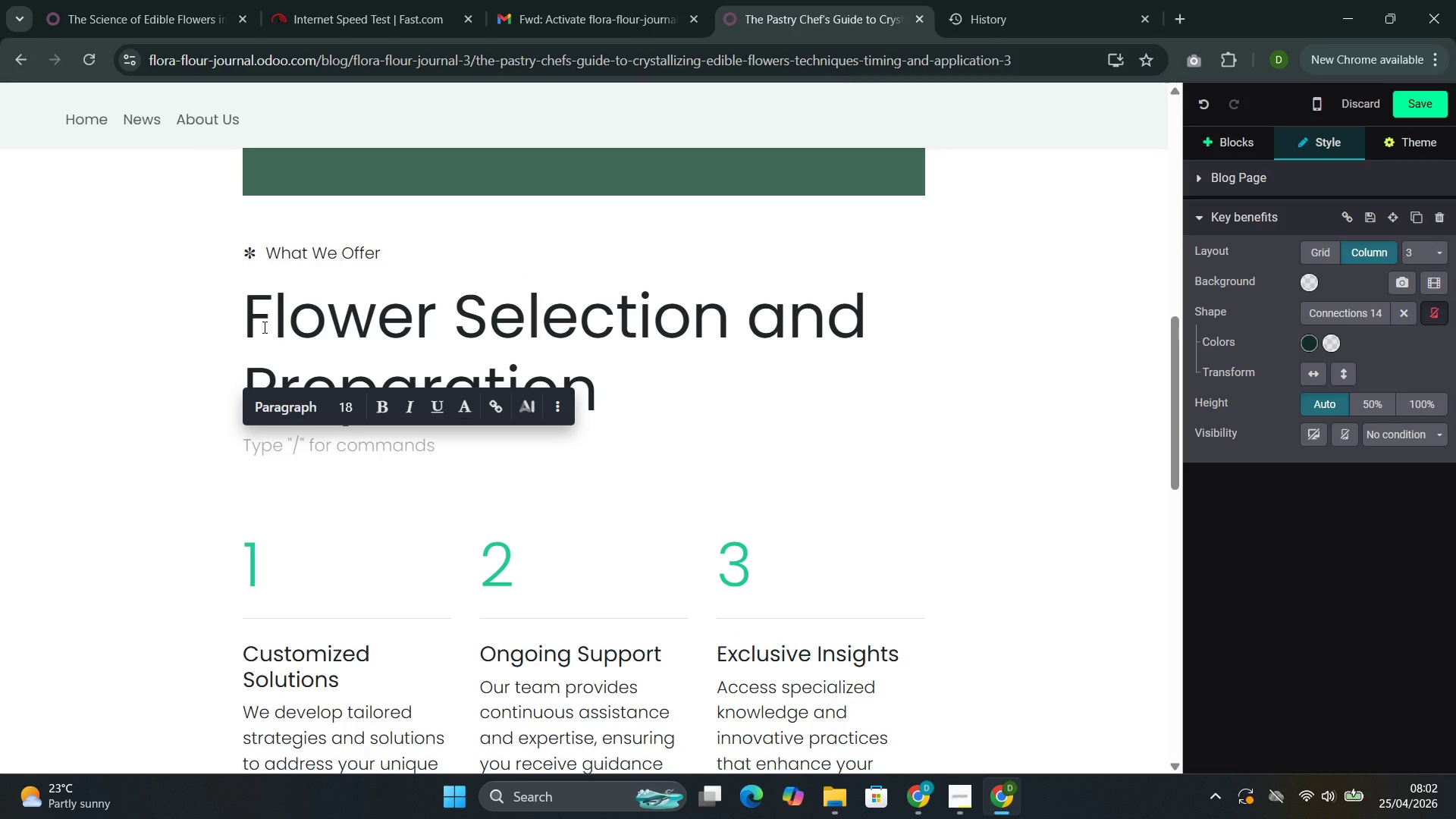 
type(Not all flowers crystallize equally. the best candidates dhare certain characteristic)
 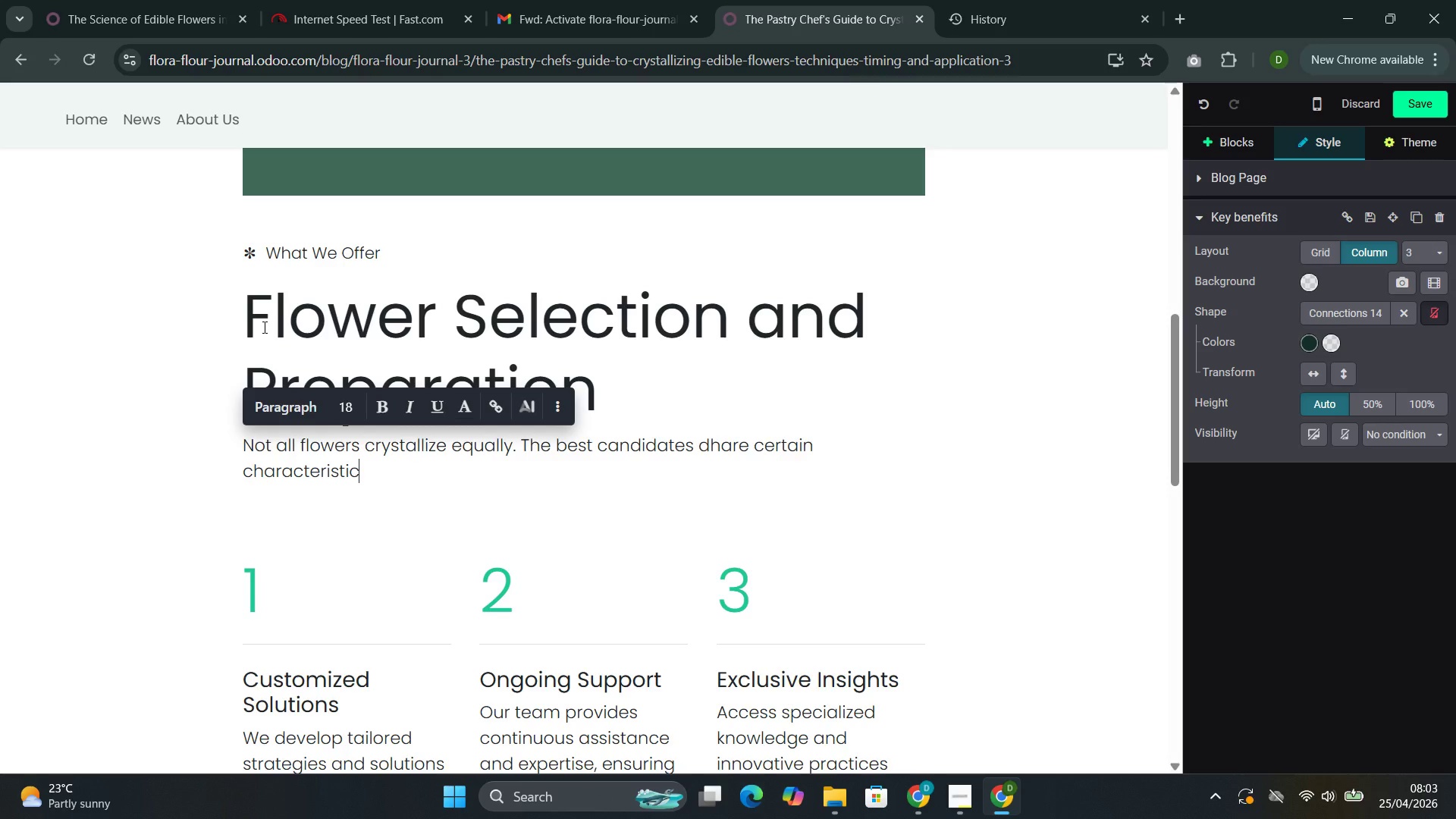 
key(S)
 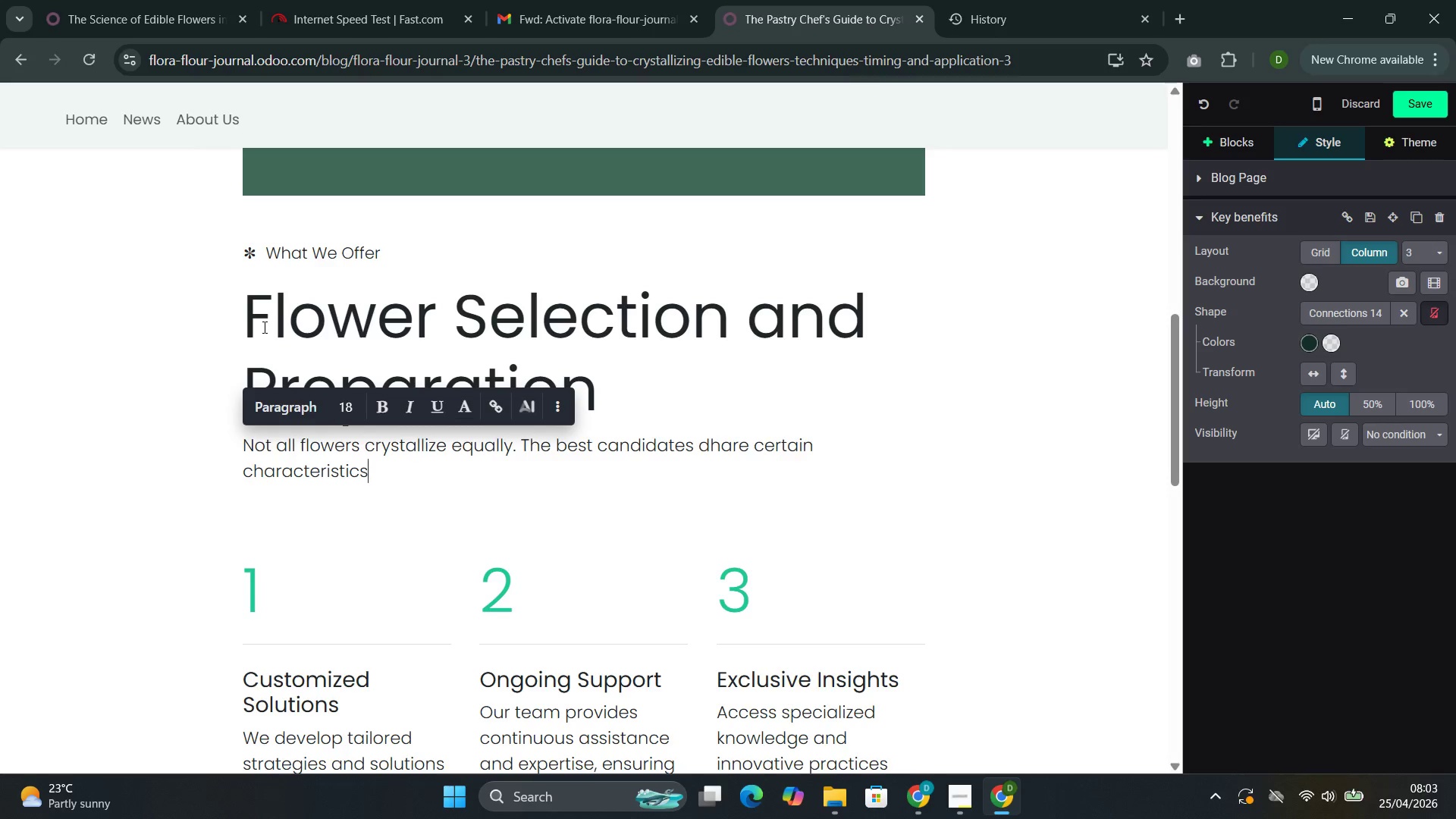 
key(Shift+ShiftLeft)
 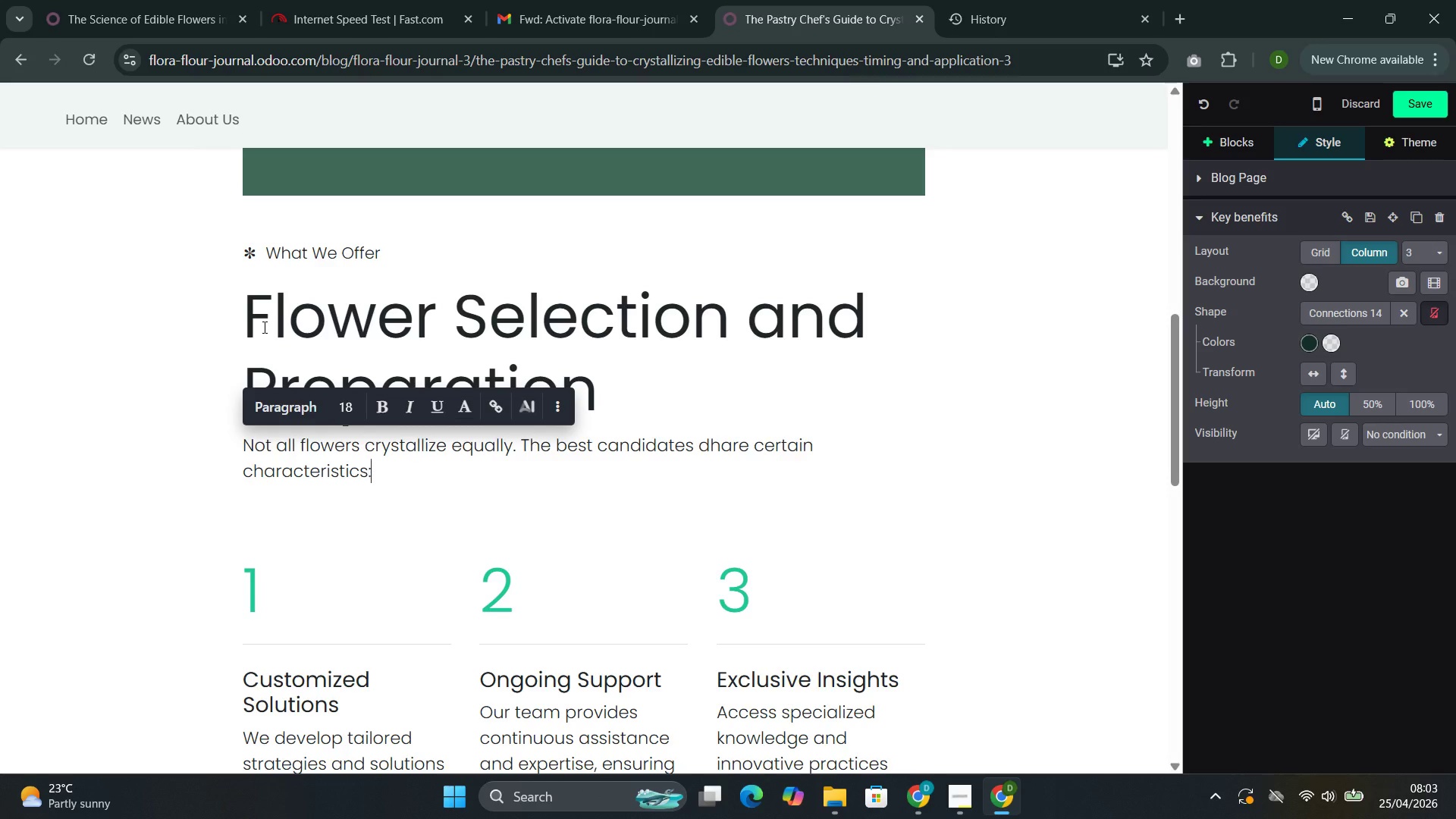 
key(Shift+Semicolon)
 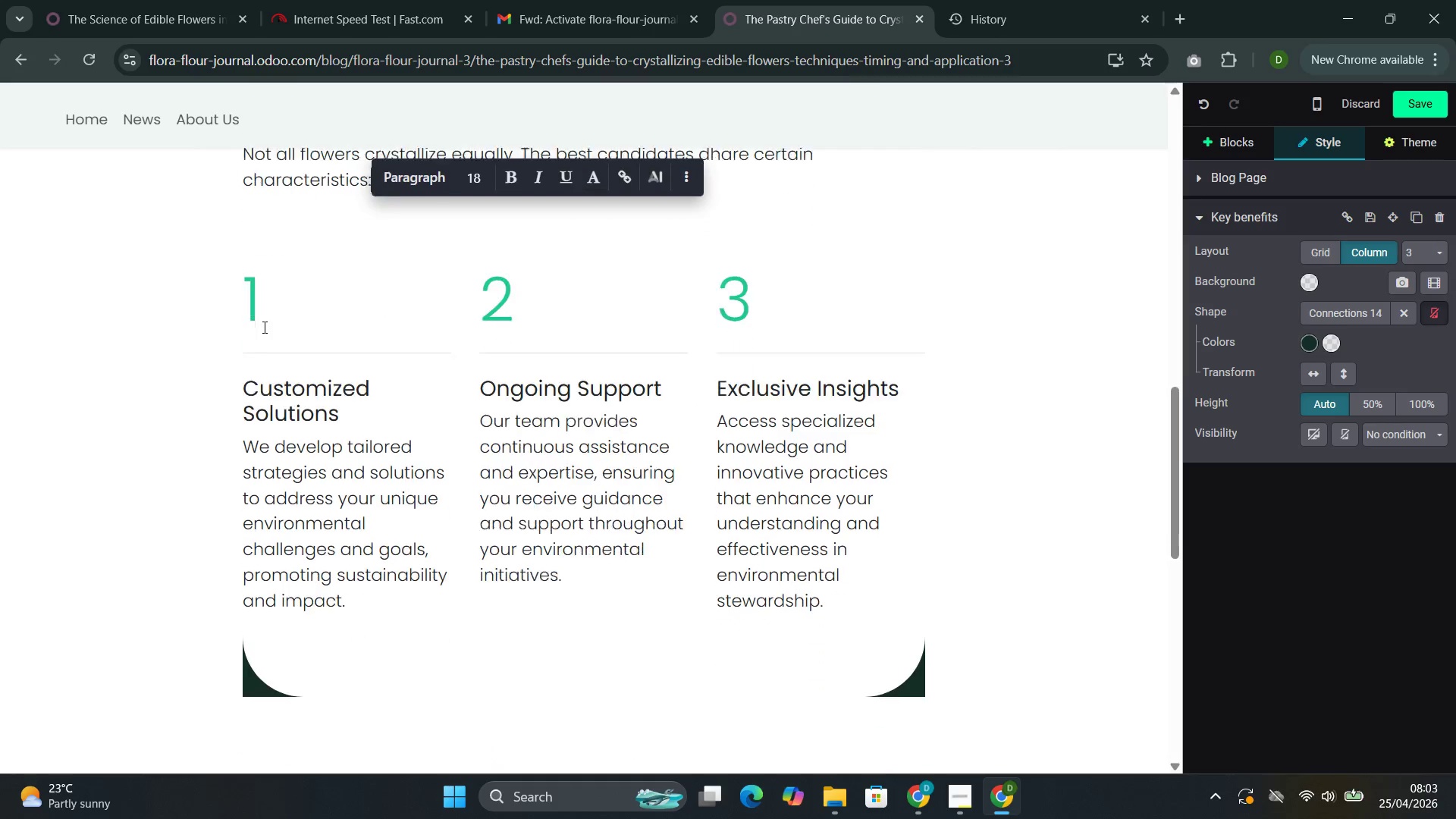 
left_click_drag(start_coordinate=[362, 385], to_coordinate=[266, 355])
 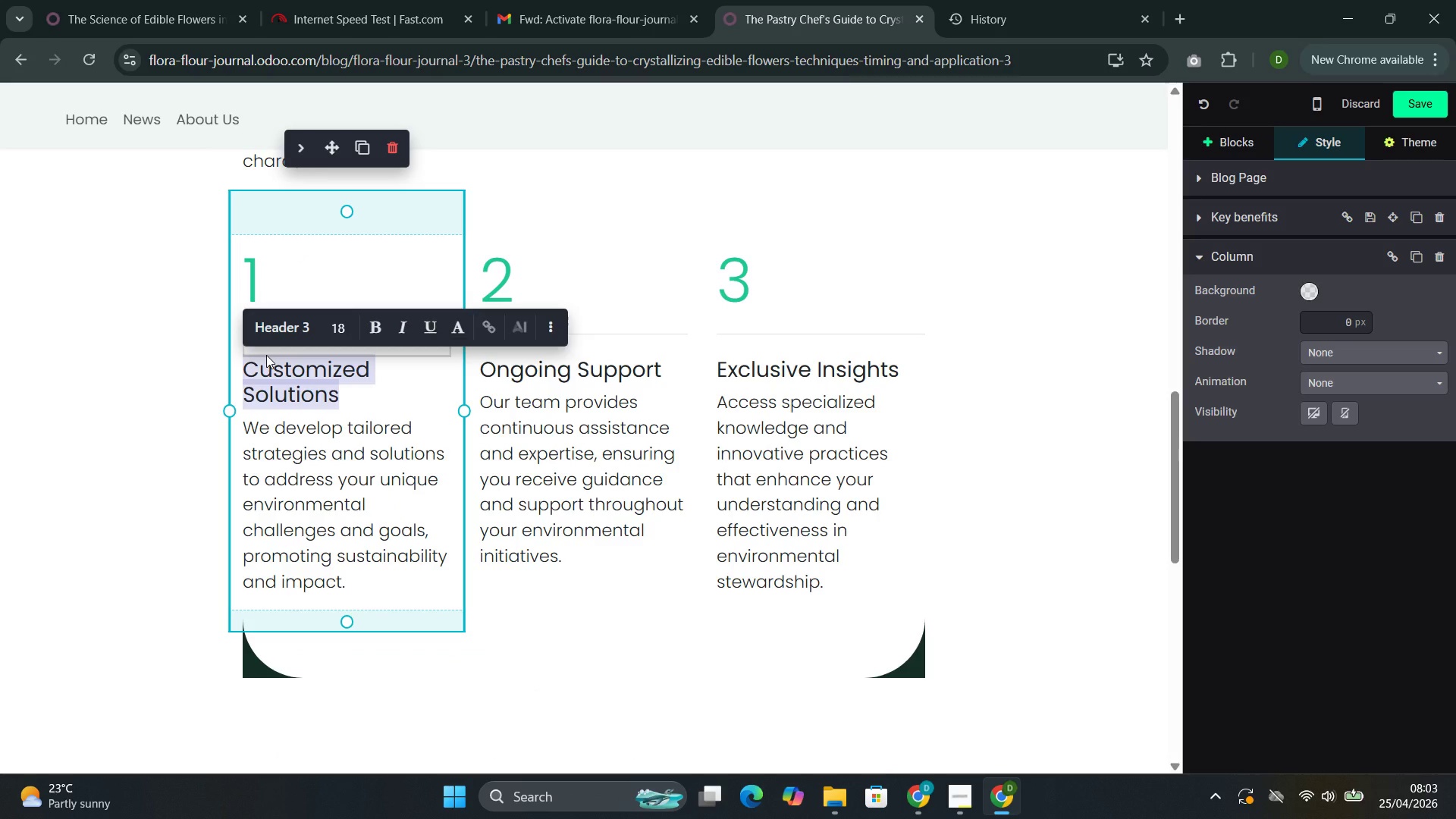 
type(Stru)
 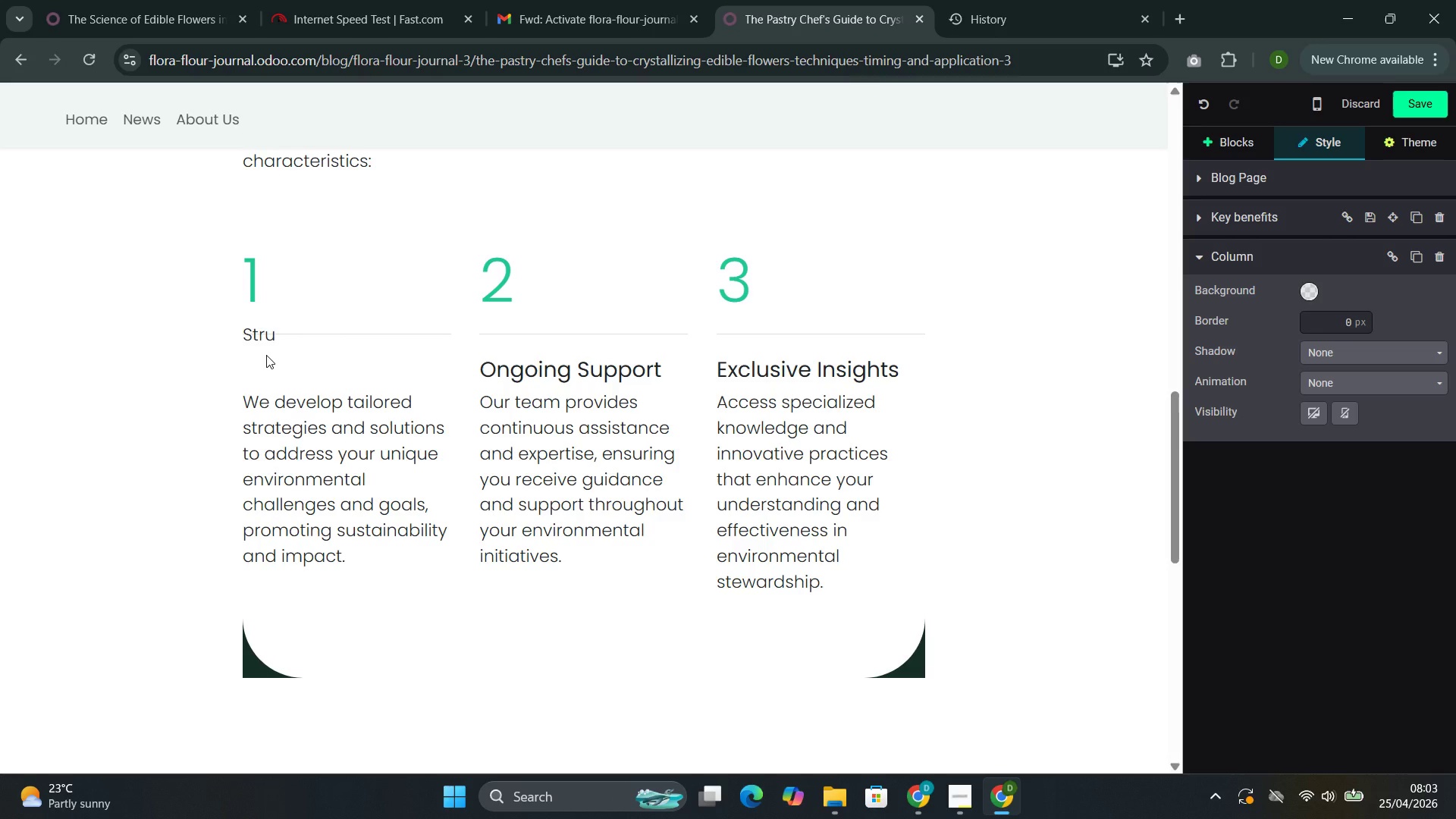 
key(Control+Z)
 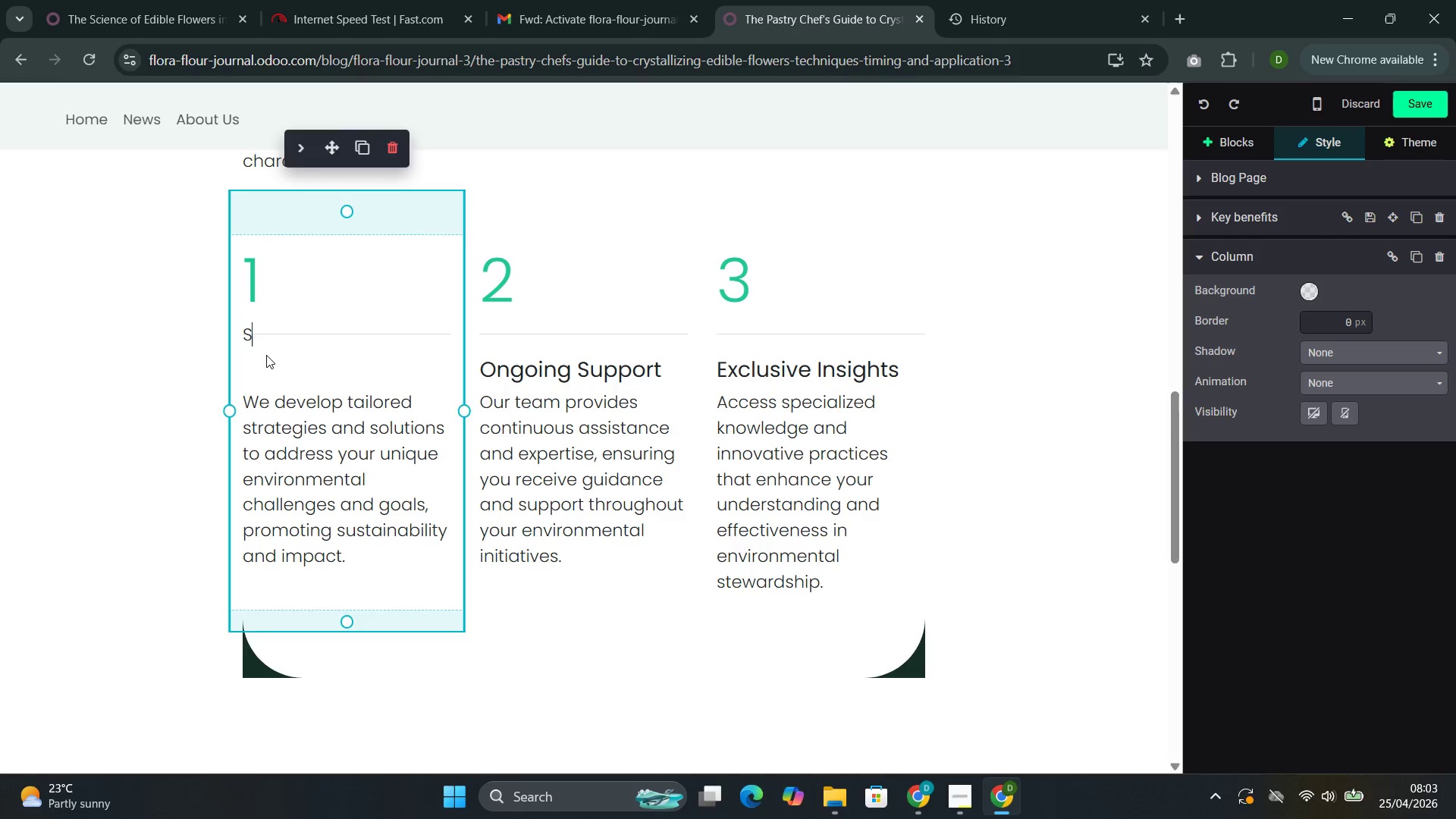 
key(Control+Z)
 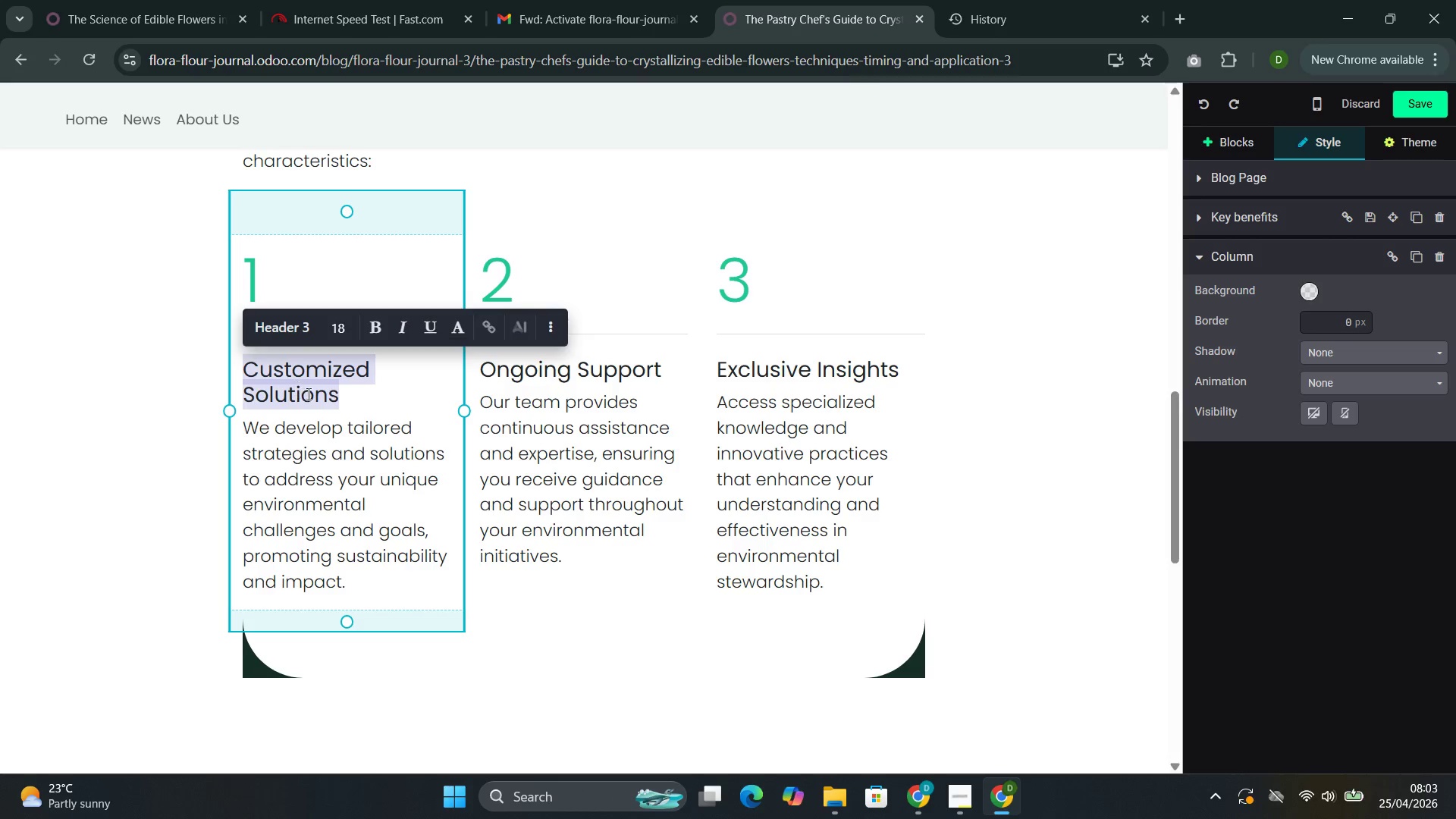 
left_click([331, 396])
 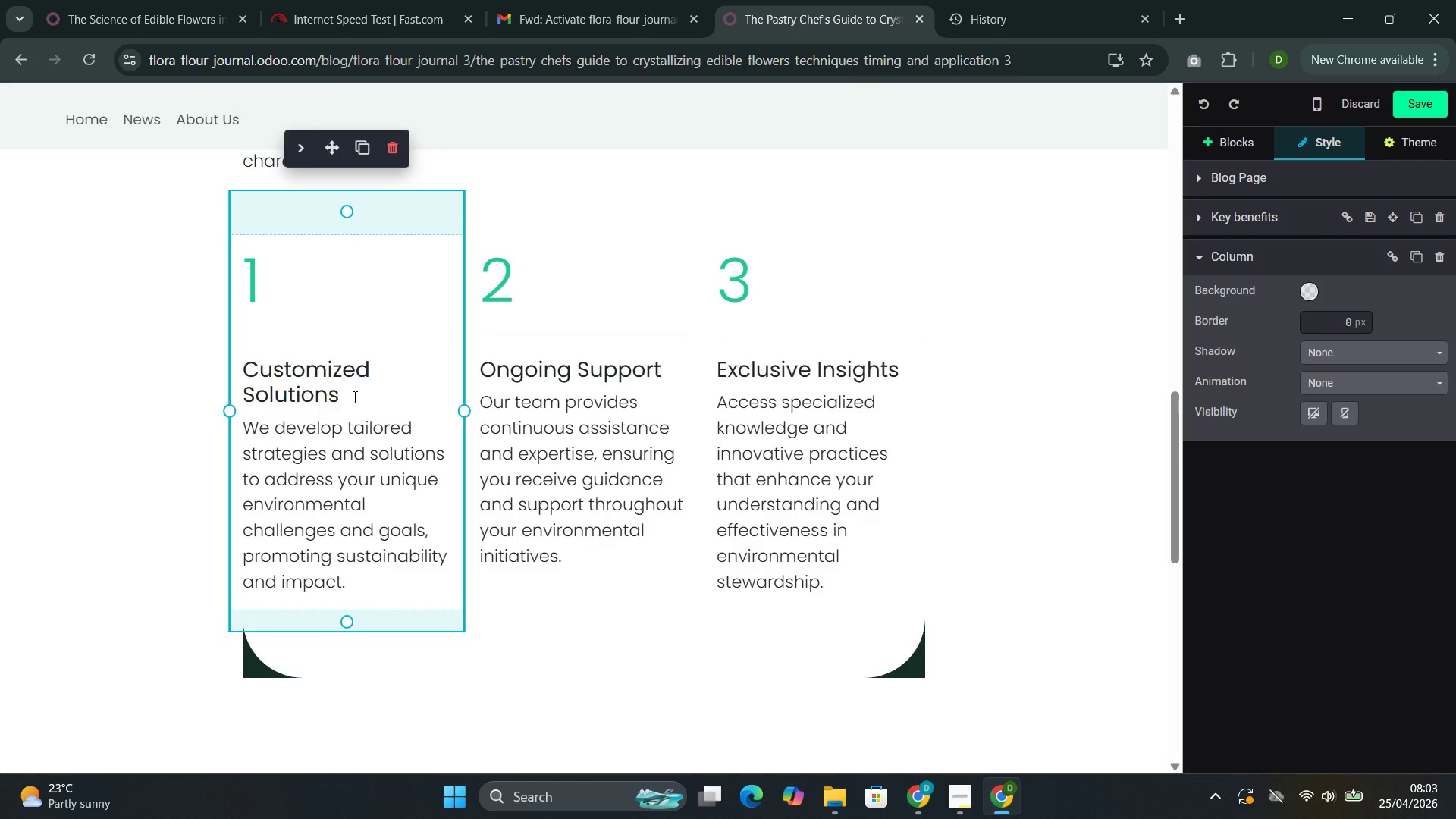 
left_click_drag(start_coordinate=[357, 397], to_coordinate=[266, 373])
 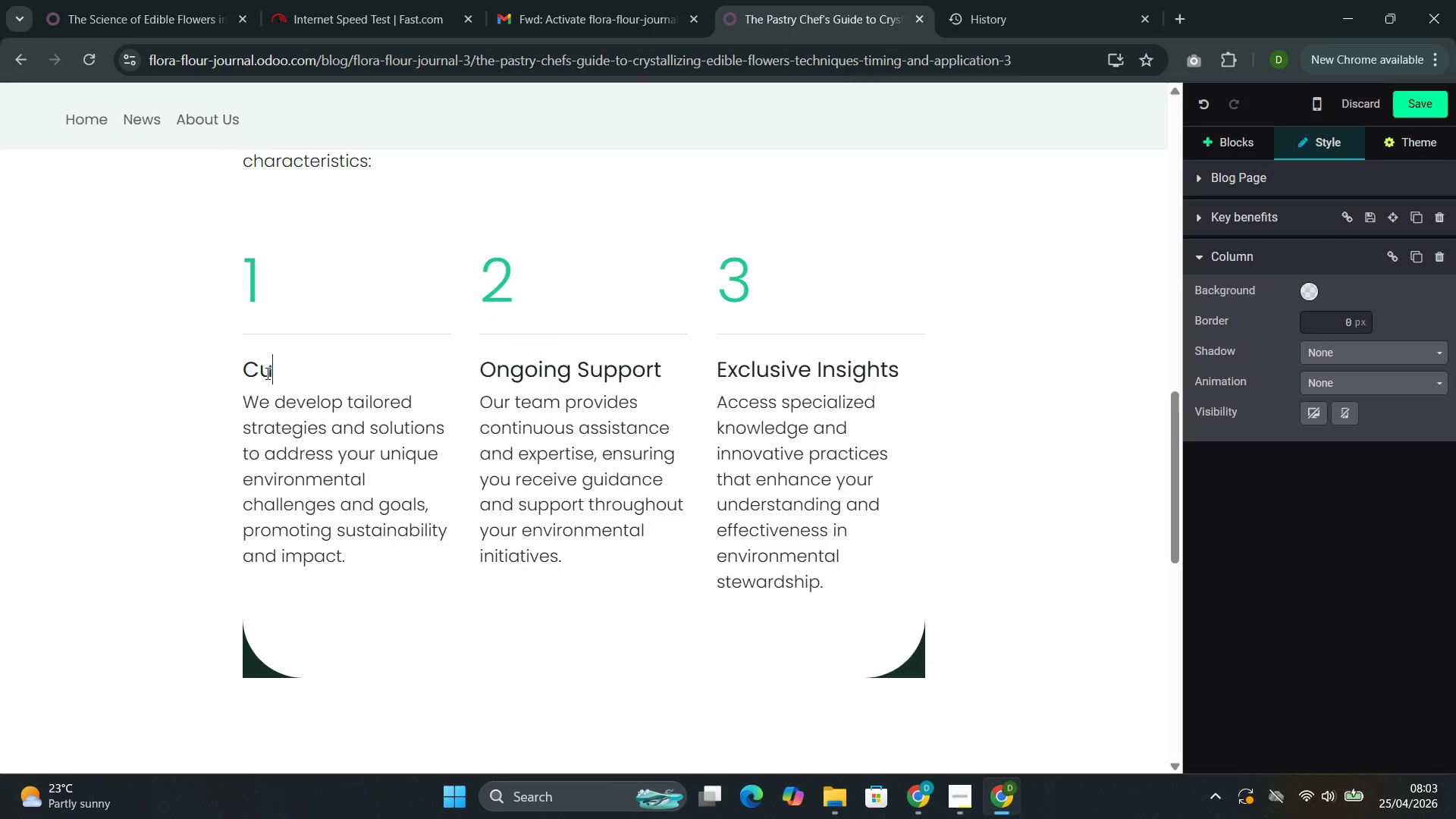 
key(Backspace)
key(Backspace)
key(Backspace)
type(Structural integ)
 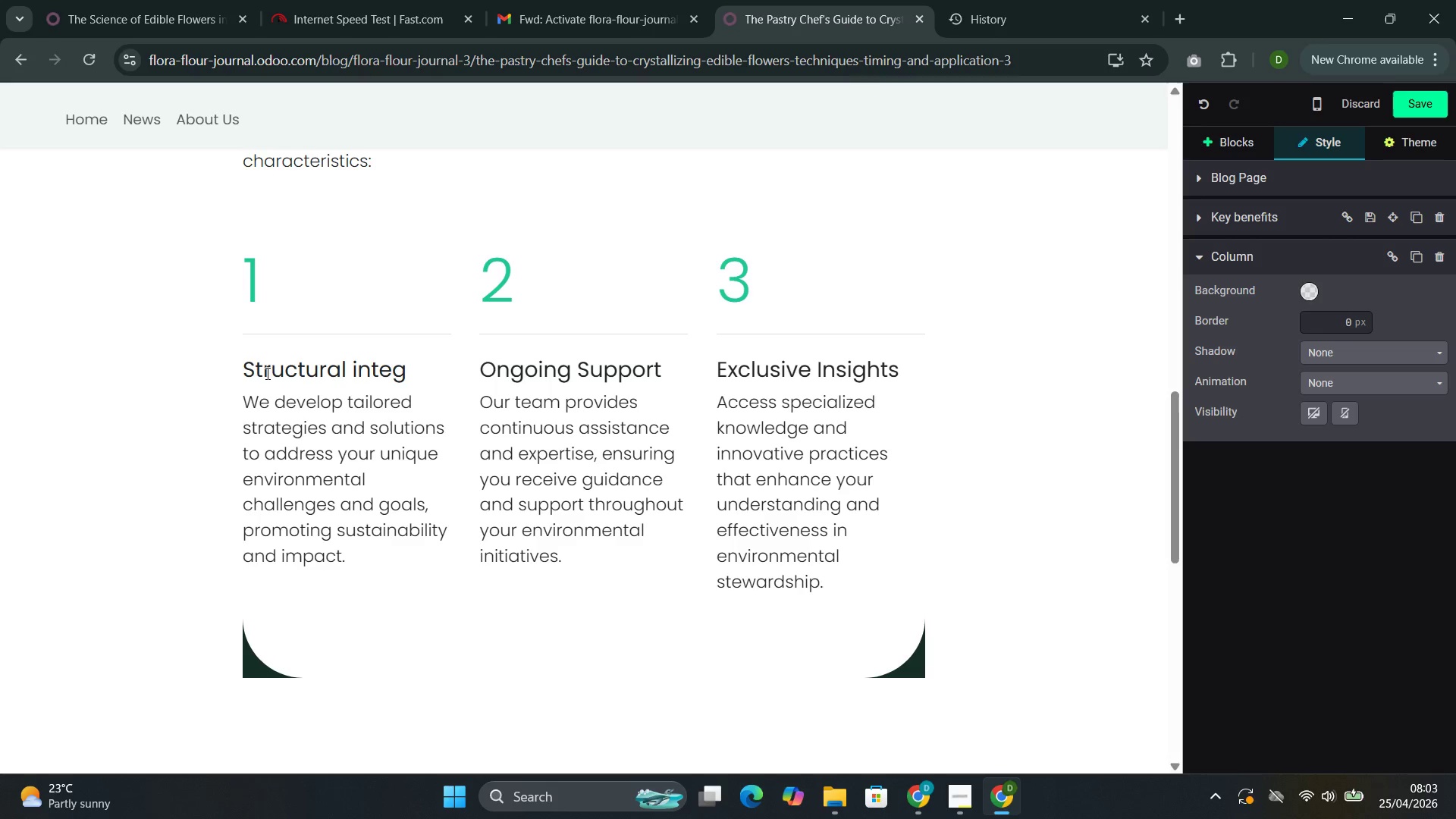 
type(rity)
 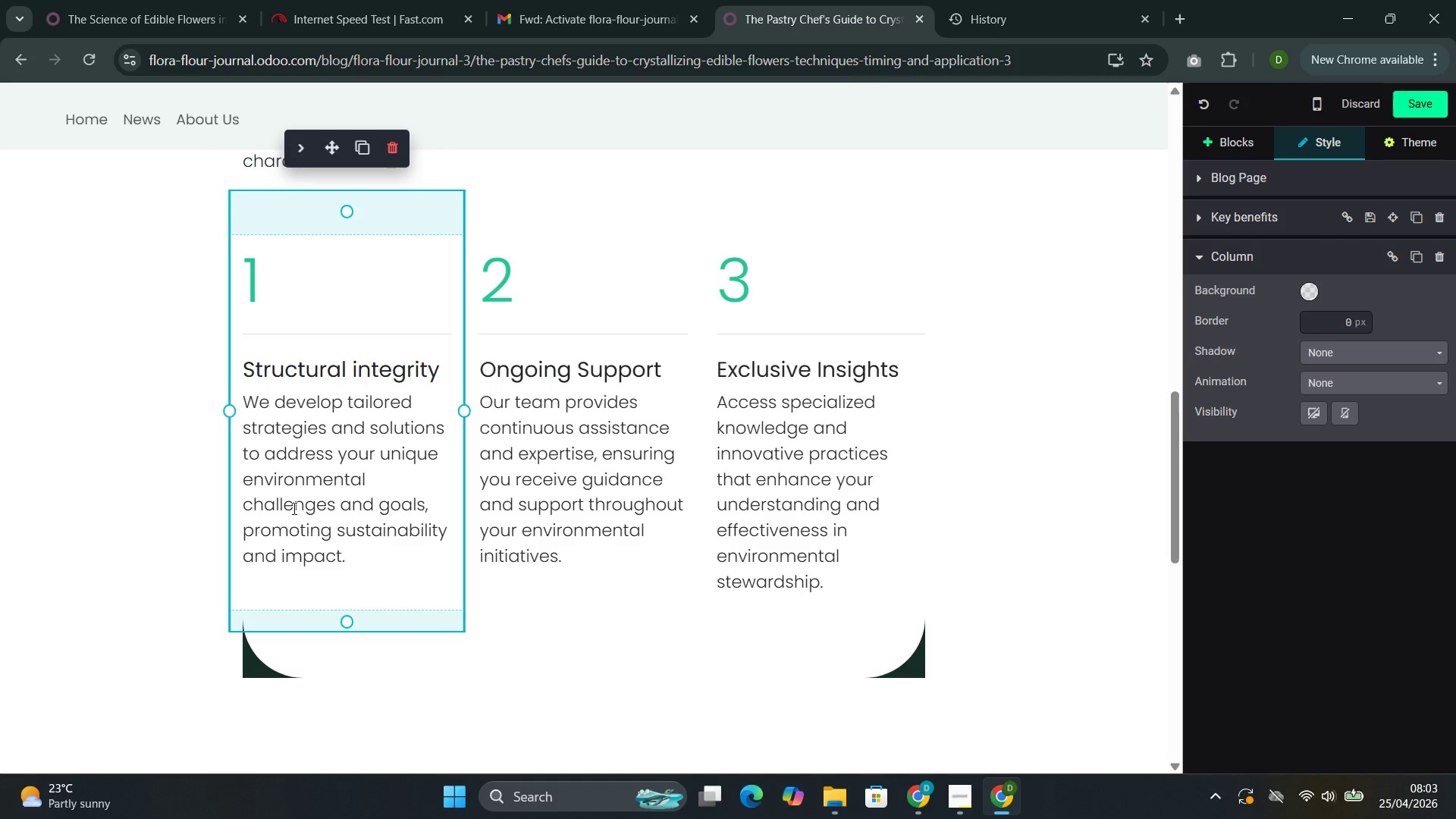 
left_click_drag(start_coordinate=[368, 566], to_coordinate=[267, 399])
 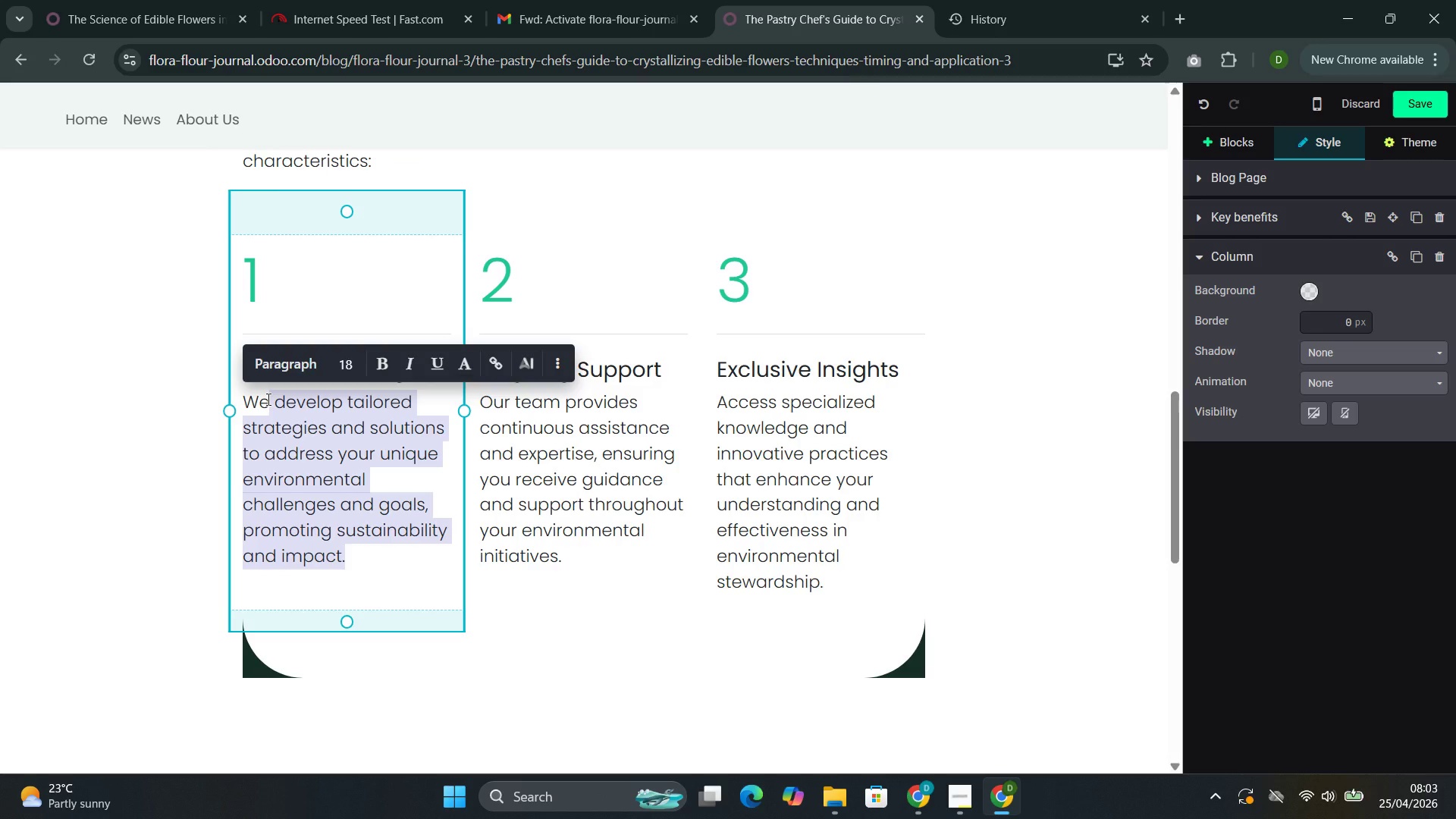 
key(Backspace)
key(Backspace)
key(Backspace)
type(thin, dek)
key(Backspace)
type(li)
 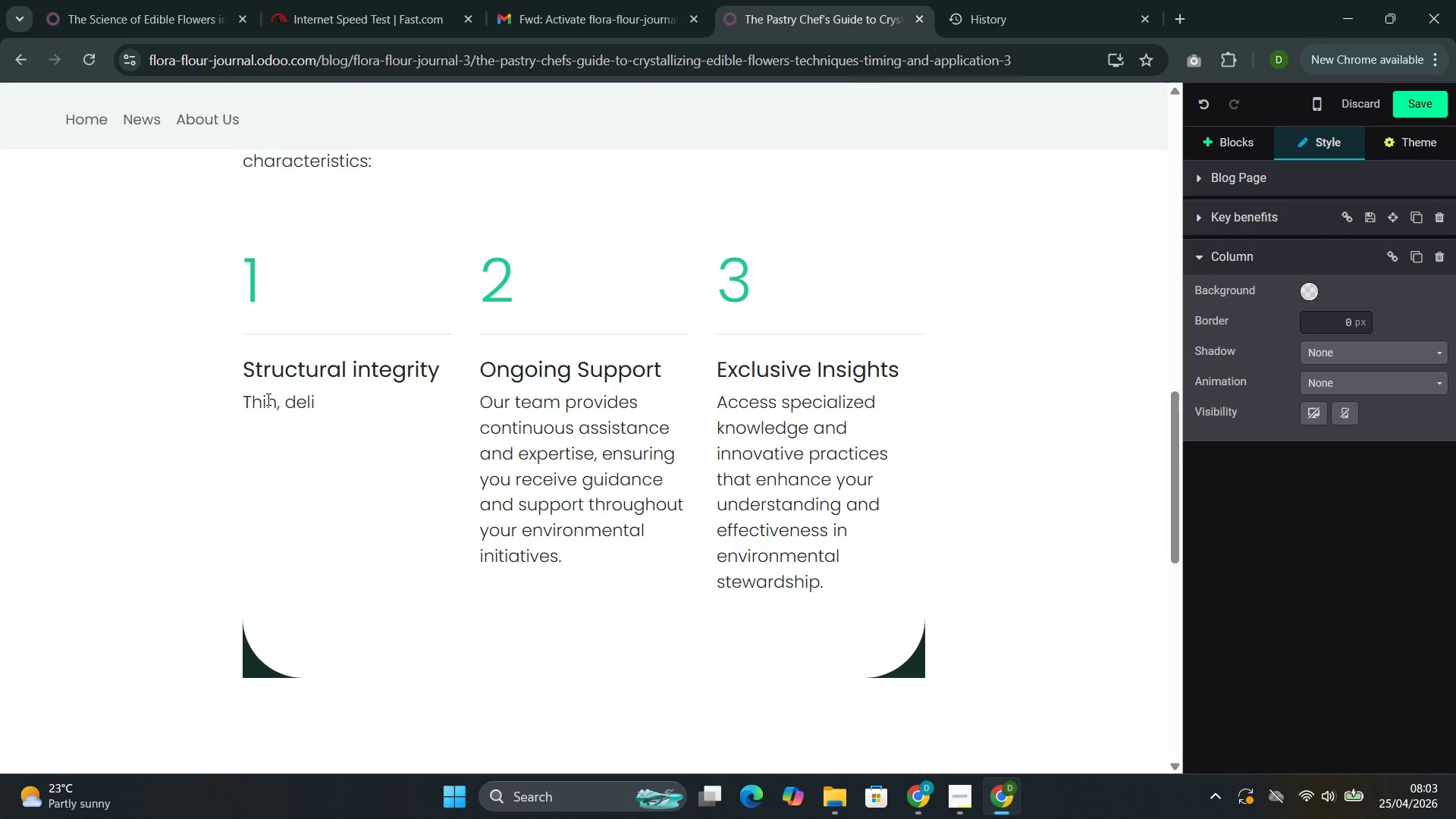 
wait(46.98)
 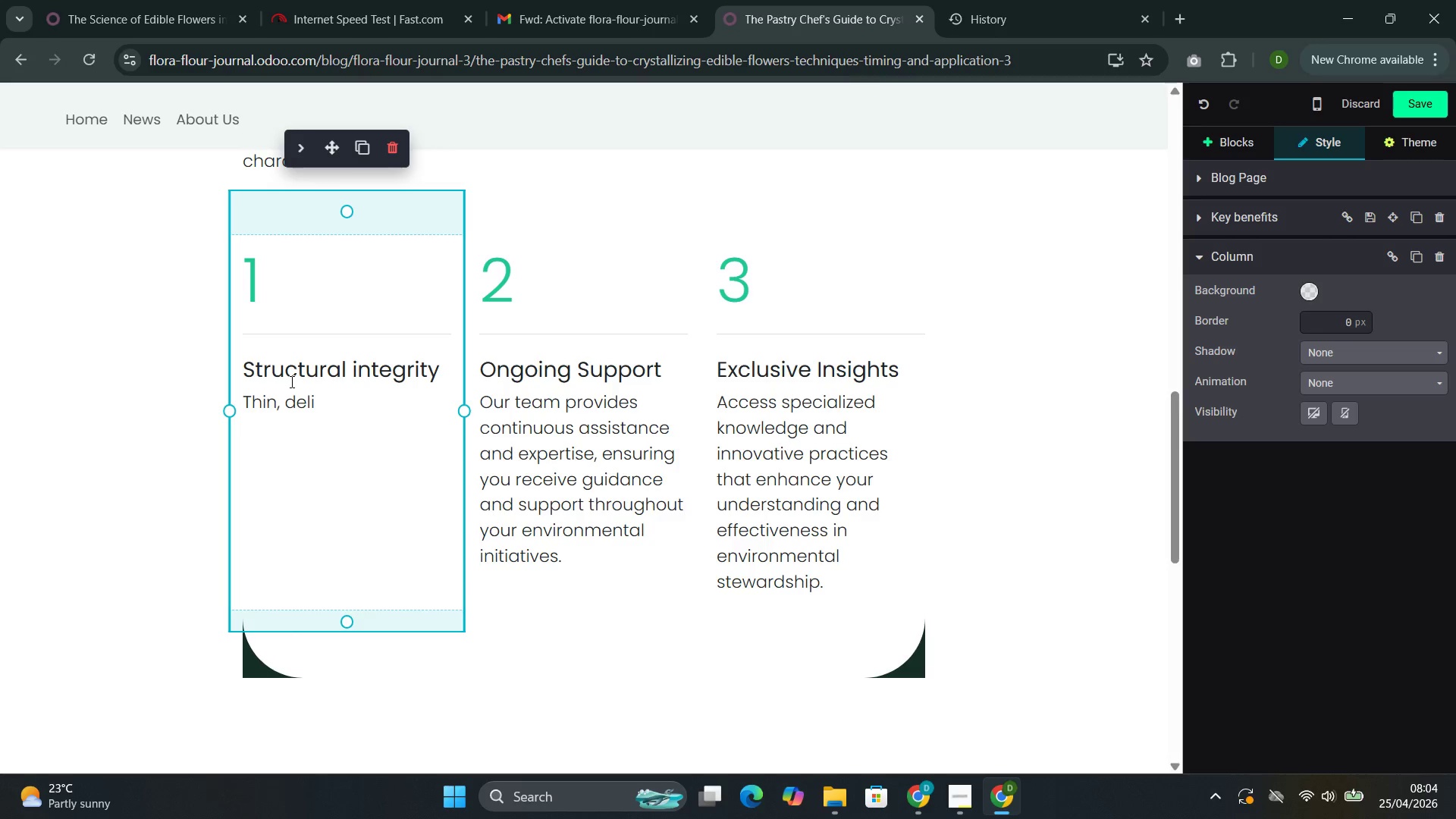 
type(cate petals ())
 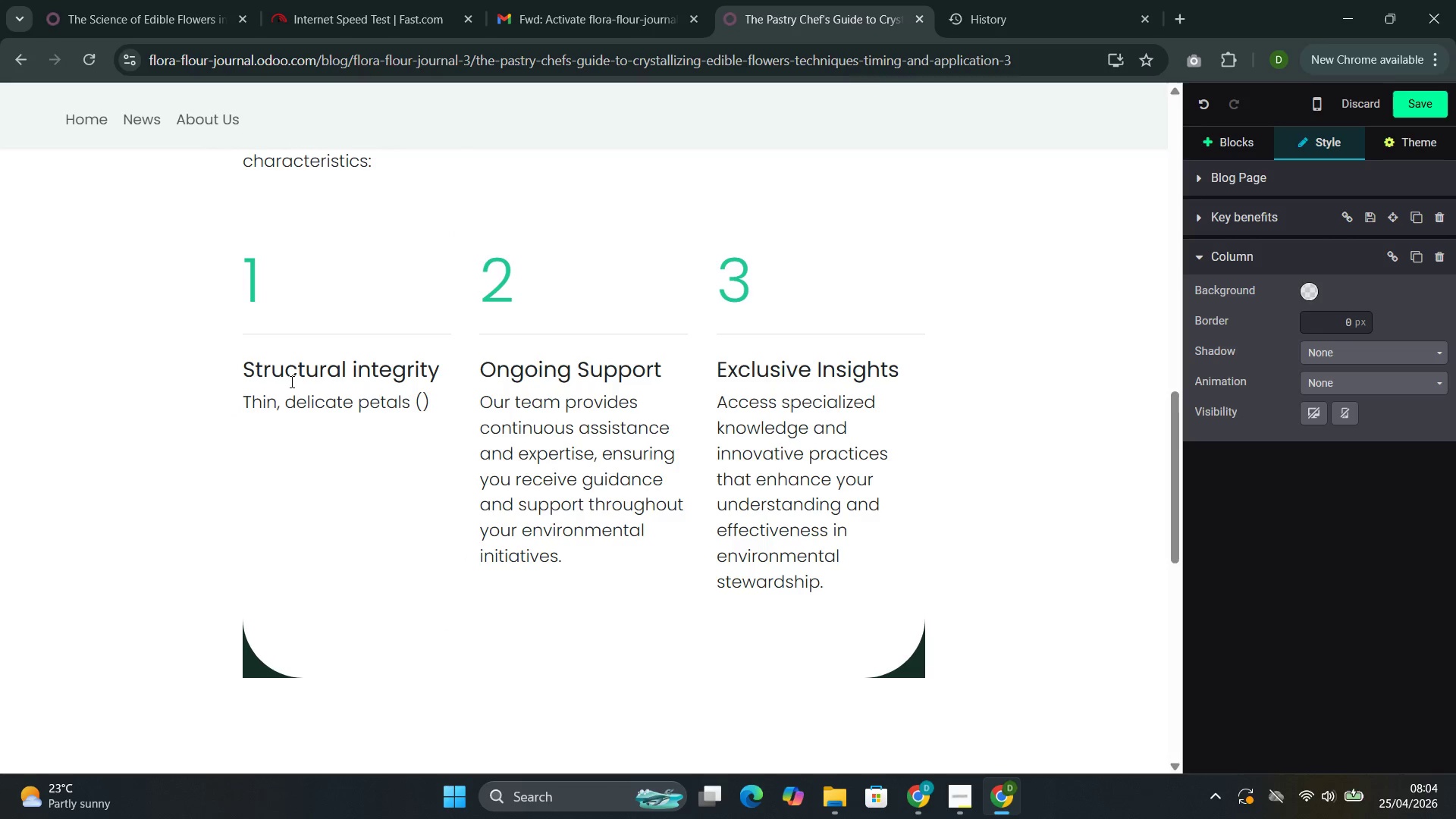 
key(Shift+ArrowLeft)
 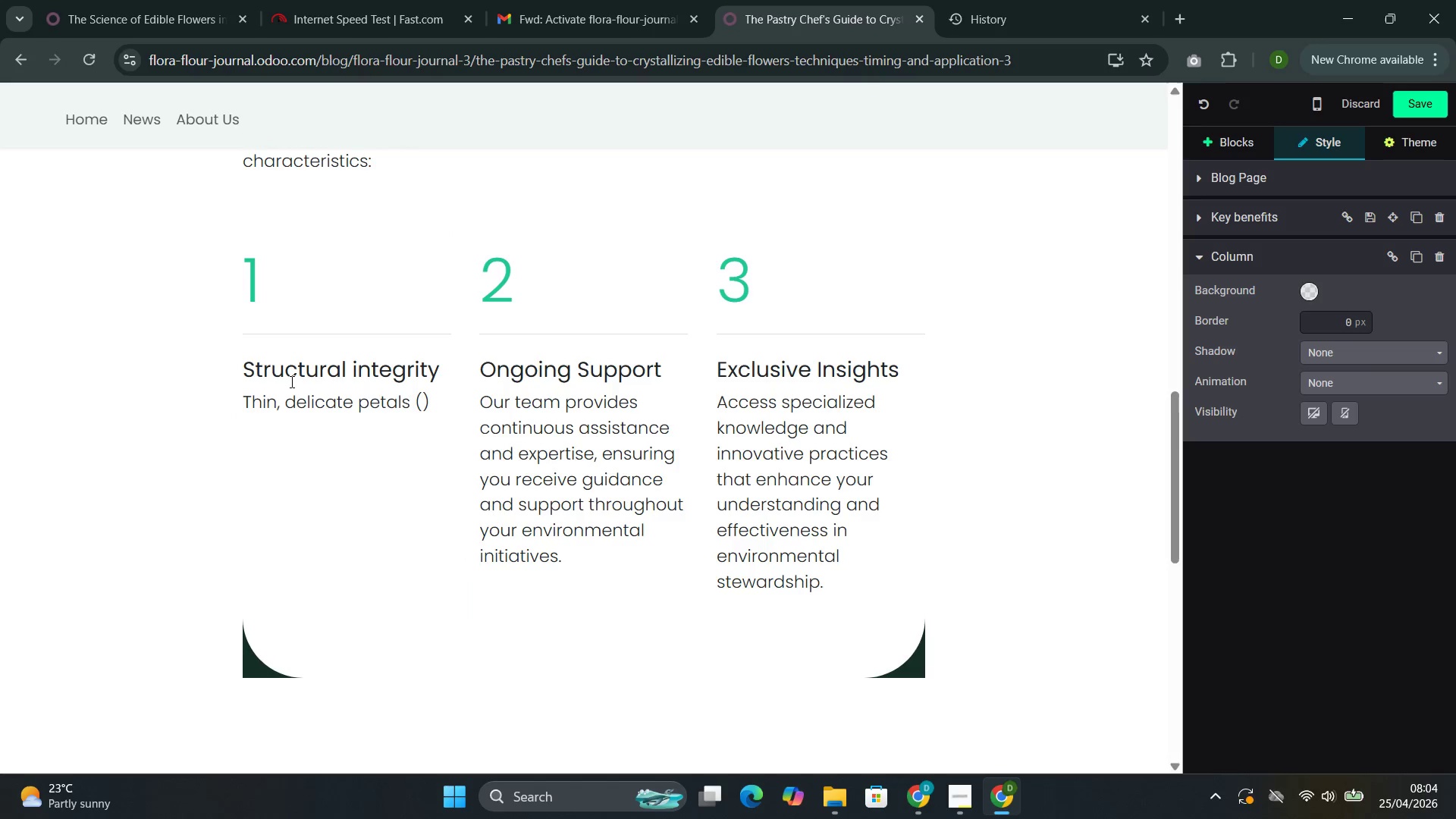 
type(like viola and rose)
 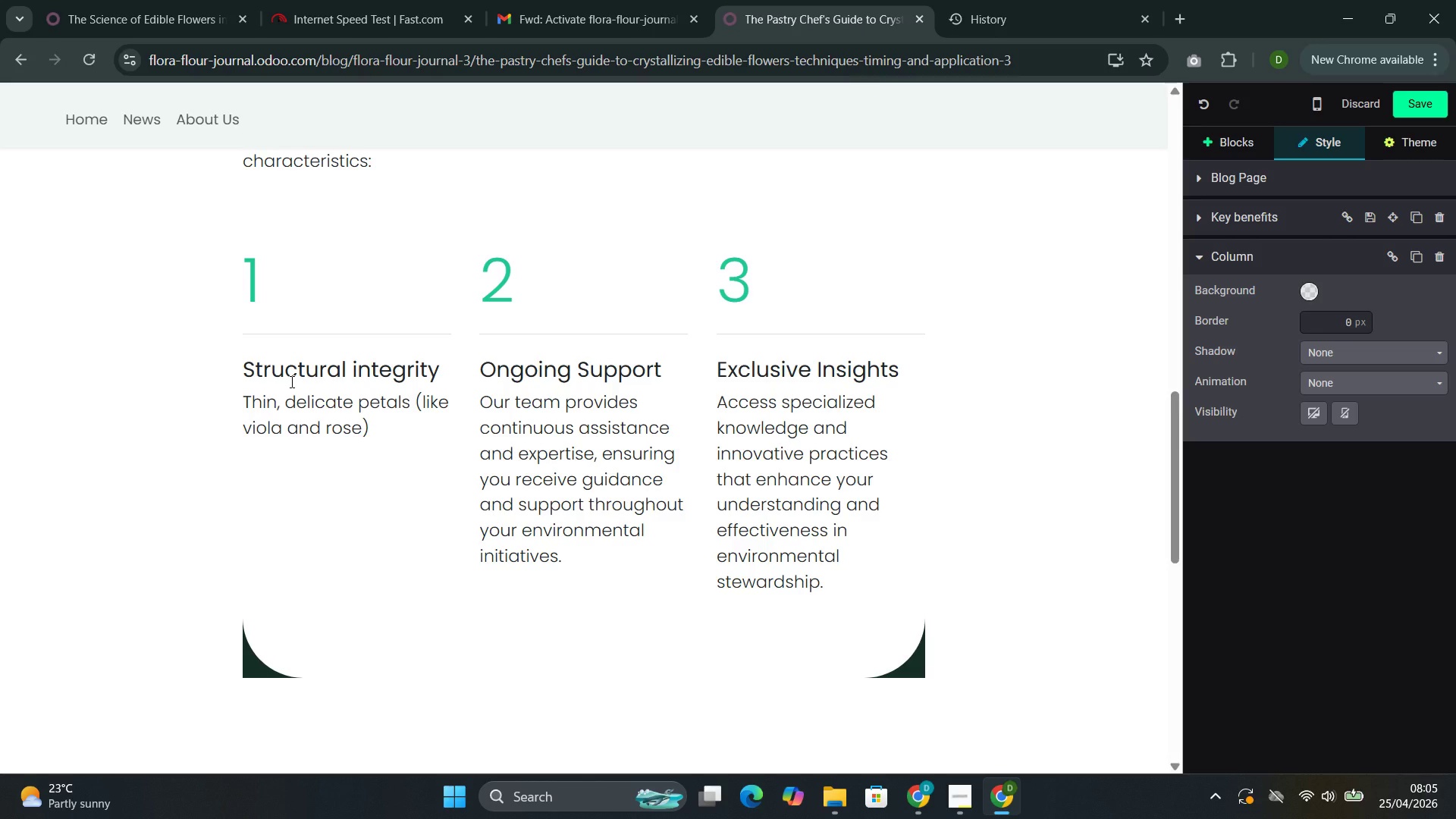 
key(ArrowRight)
 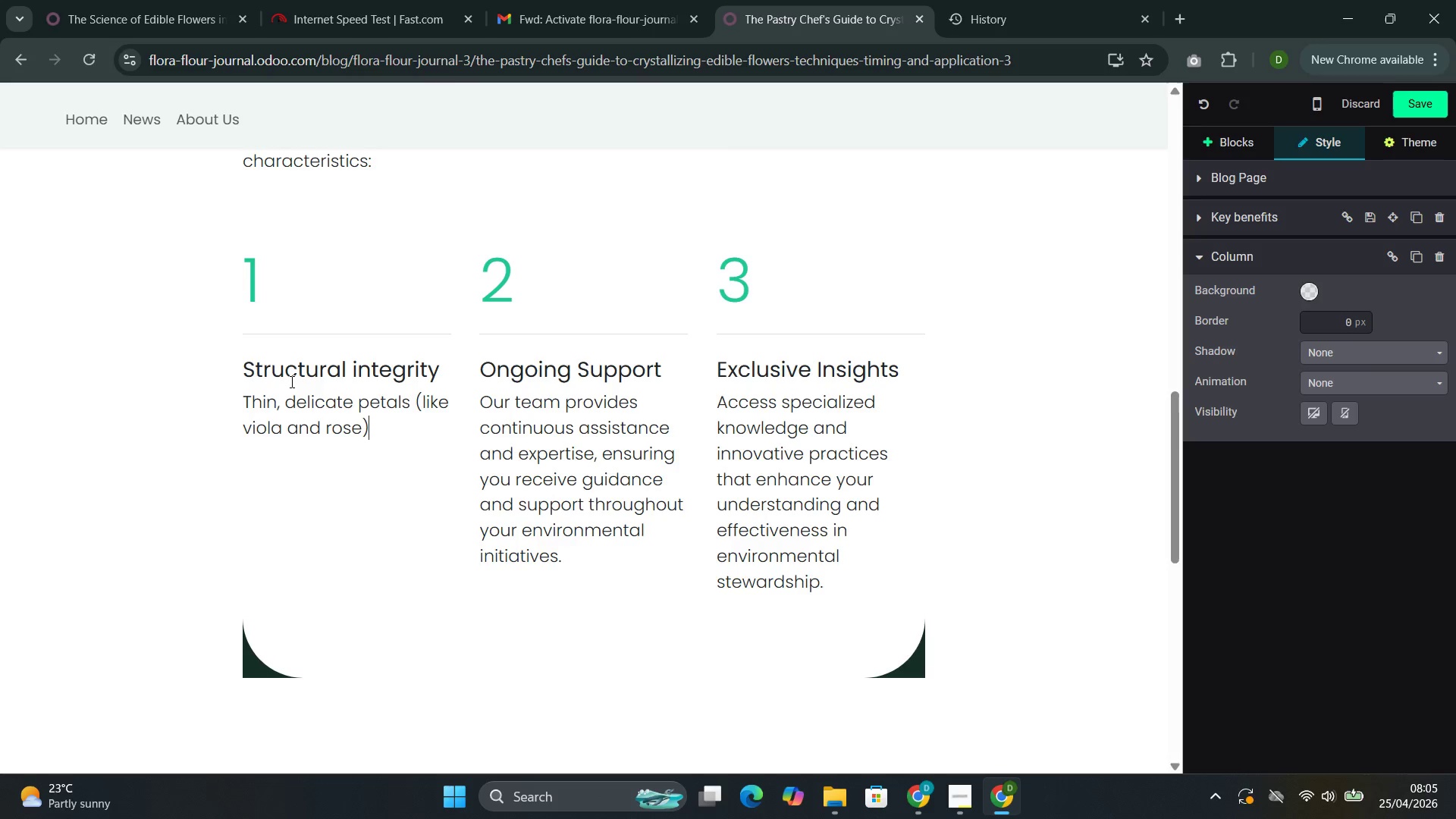 
type( crystallize beatifully. tHICk, flesh)
 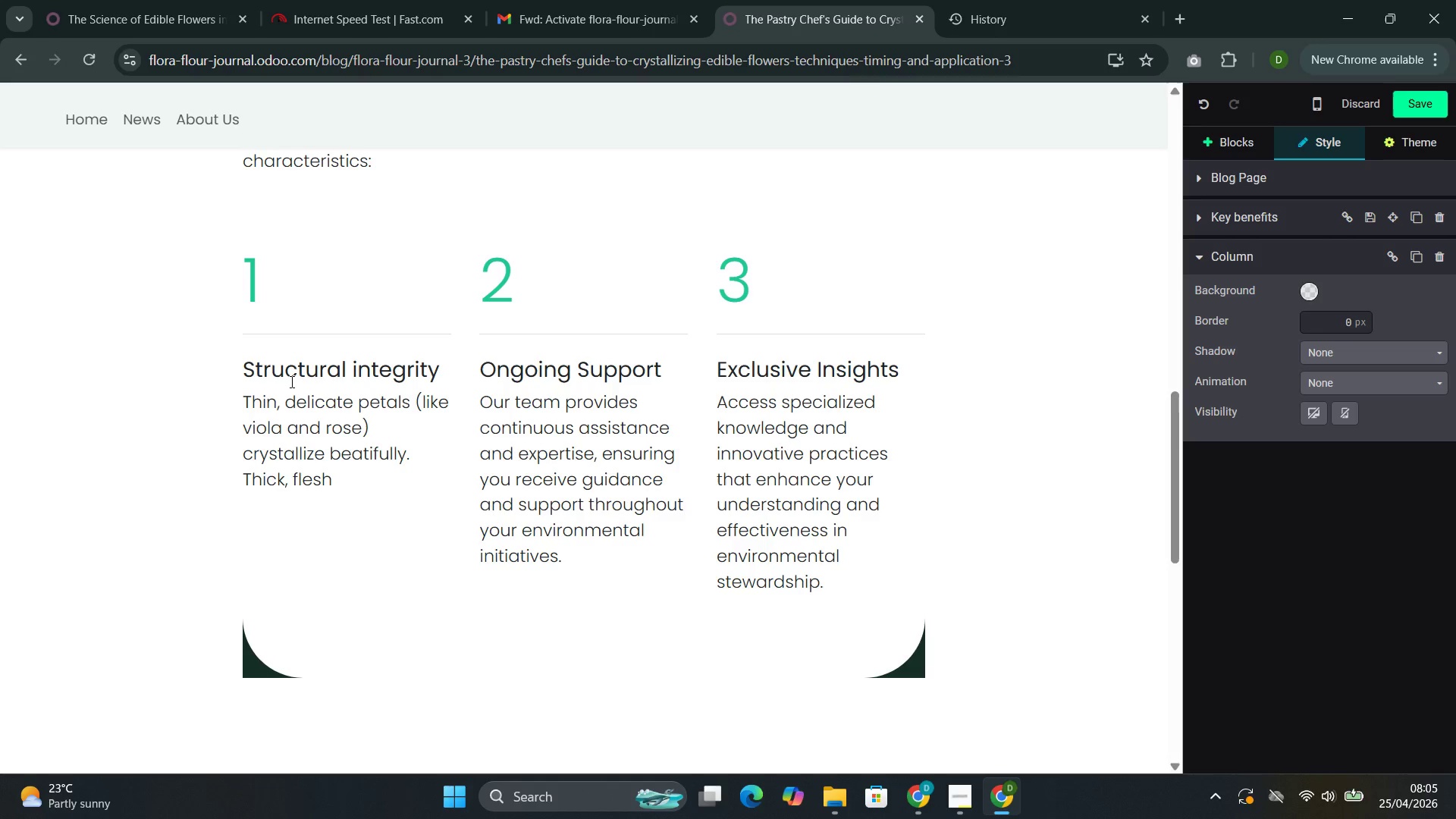 
wait(5.09)
 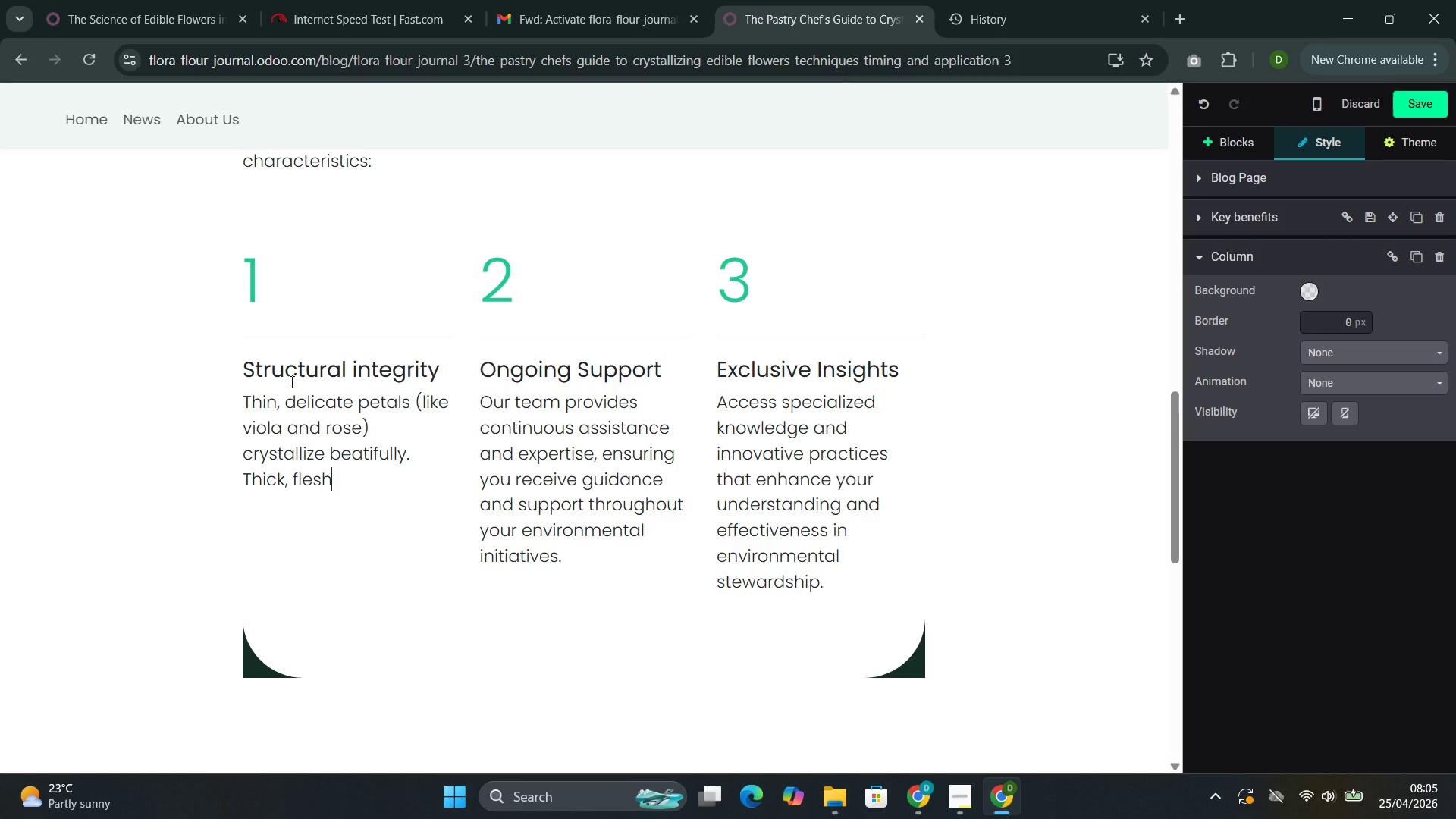 
type(y per)
key(Backspace)
type(tals)
 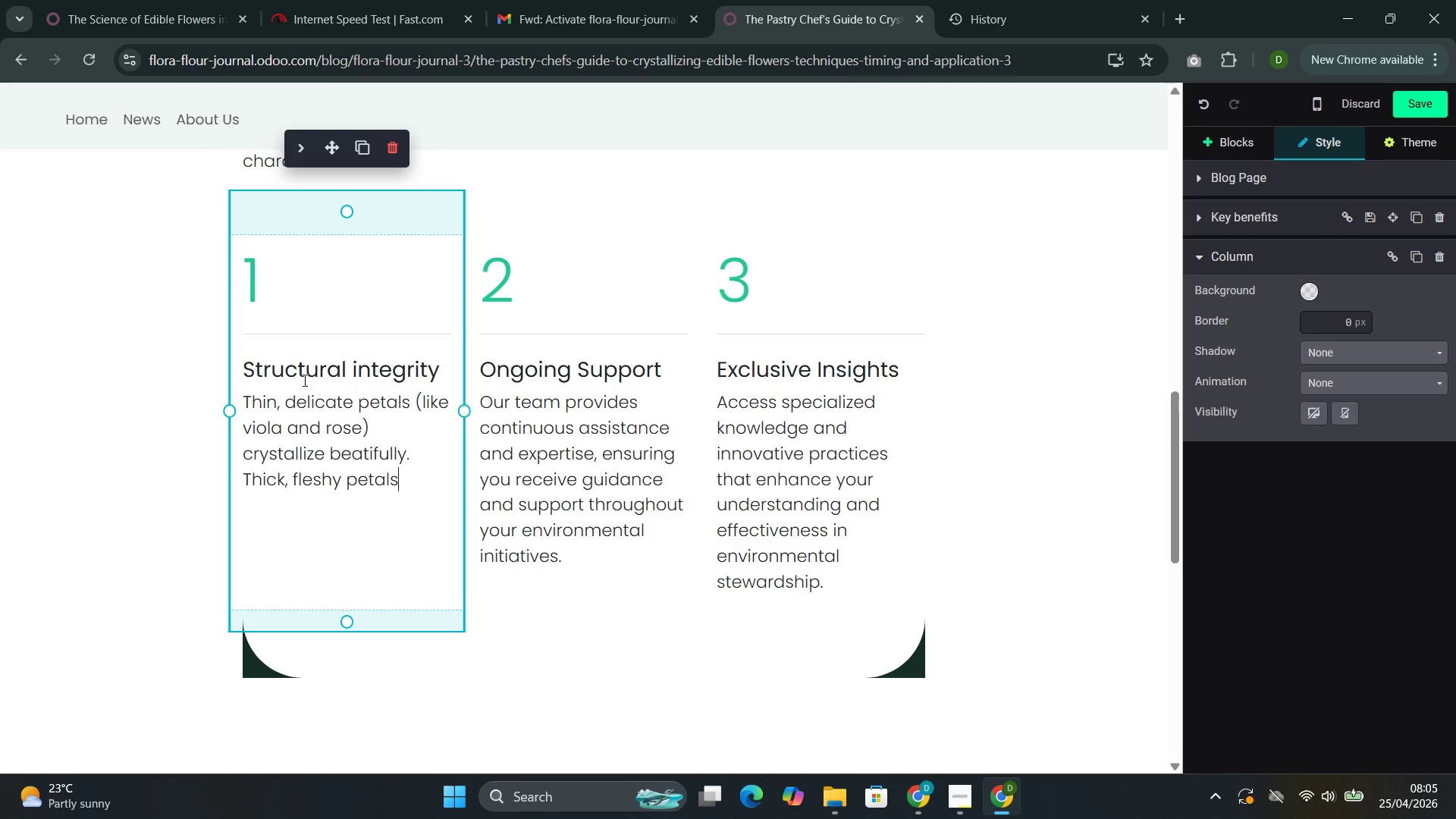 
type( ())
 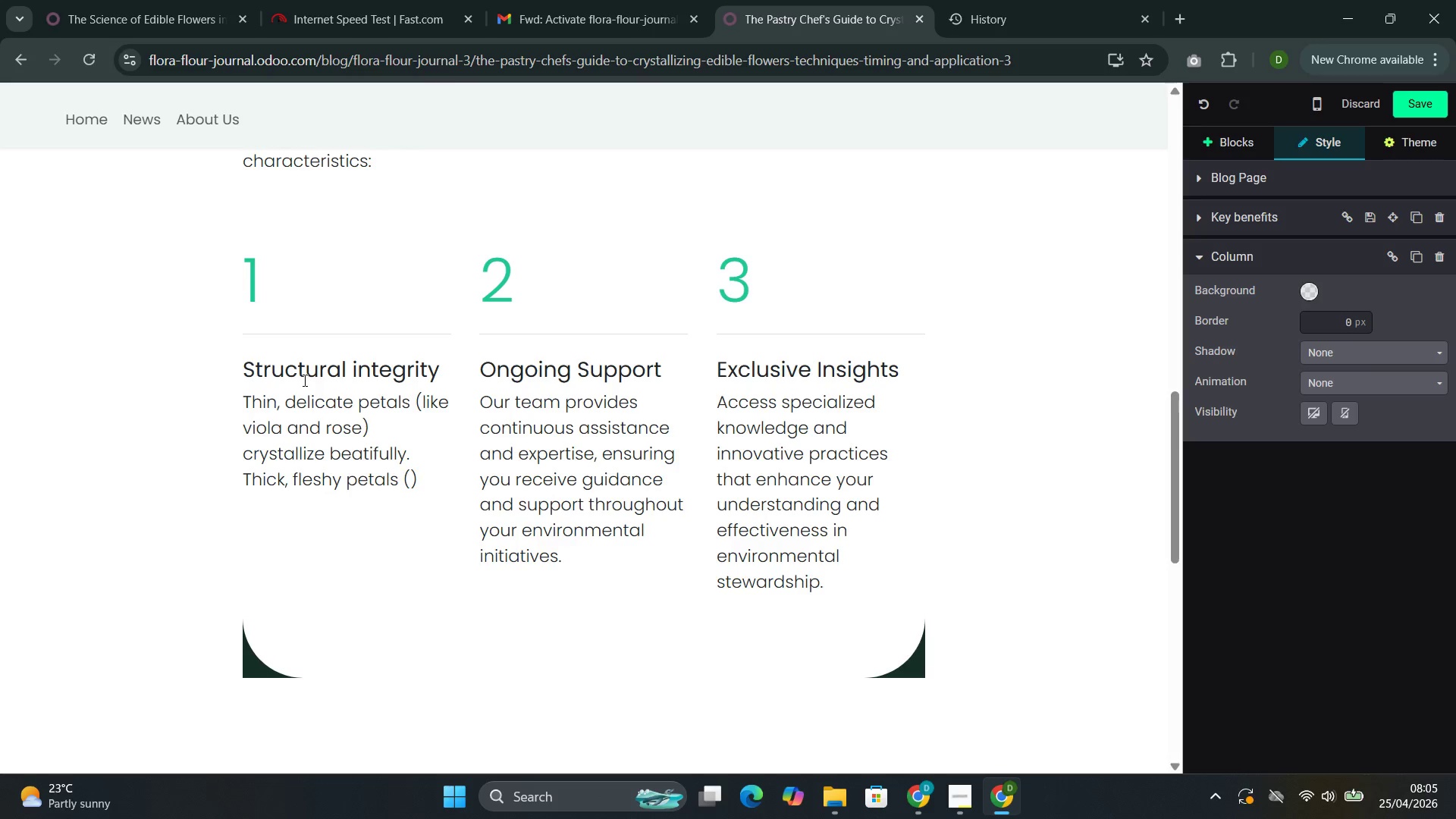 
key(ArrowLeft)
 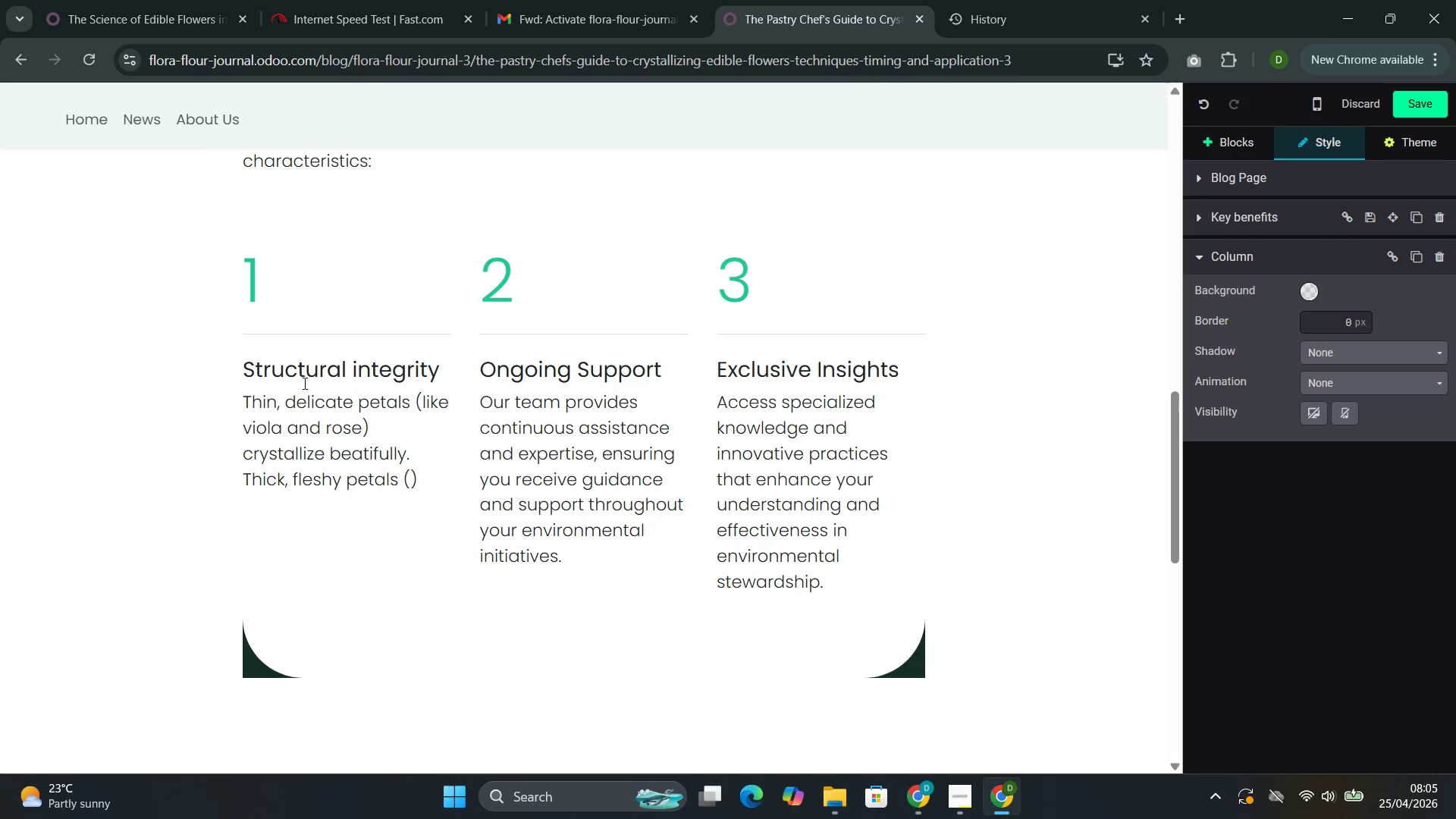 
type(like many lilies )
 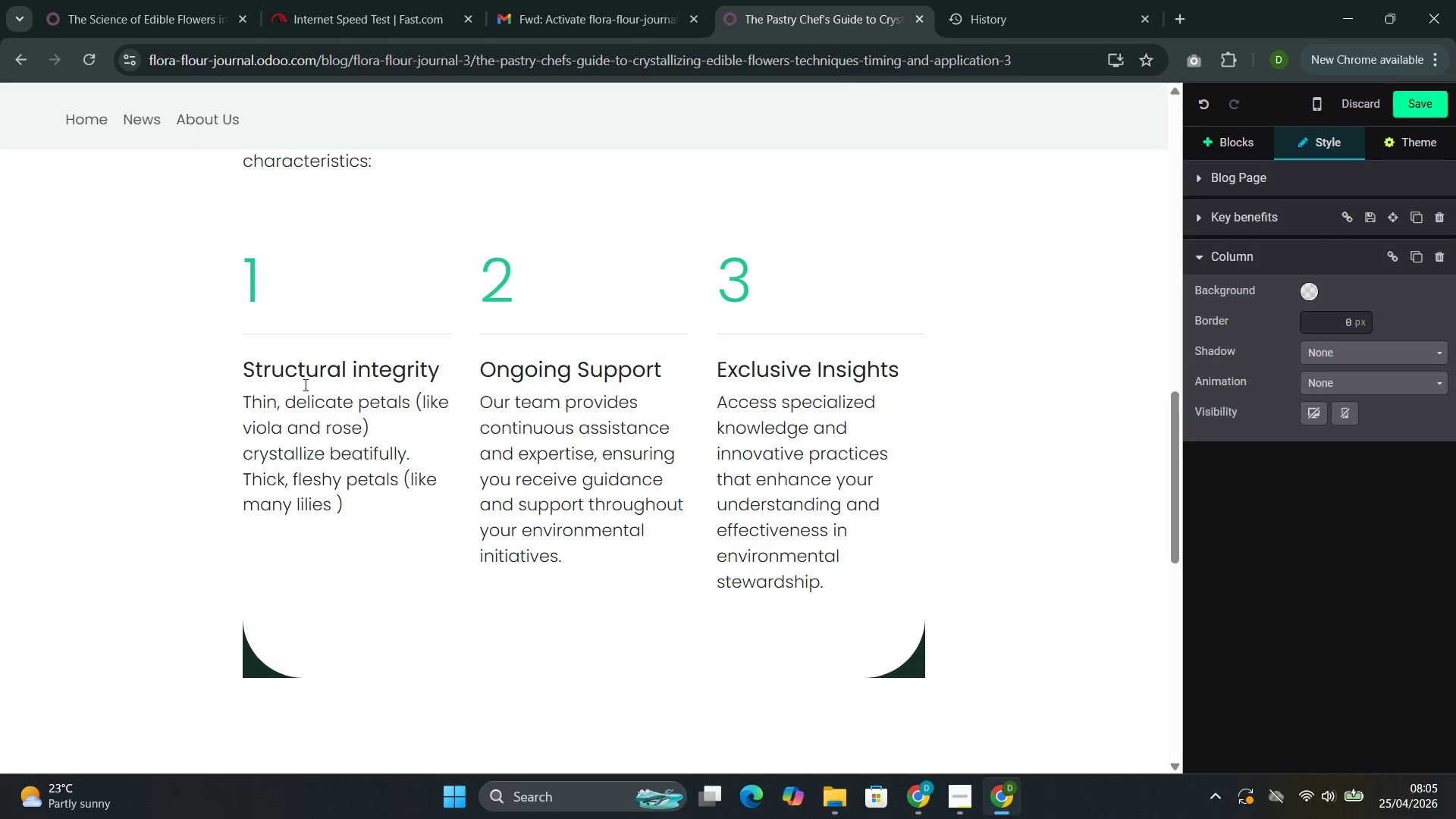 
key(ArrowRight)
 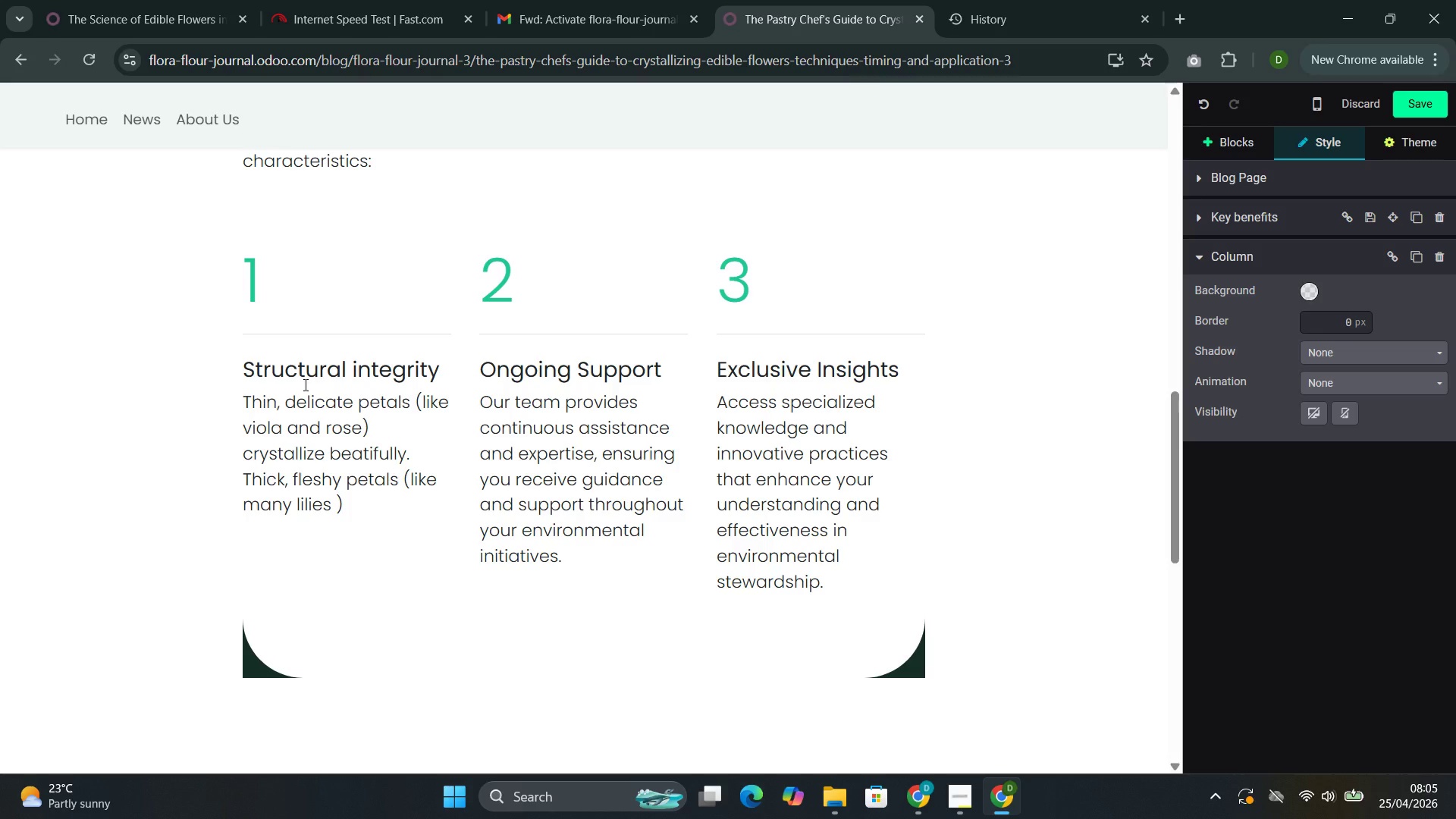 
key(ArrowLeft)
 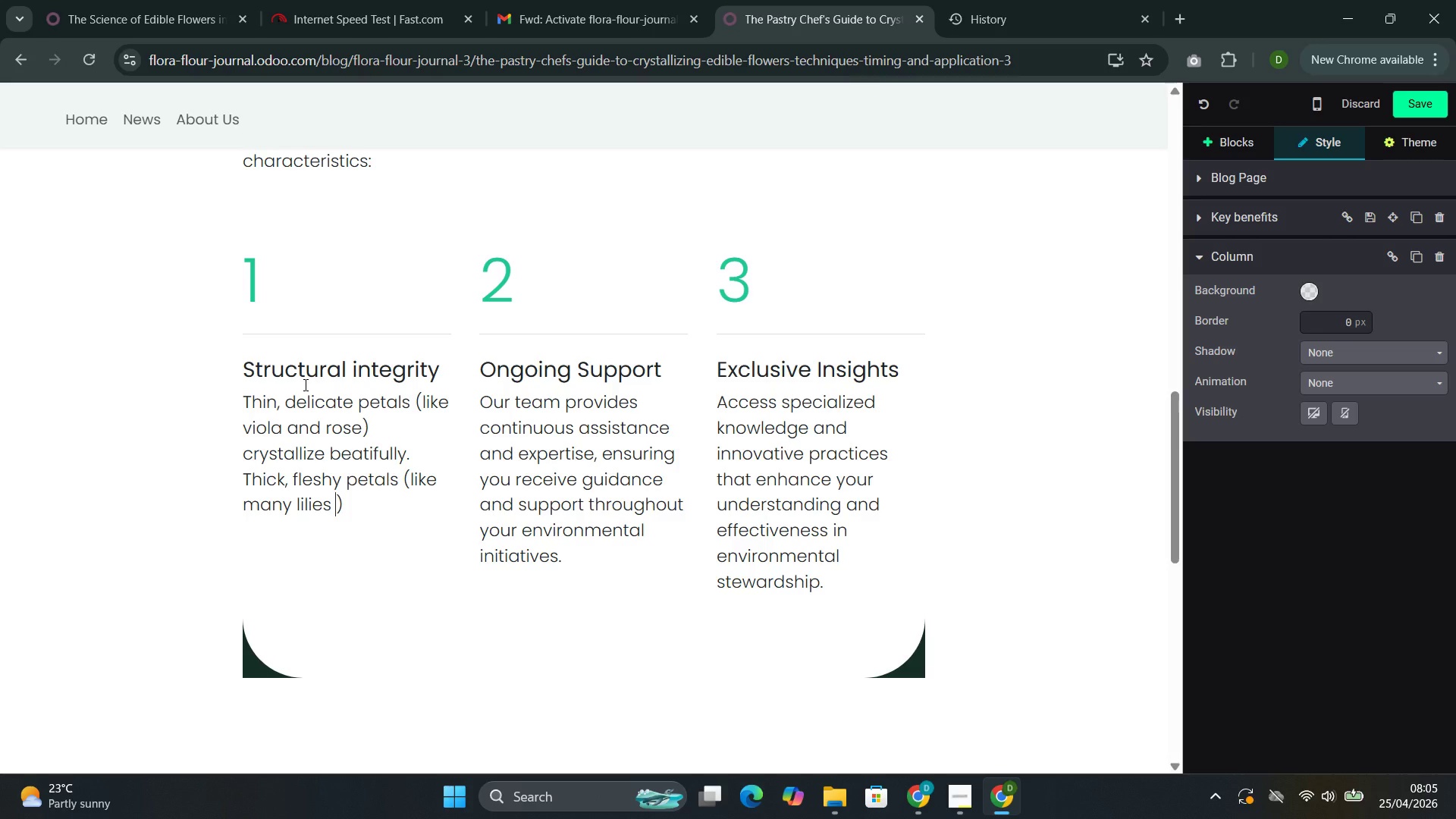 
key(Backspace)
 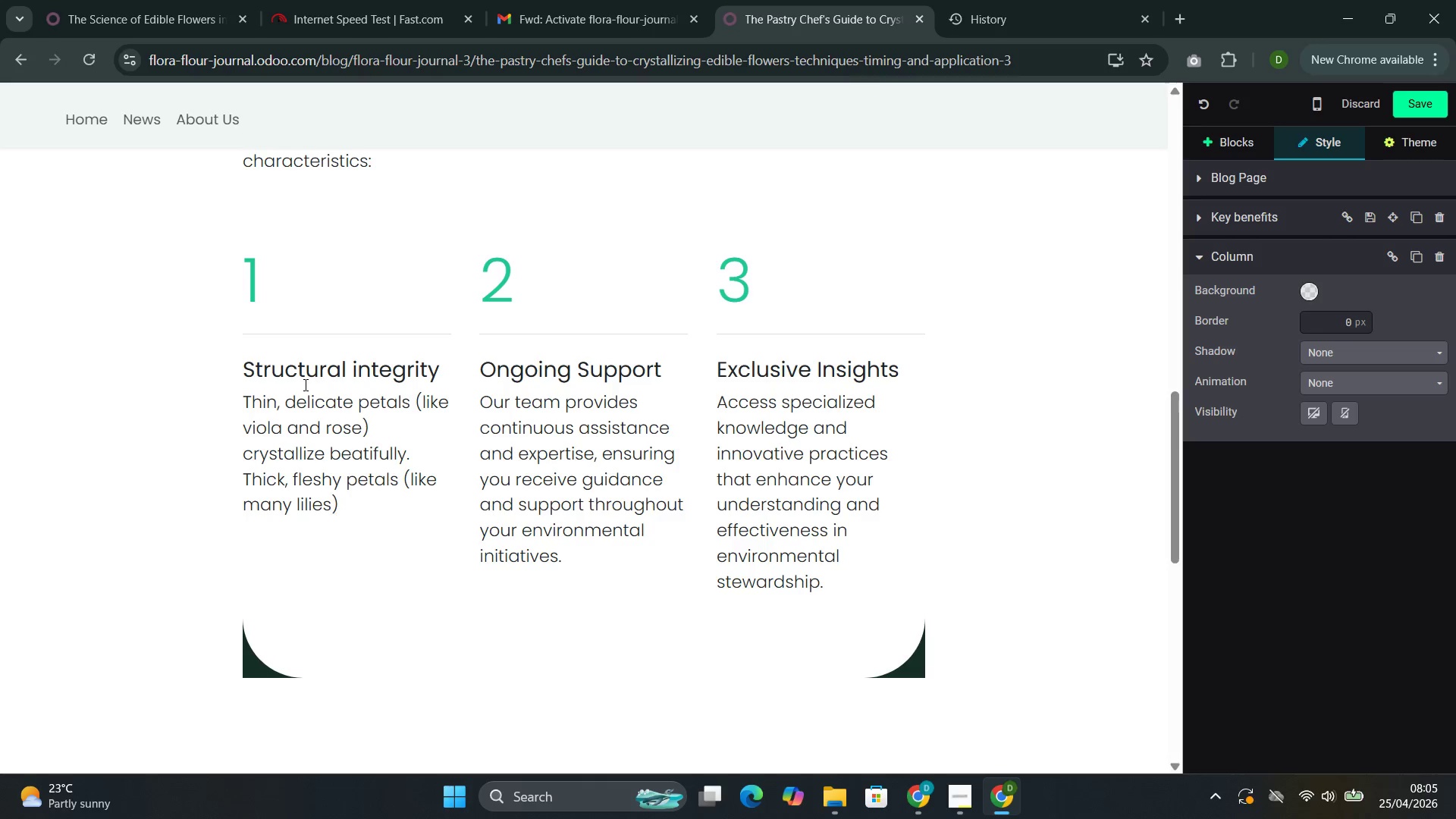 
key(ArrowRight)
 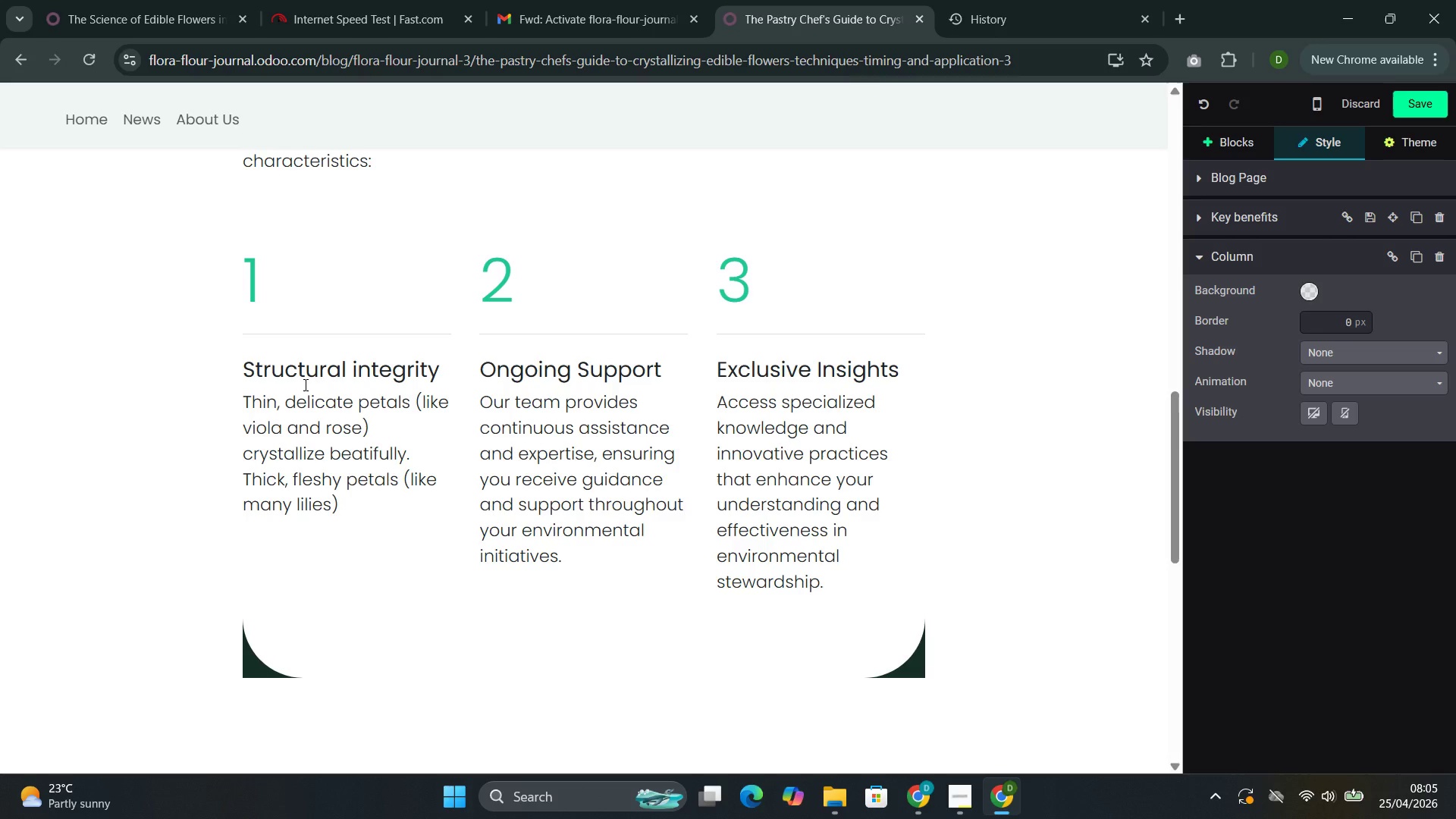 
type( hold too much moisture and resist the process.)
 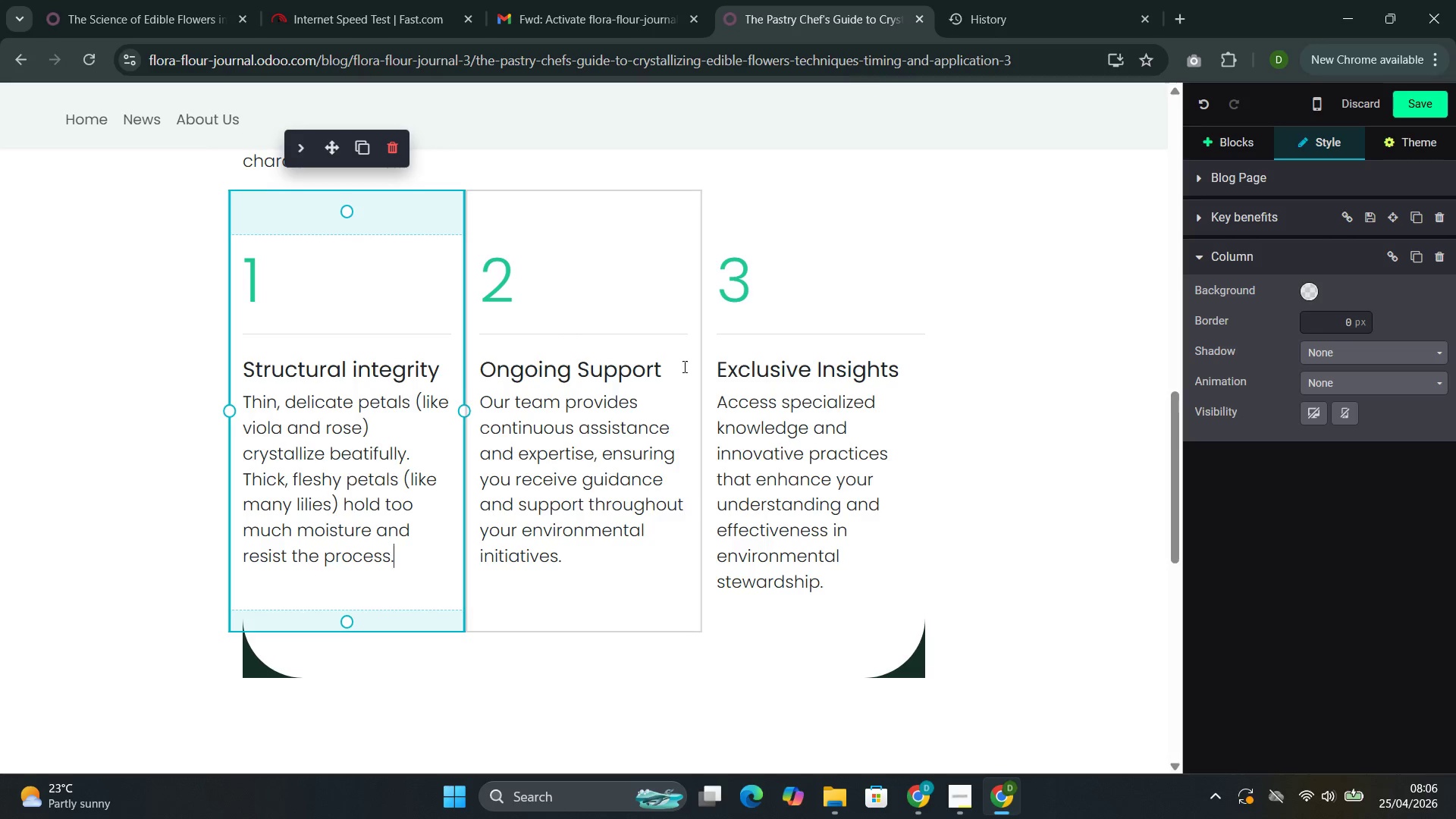 
left_click_drag(start_coordinate=[672, 374], to_coordinate=[505, 374])
 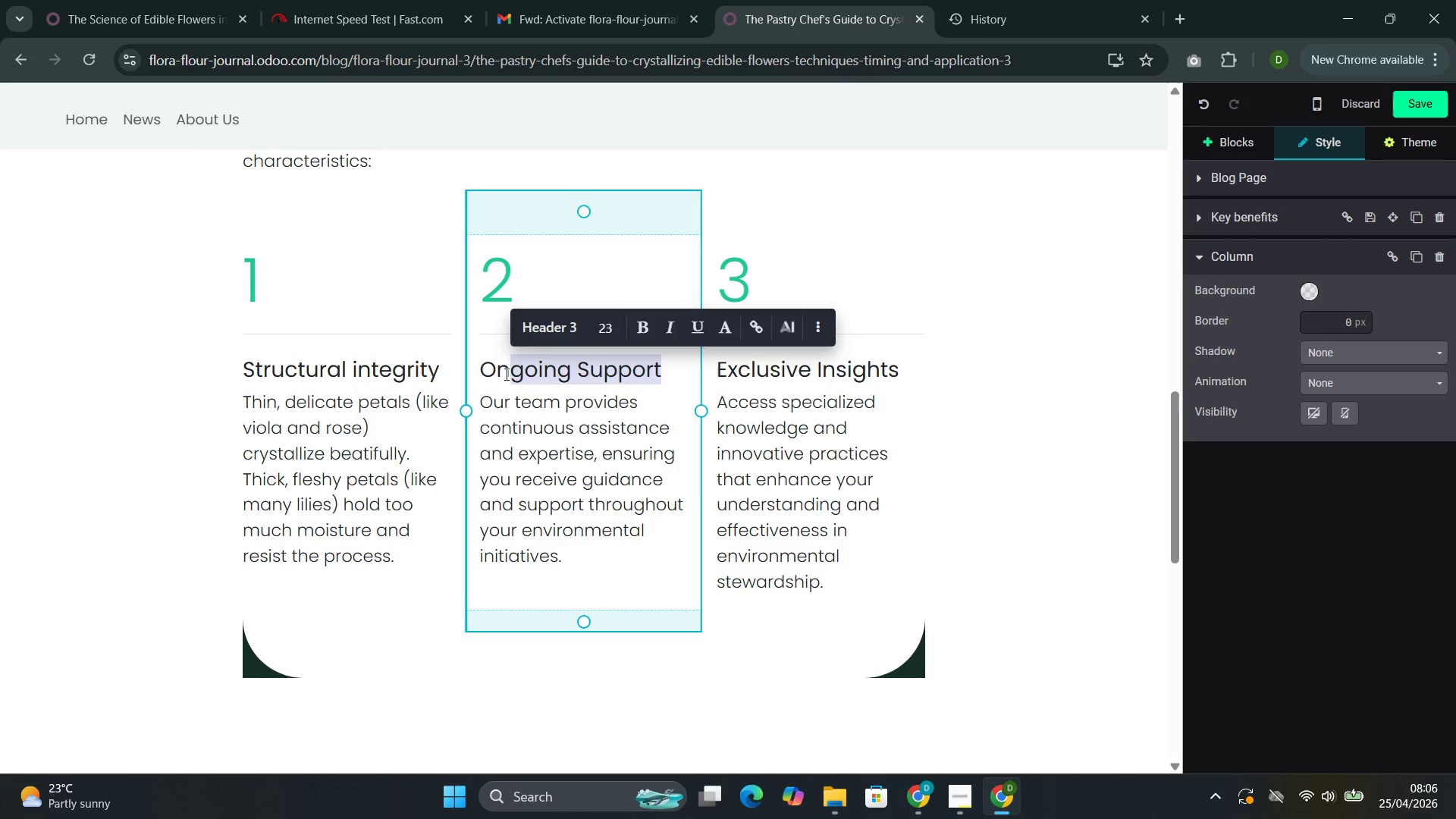 
key(Backspace)
key(Backspace)
key(Backspace)
type(Low moisture cintent:)
 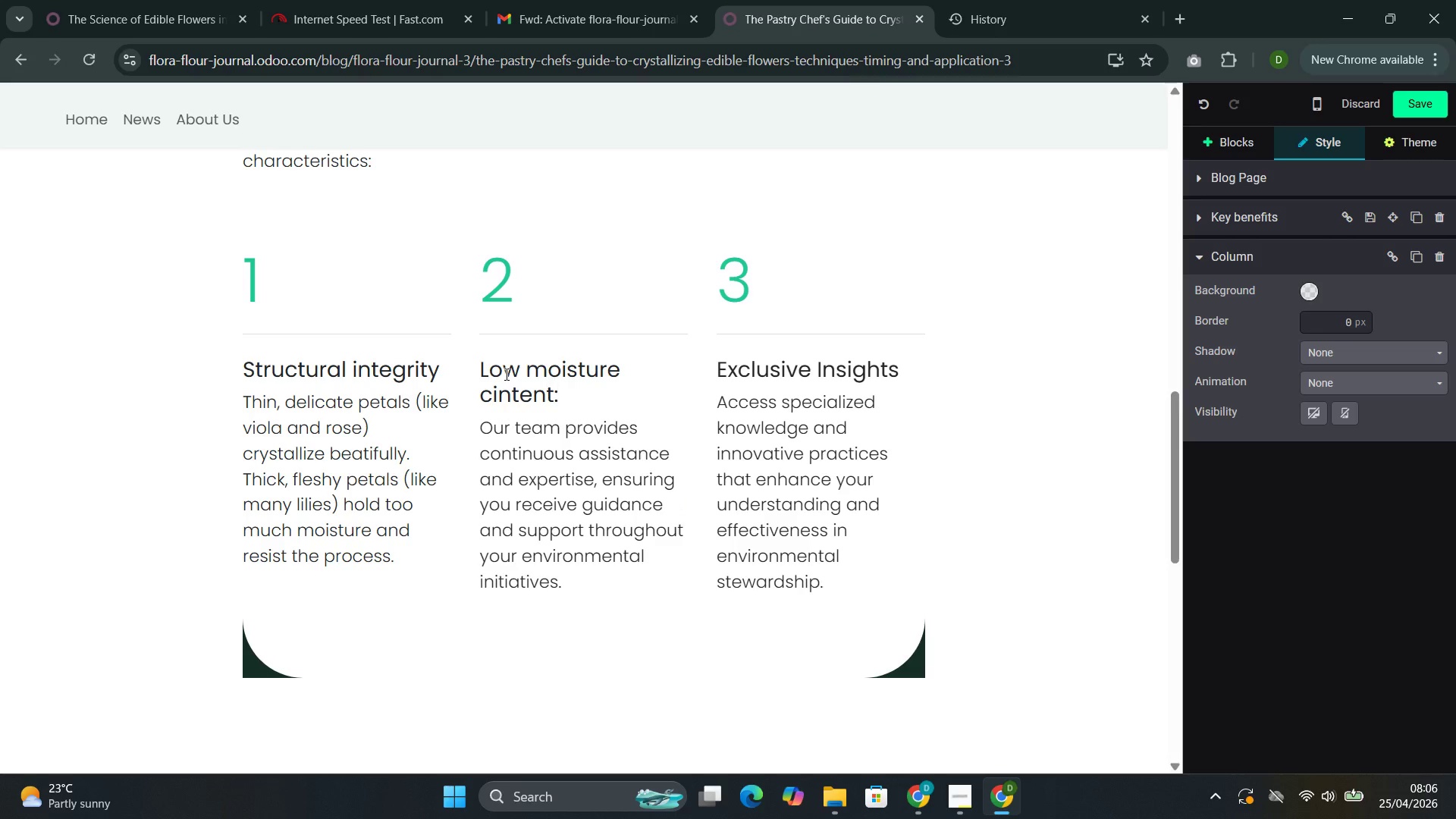 
left_click_drag(start_coordinate=[576, 588], to_coordinate=[495, 438])
 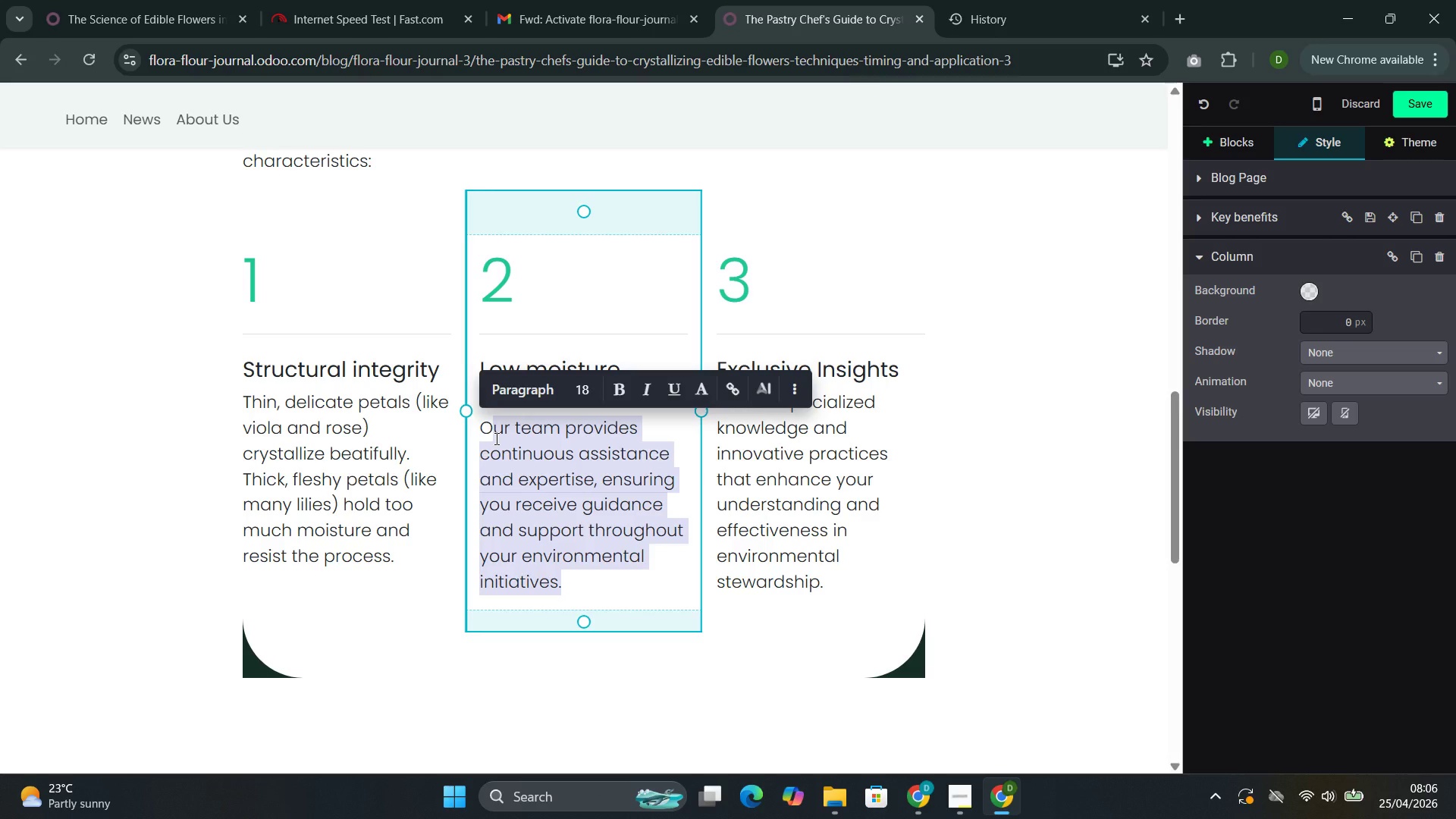 
key(Backspace)
key(Backspace)
type(Flowers harvested in the morning )
key(Backspace)
type(, when they are fully)
 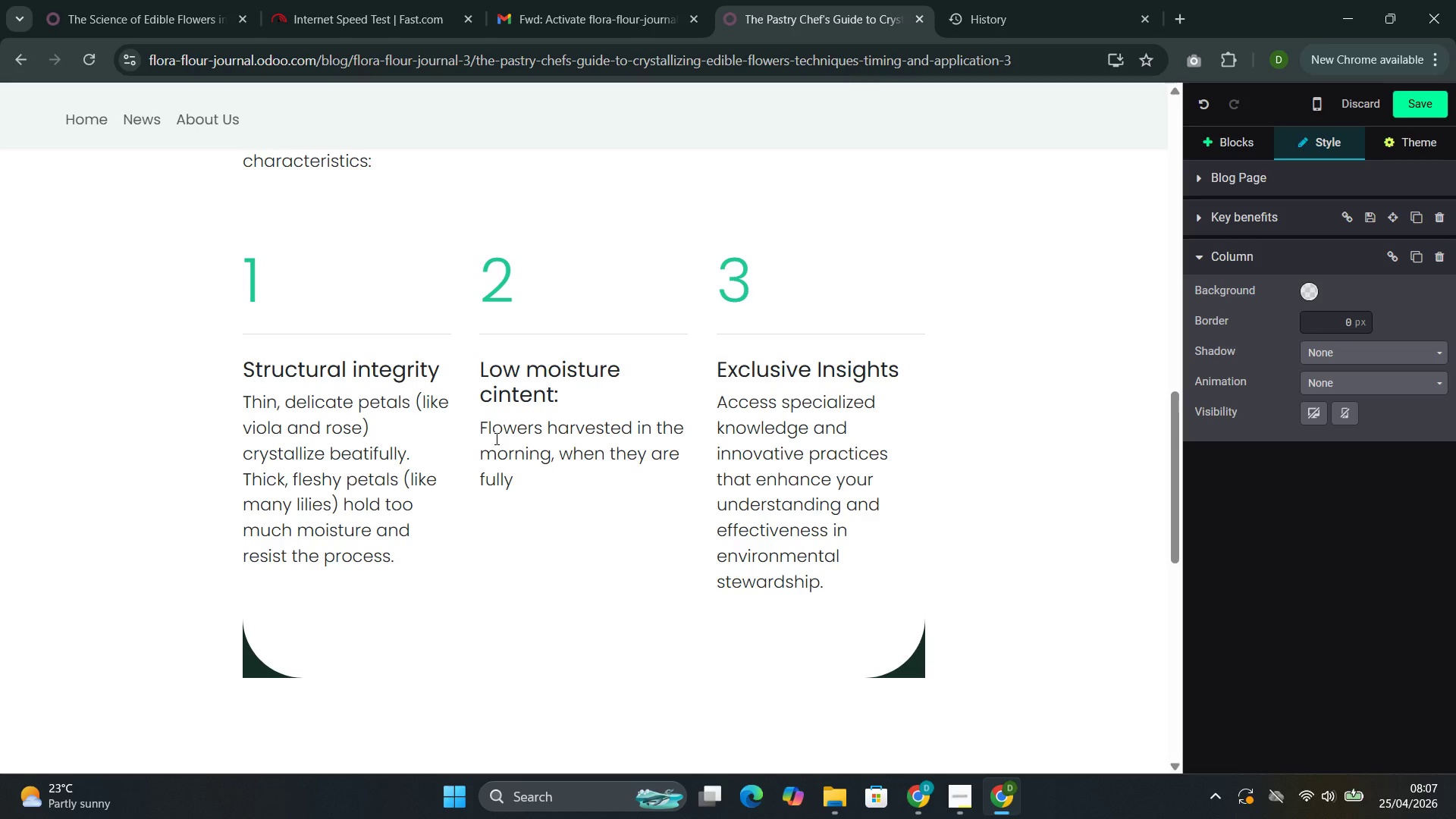 
wait(6.03)
 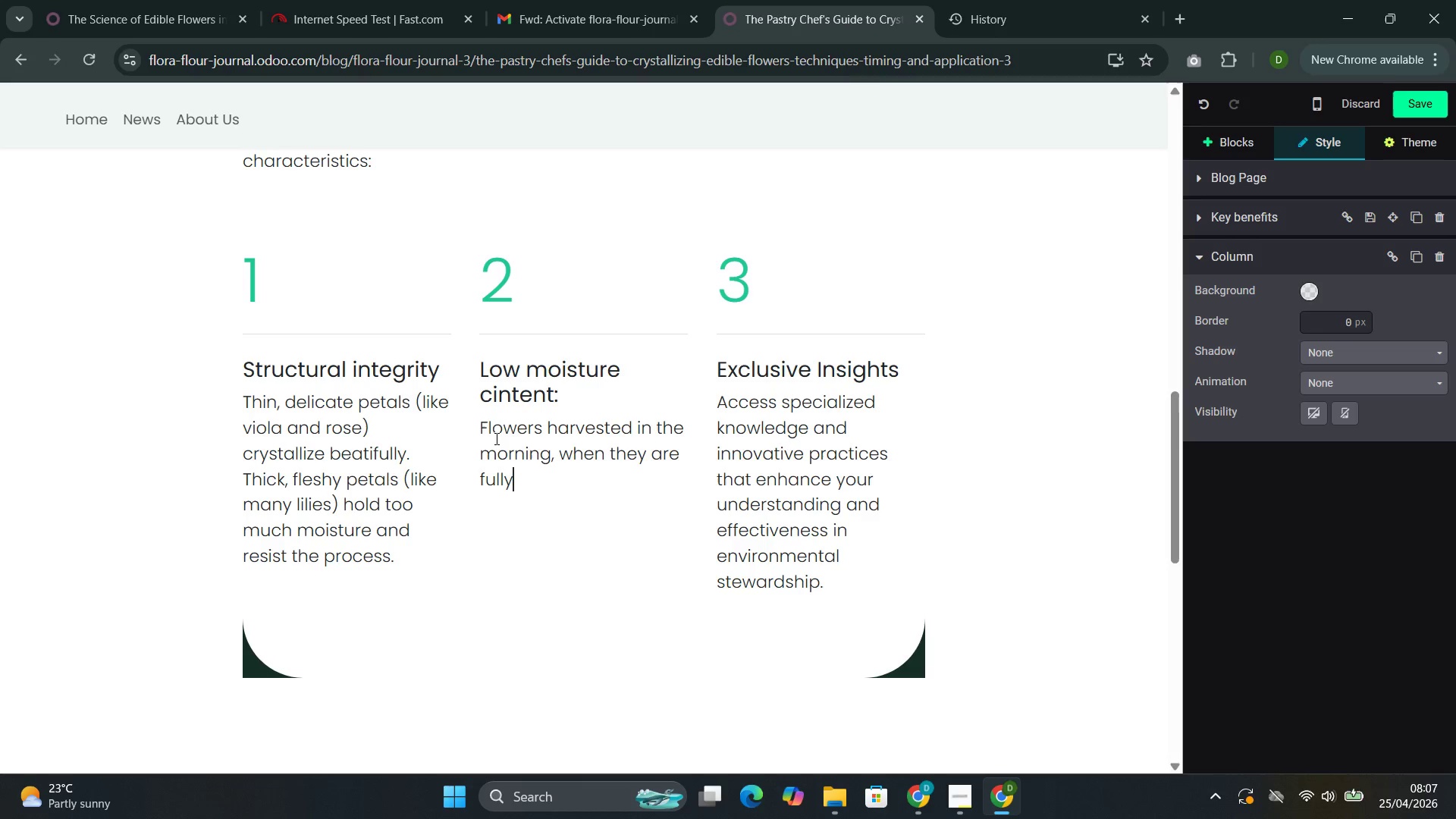 
type( hydrated from i)
key(Backspace)
type(obernight dew, contain sigh)
key(Backspace)
type(nificantly)
 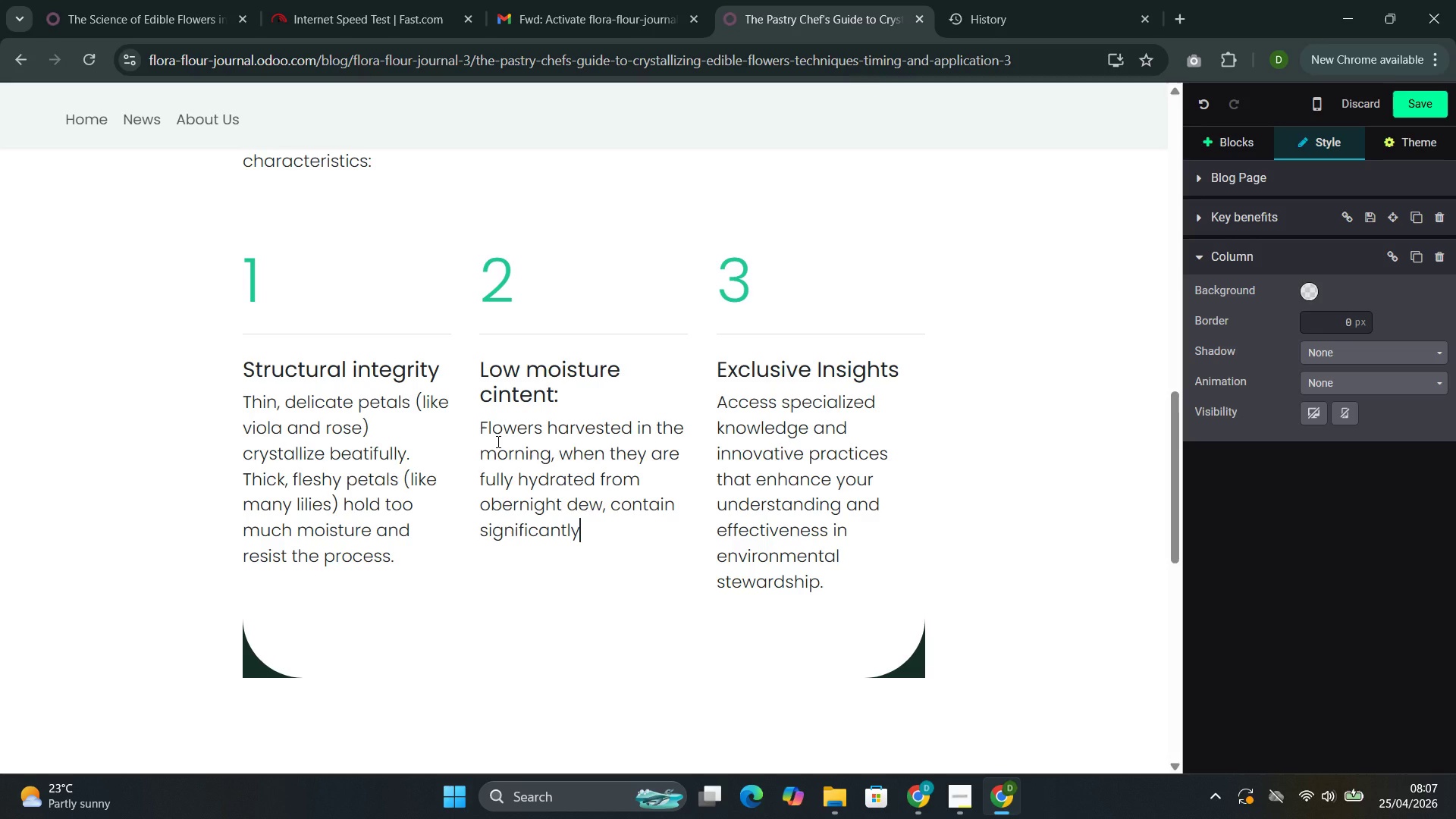 
type( more moisture than those harves)
 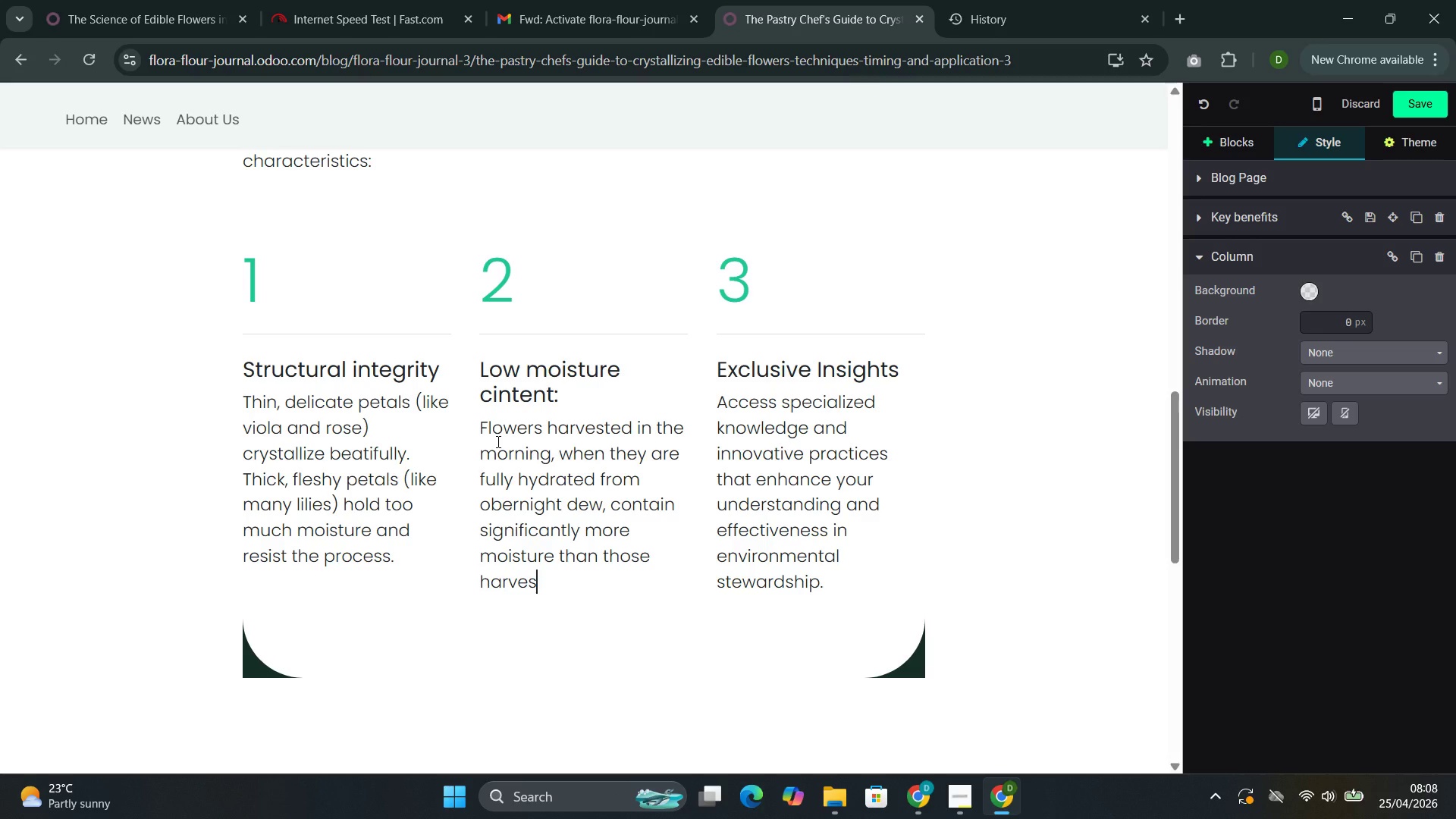 
type(ted )
 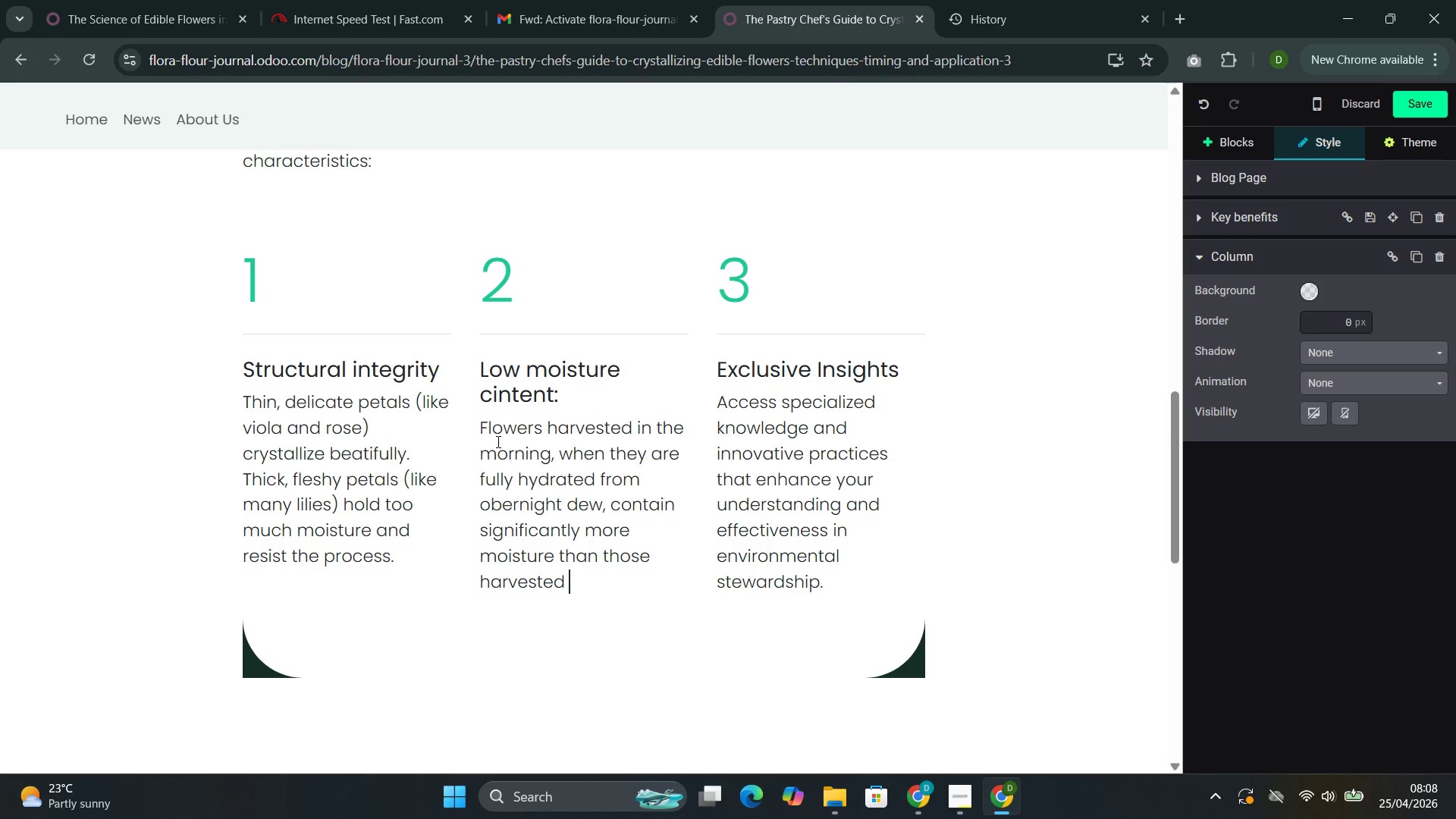 
type(i late afteroon, )
key(Backspace)
key(Backspace)
type(. We harvest for )
 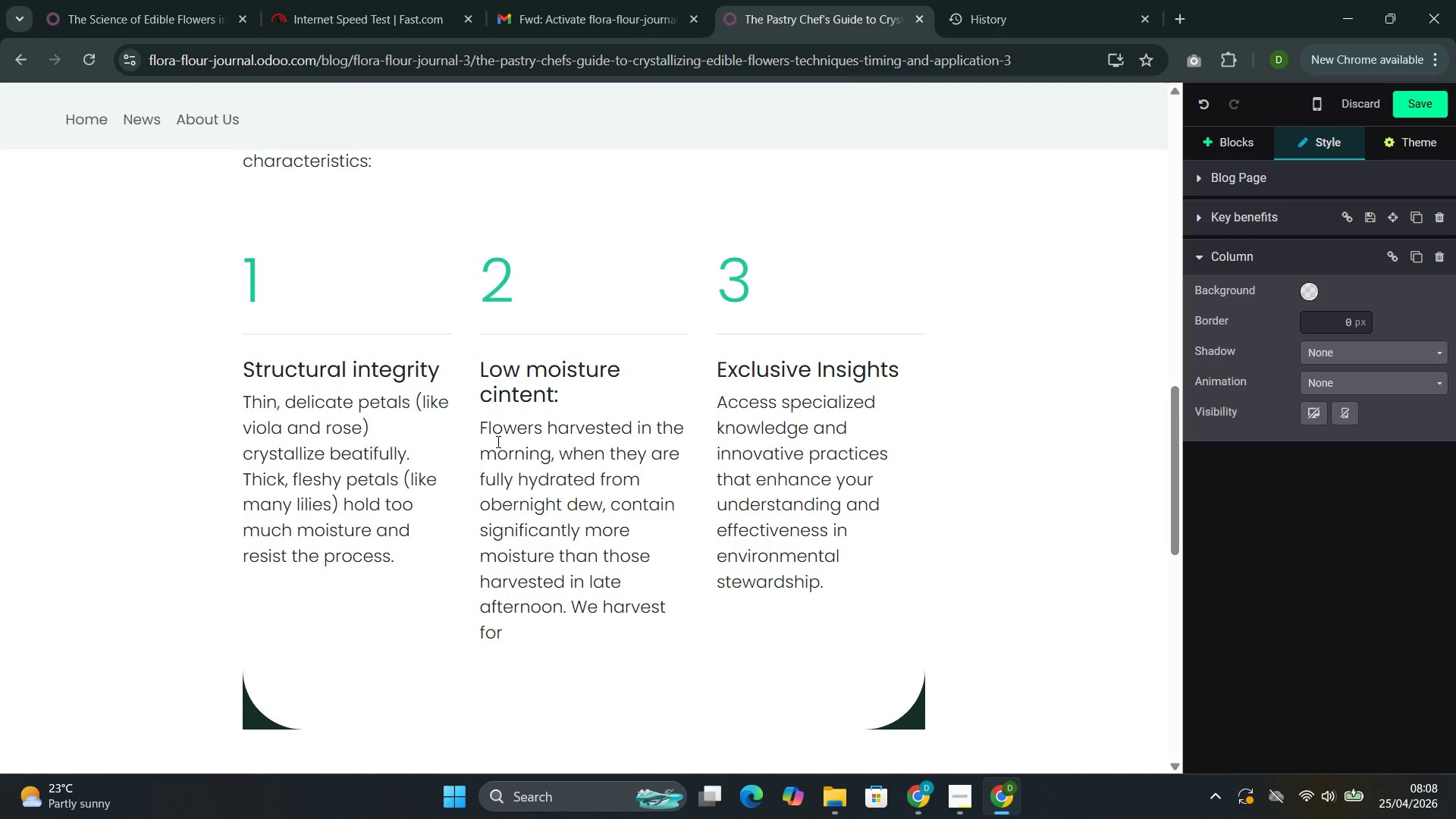 
type(crystak)
key(Backspace)
type(llizatii)
key(Backspace)
type(on etween 2:00 and 4)
key(Backspace)
type(4:00 )
 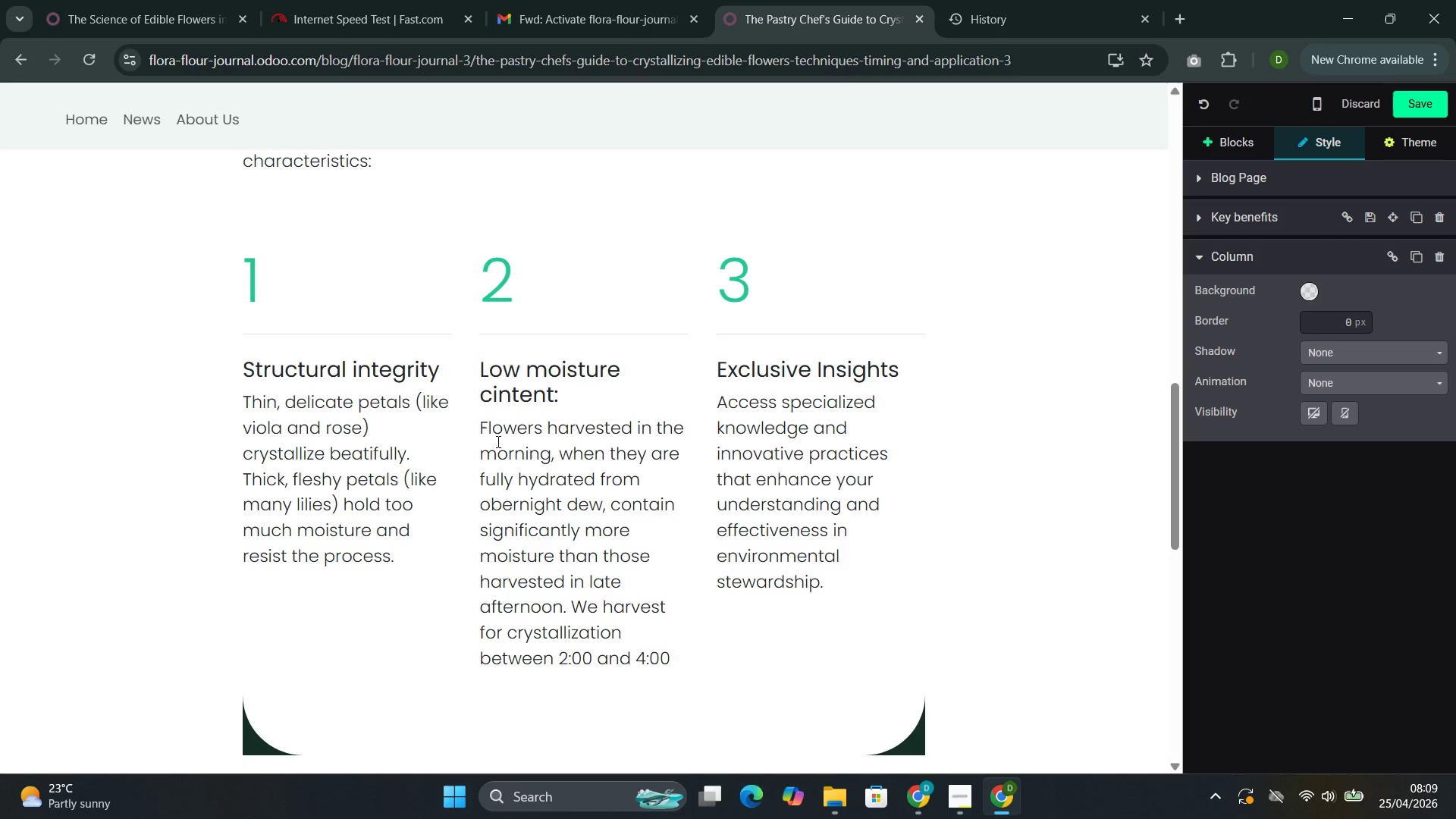 
key(Backspace)
type( pm on d)
key(Backspace)
key(Backspace)
key(Backspace)
key(Backspace)
type(ON DRT)
key(Backspace)
type(Y DATS)
 